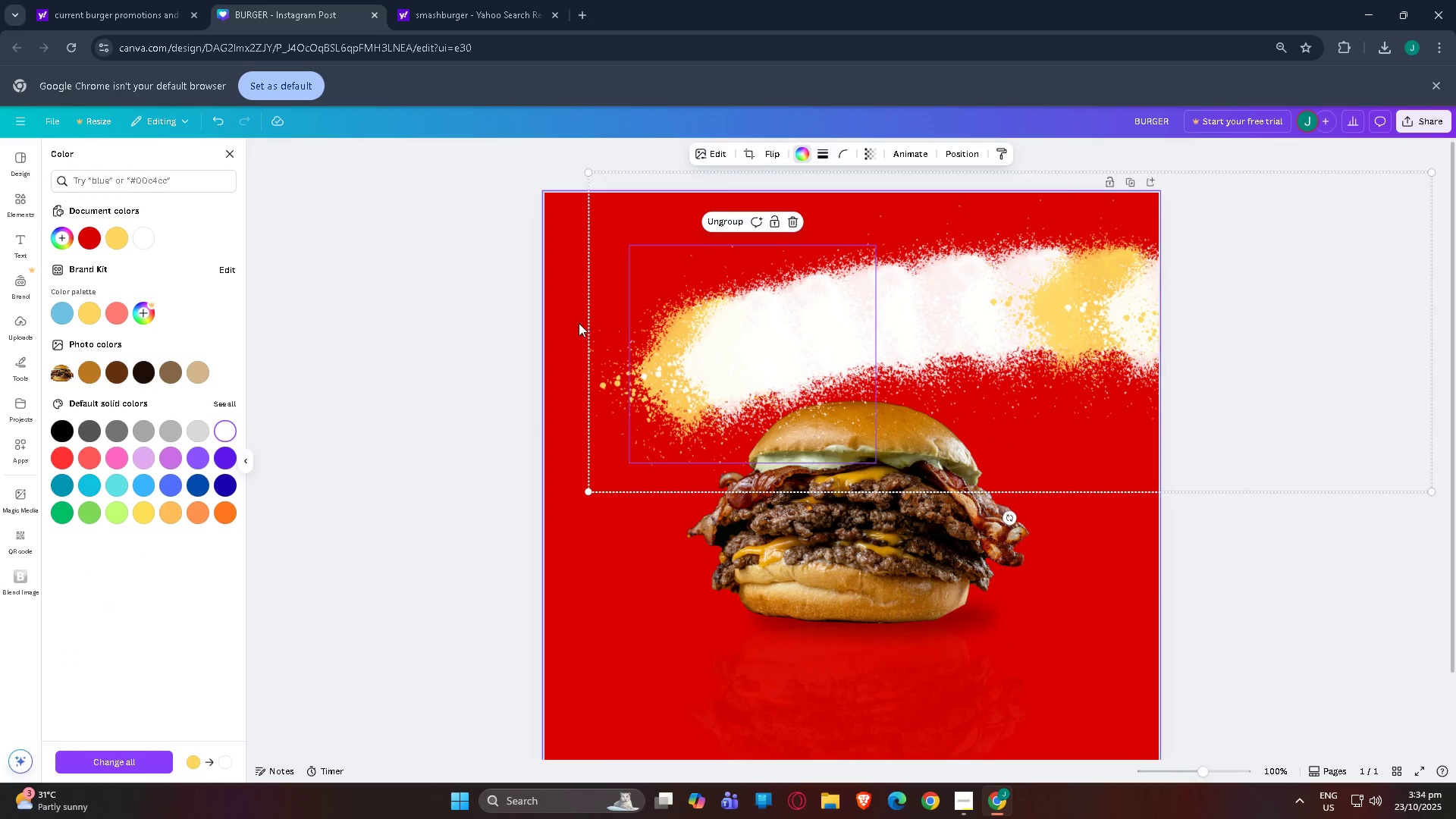 
double_click([613, 357])
 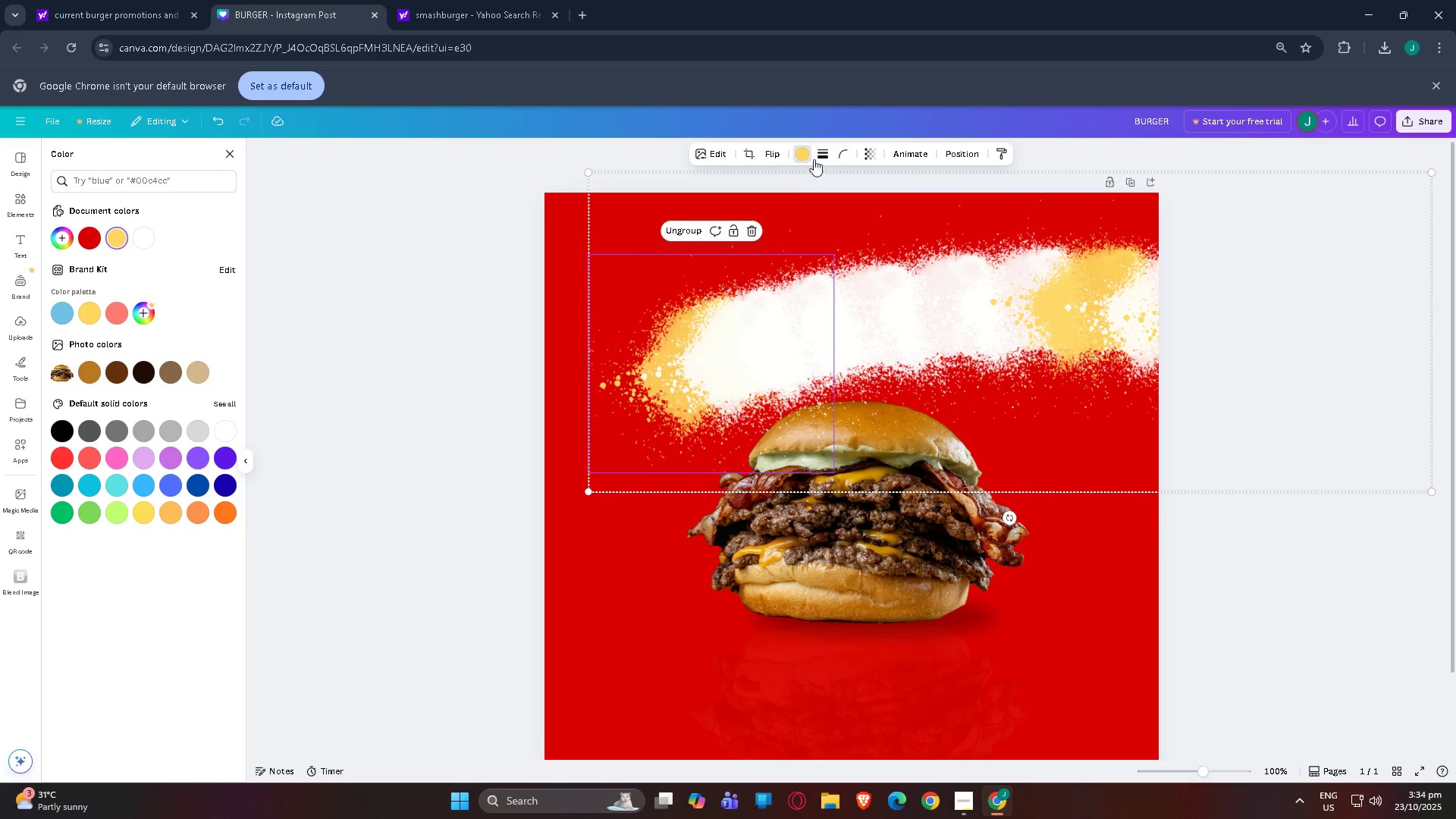 
left_click([805, 155])
 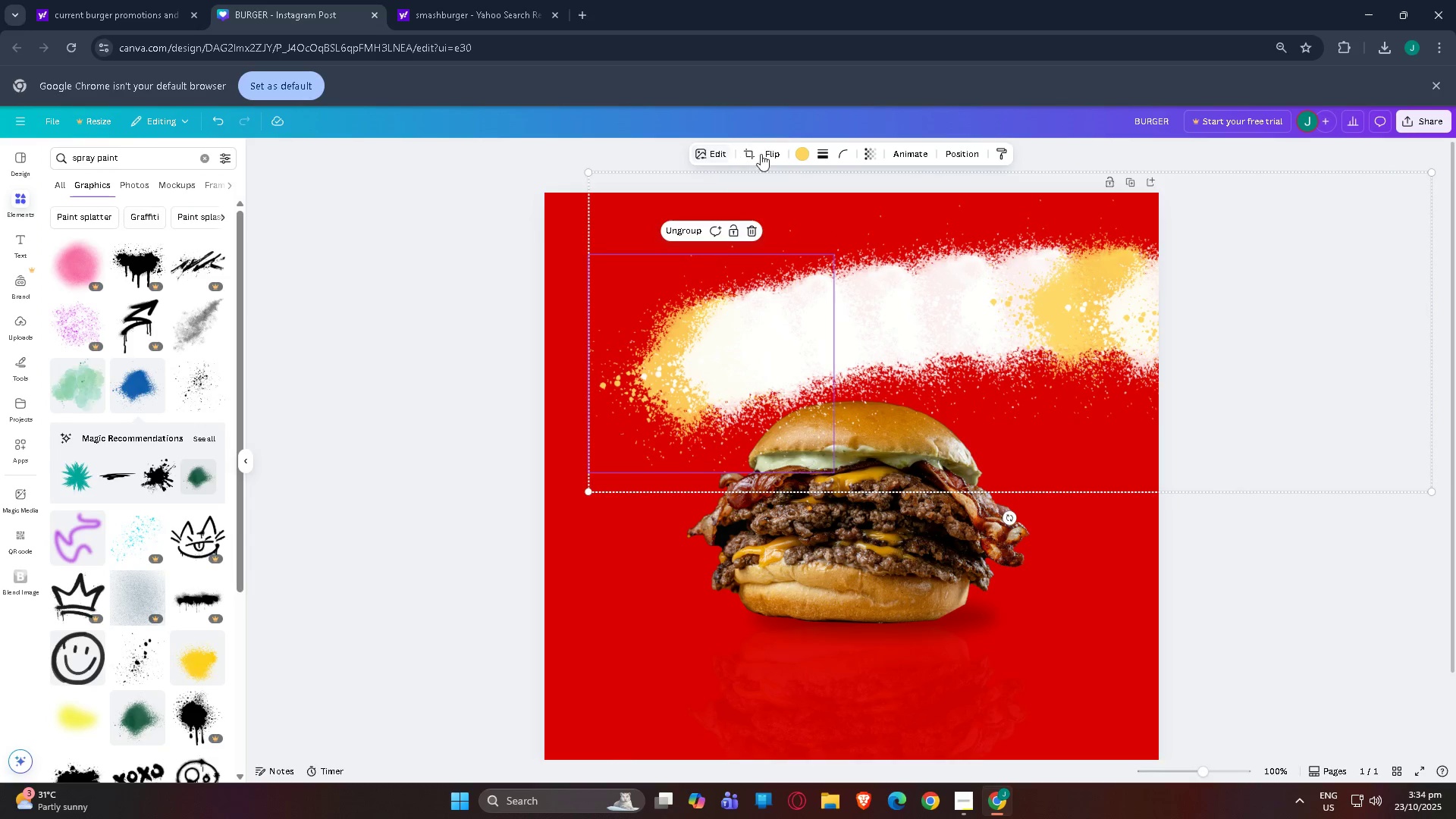 
left_click([805, 157])
 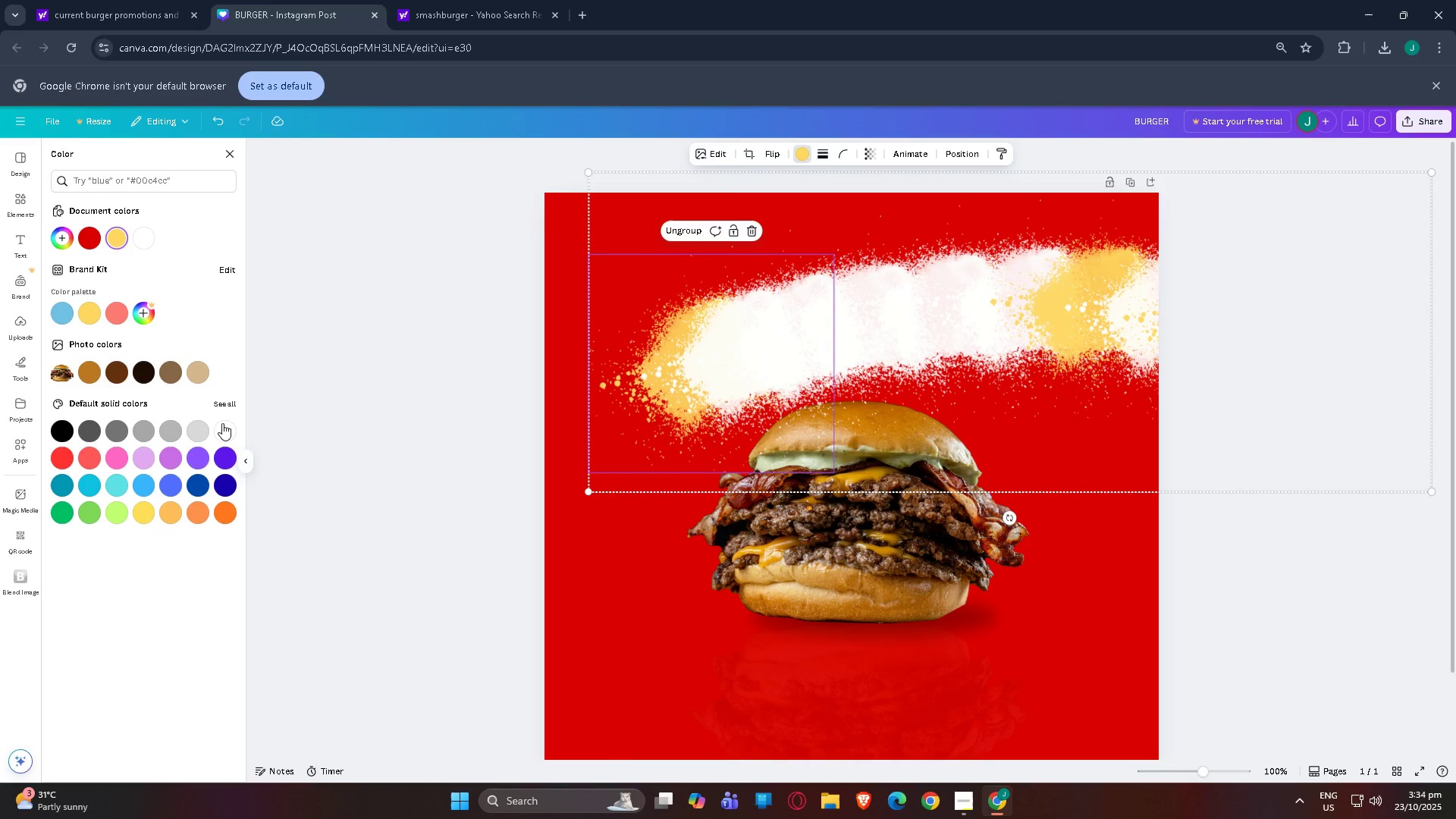 
left_click([221, 423])
 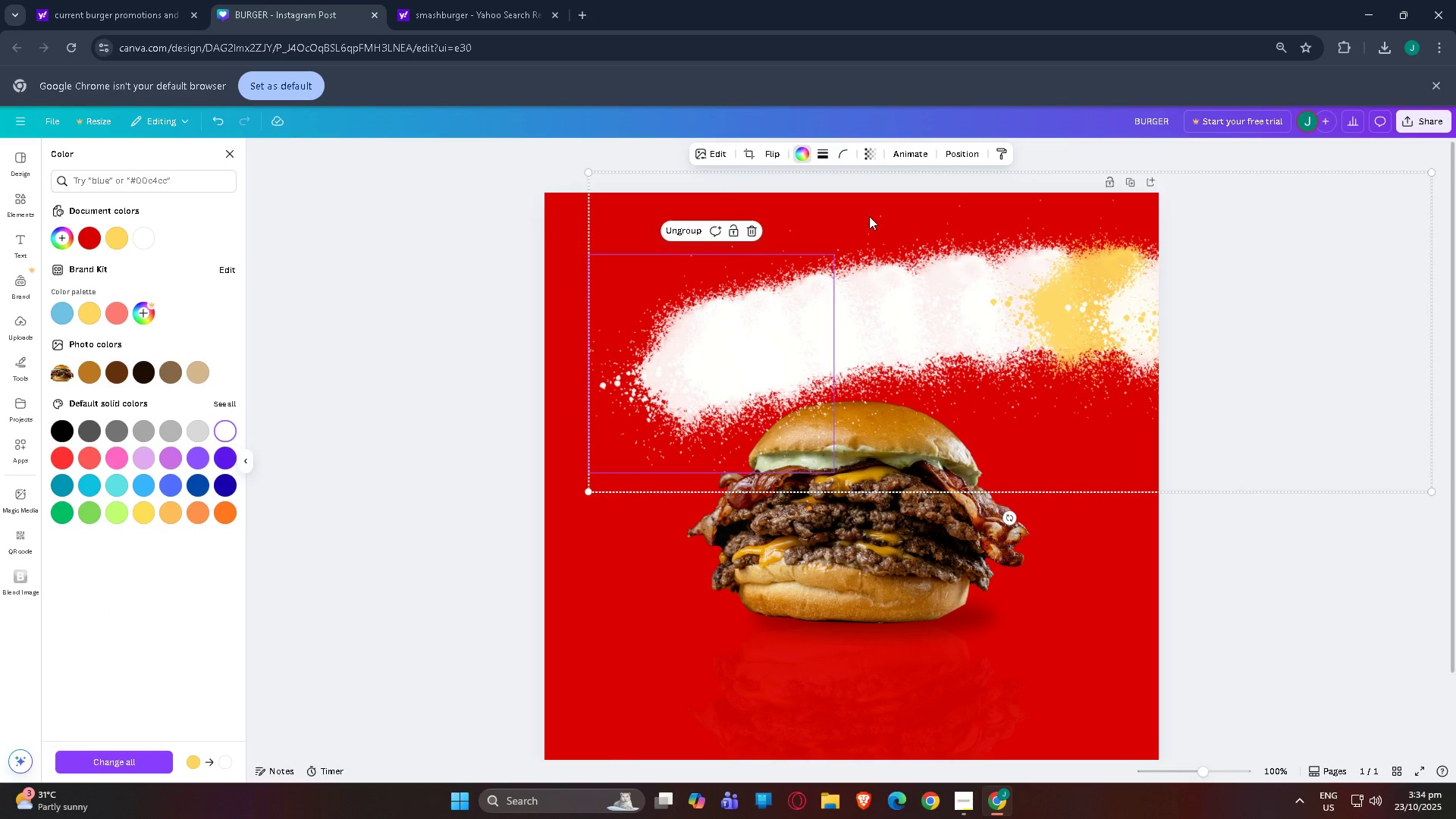 
left_click_drag(start_coordinate=[916, 284], to_coordinate=[755, 293])
 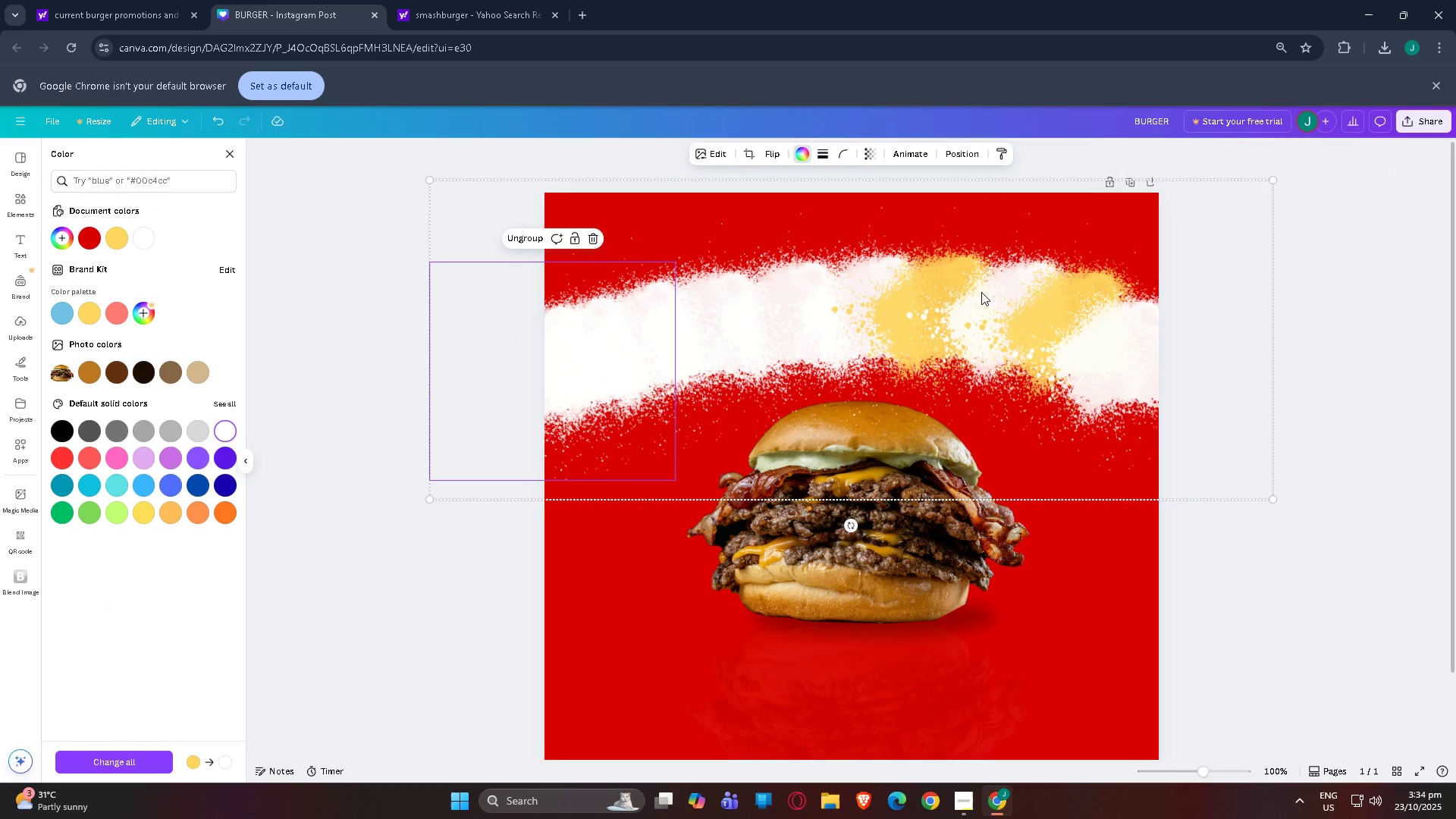 
left_click_drag(start_coordinate=[928, 290], to_coordinate=[921, 290])
 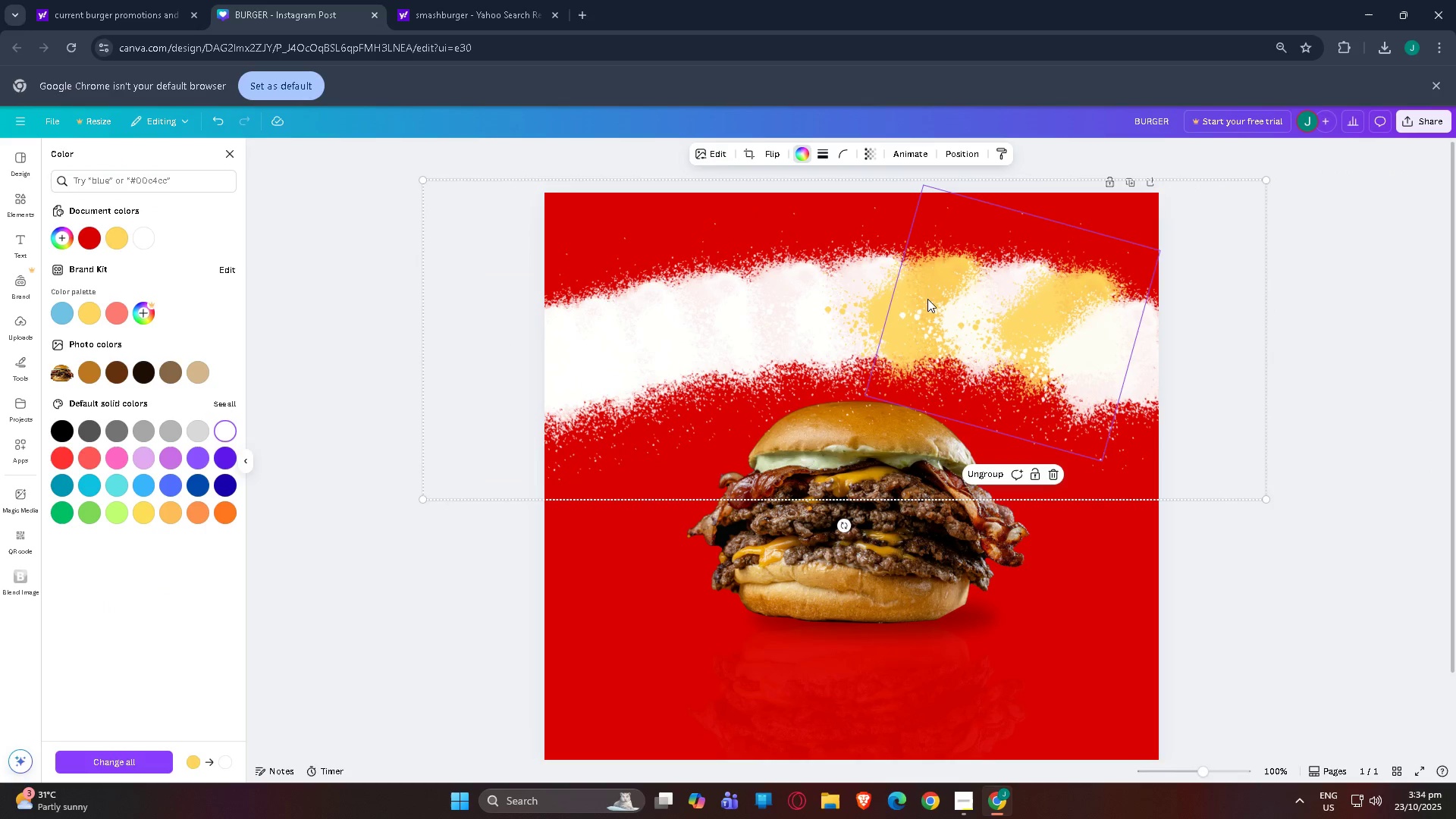 
double_click([927, 299])
 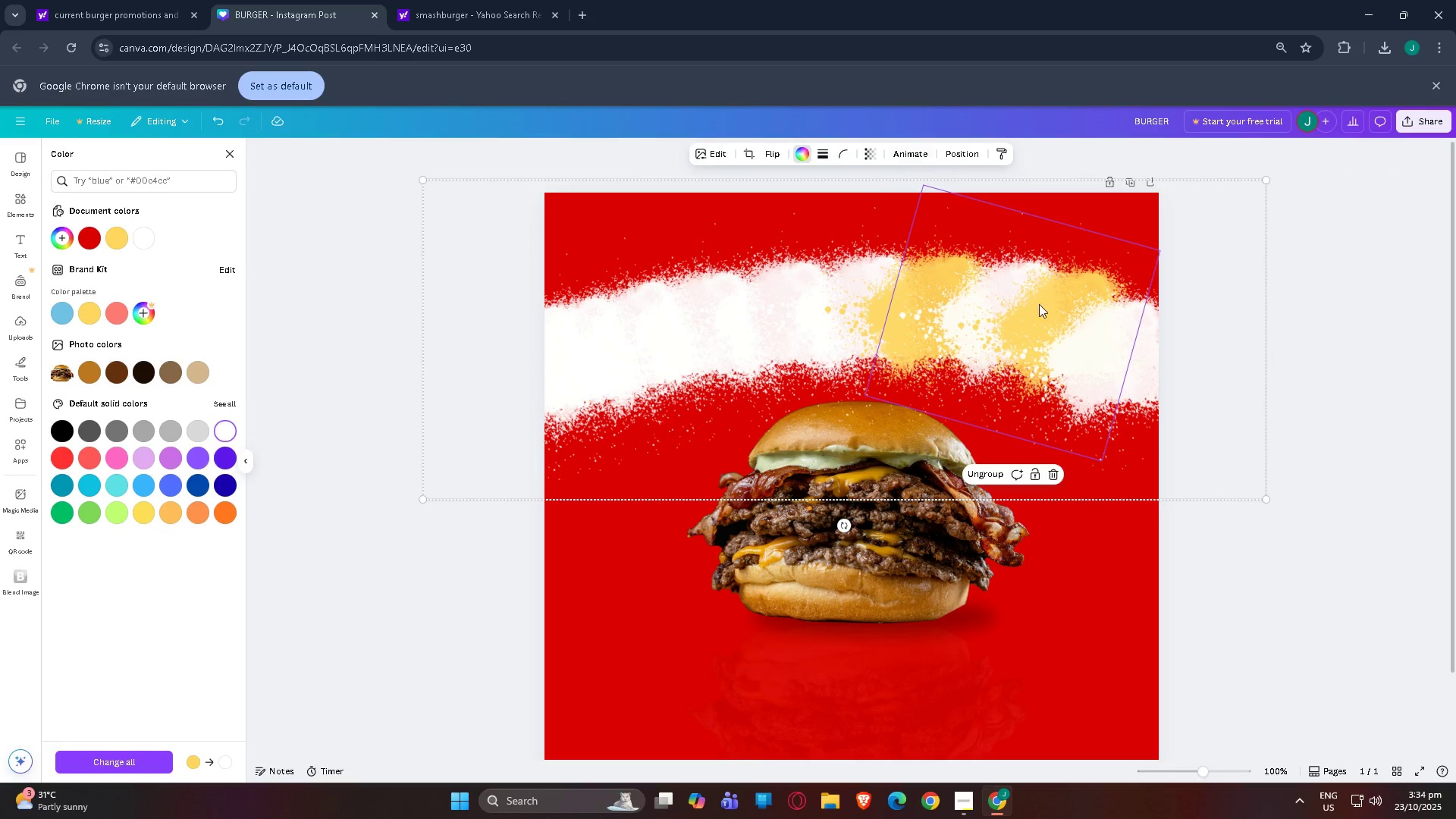 
left_click([1066, 322])
 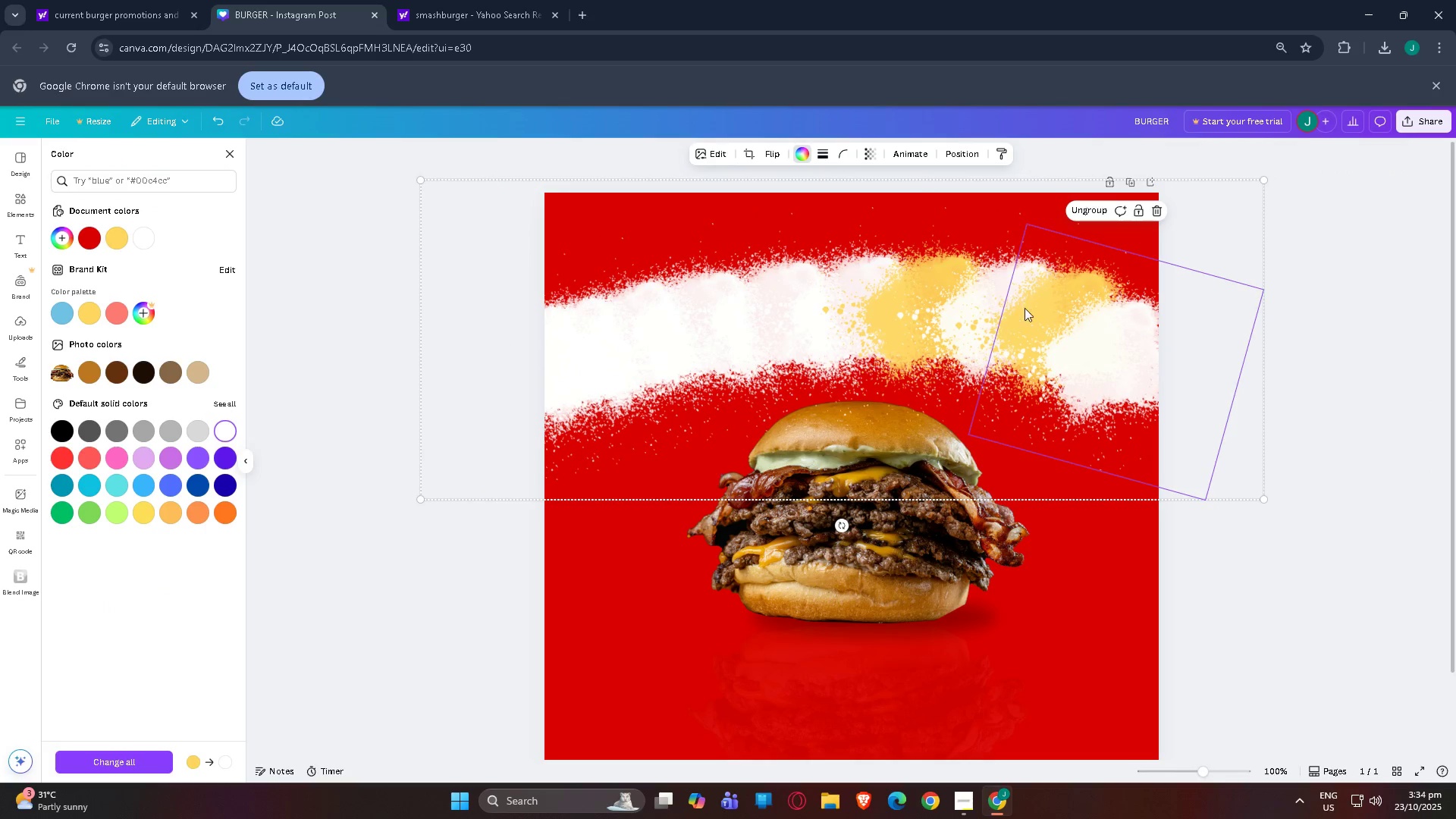 
double_click([1006, 315])
 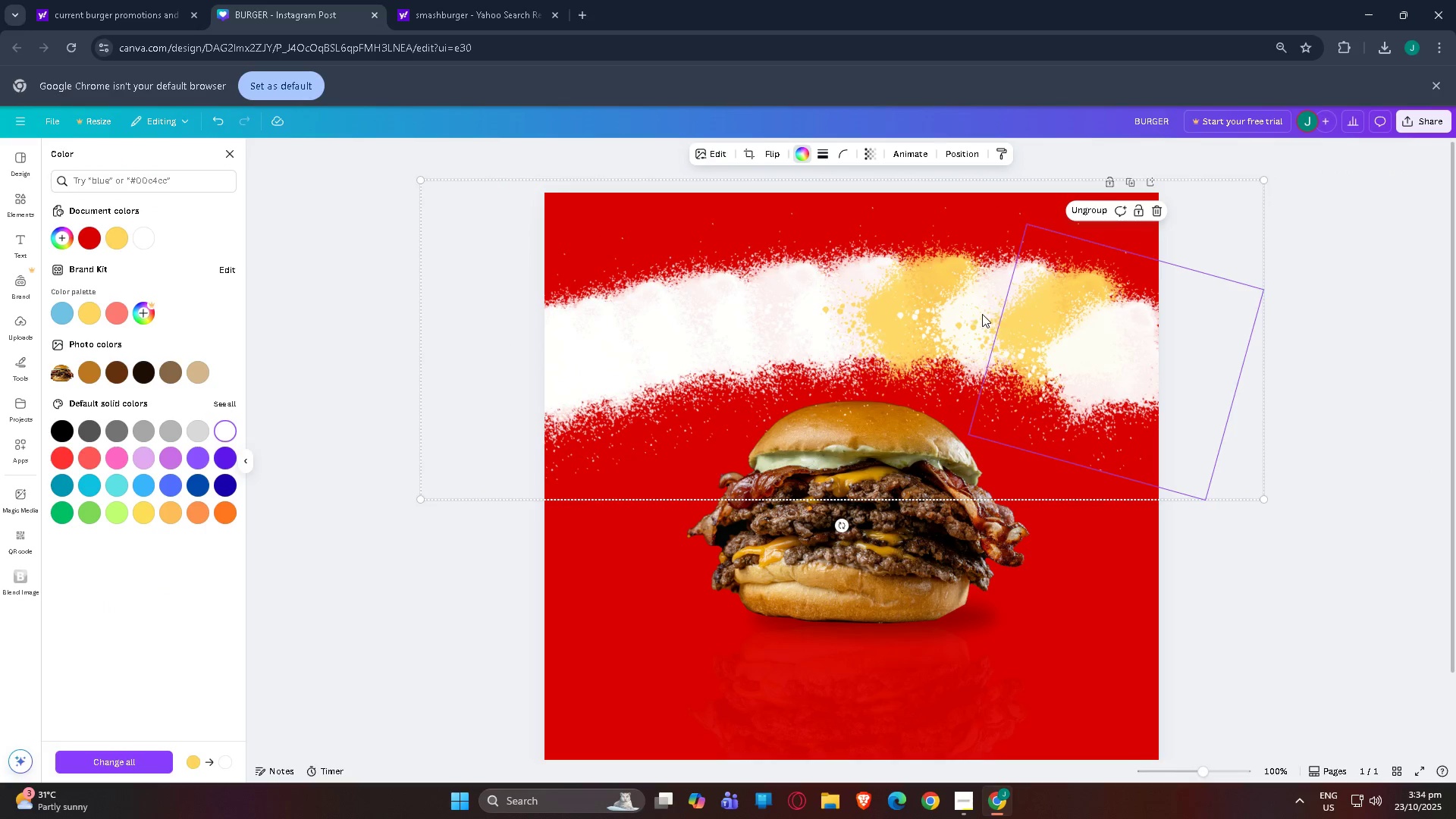 
left_click_drag(start_coordinate=[981, 314], to_coordinate=[976, 314])
 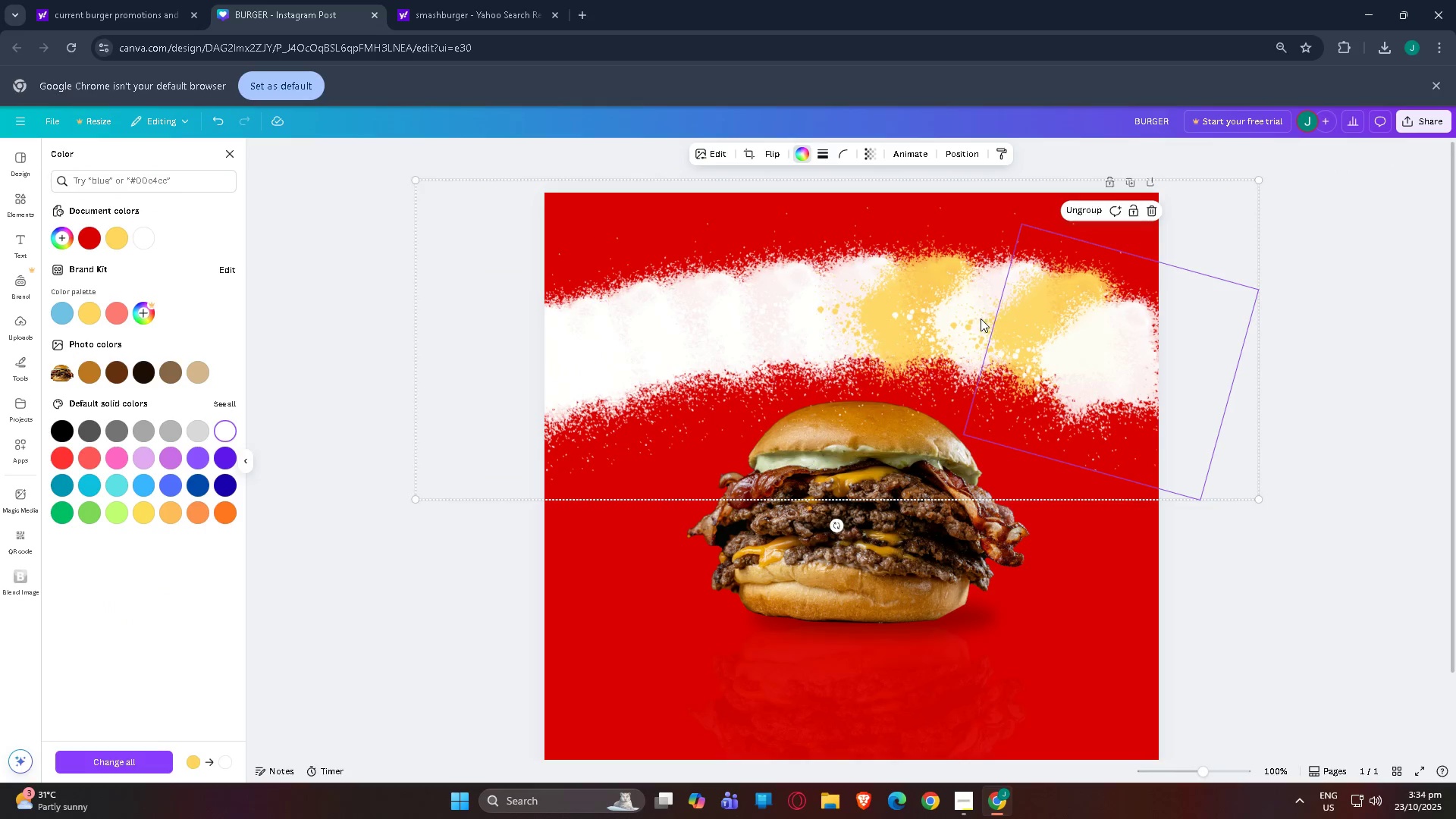 
left_click_drag(start_coordinate=[979, 318], to_coordinate=[1026, 323])
 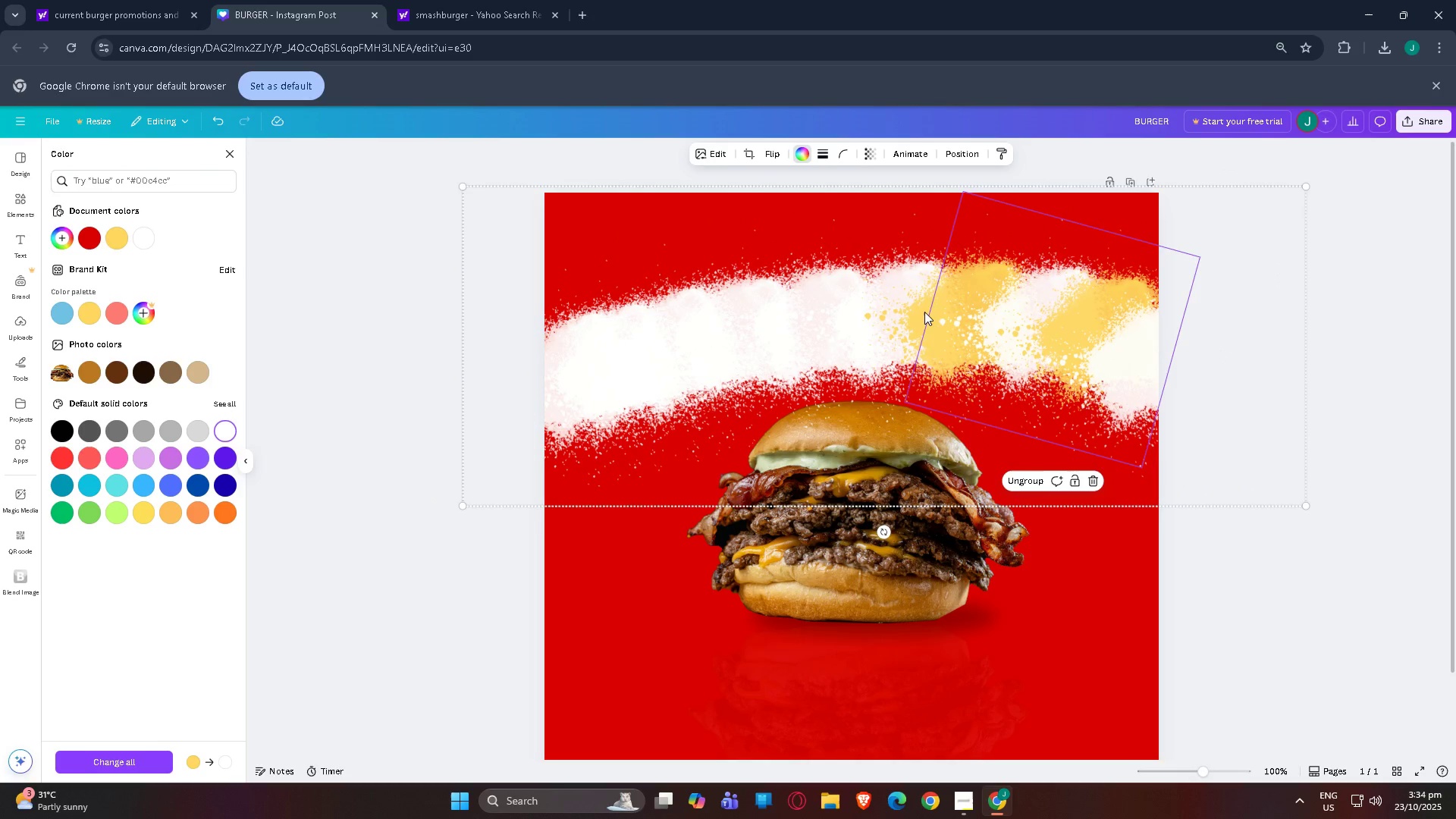 
left_click([924, 312])
 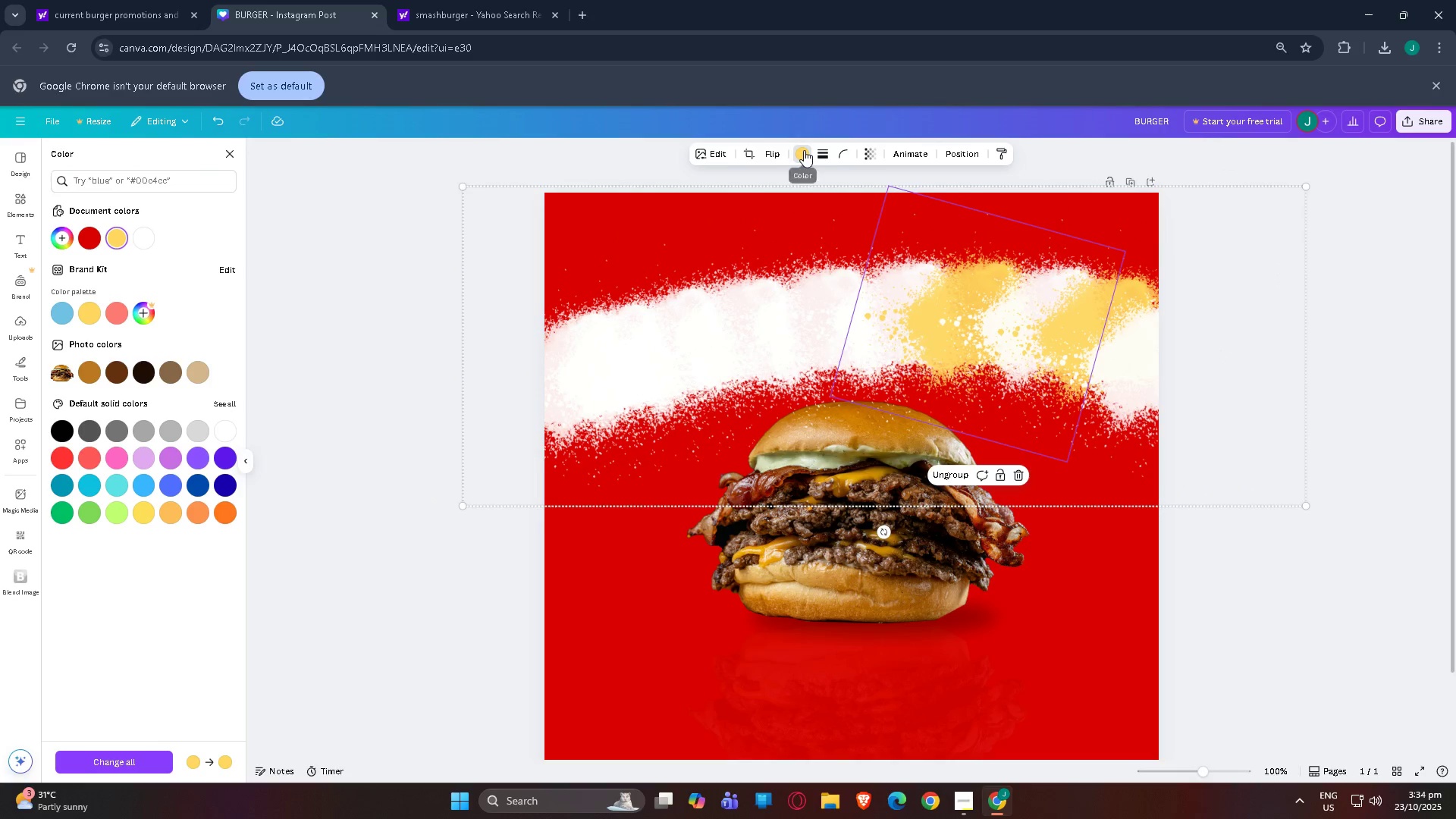 
left_click([804, 150])
 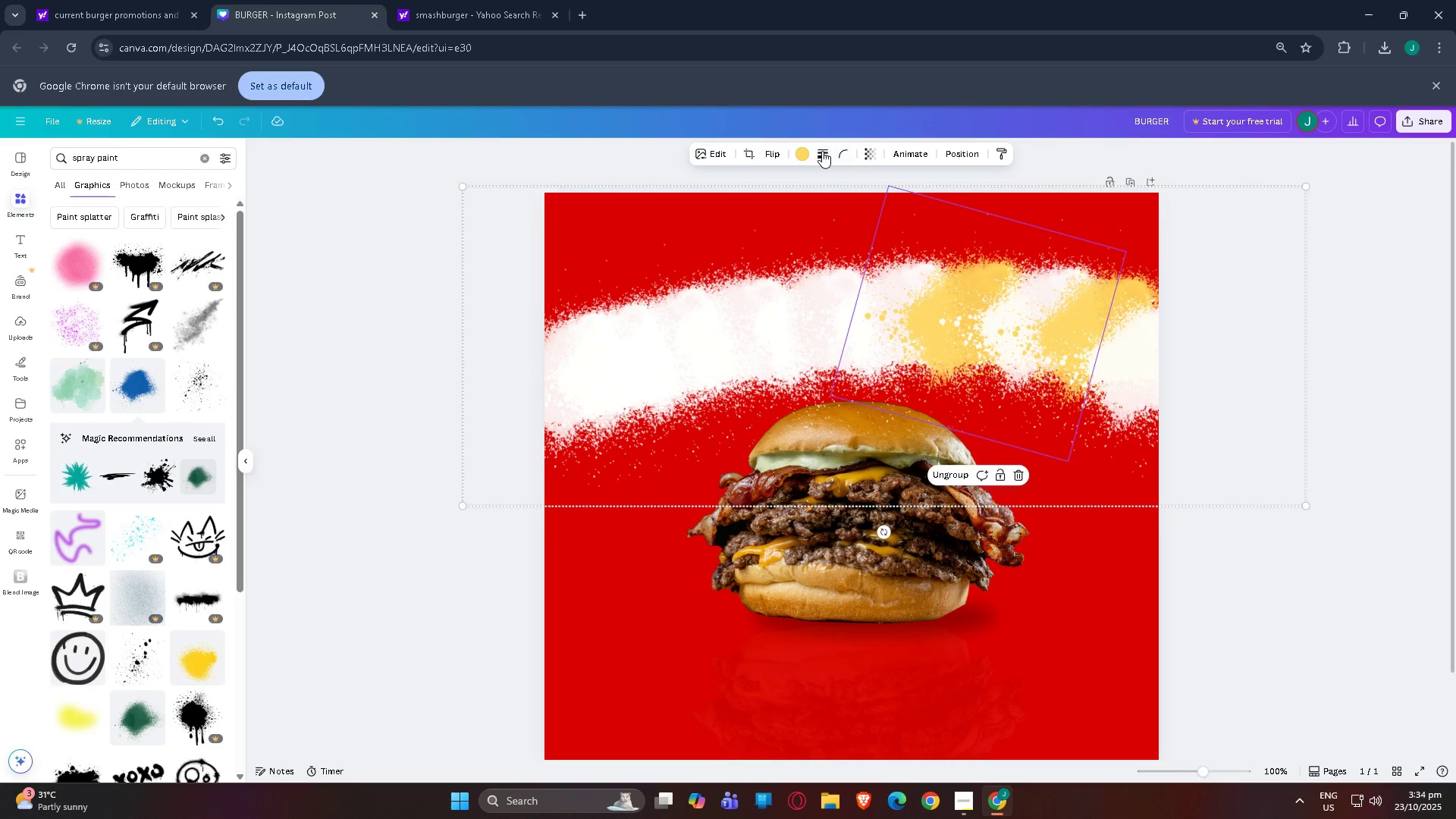 
left_click([801, 155])
 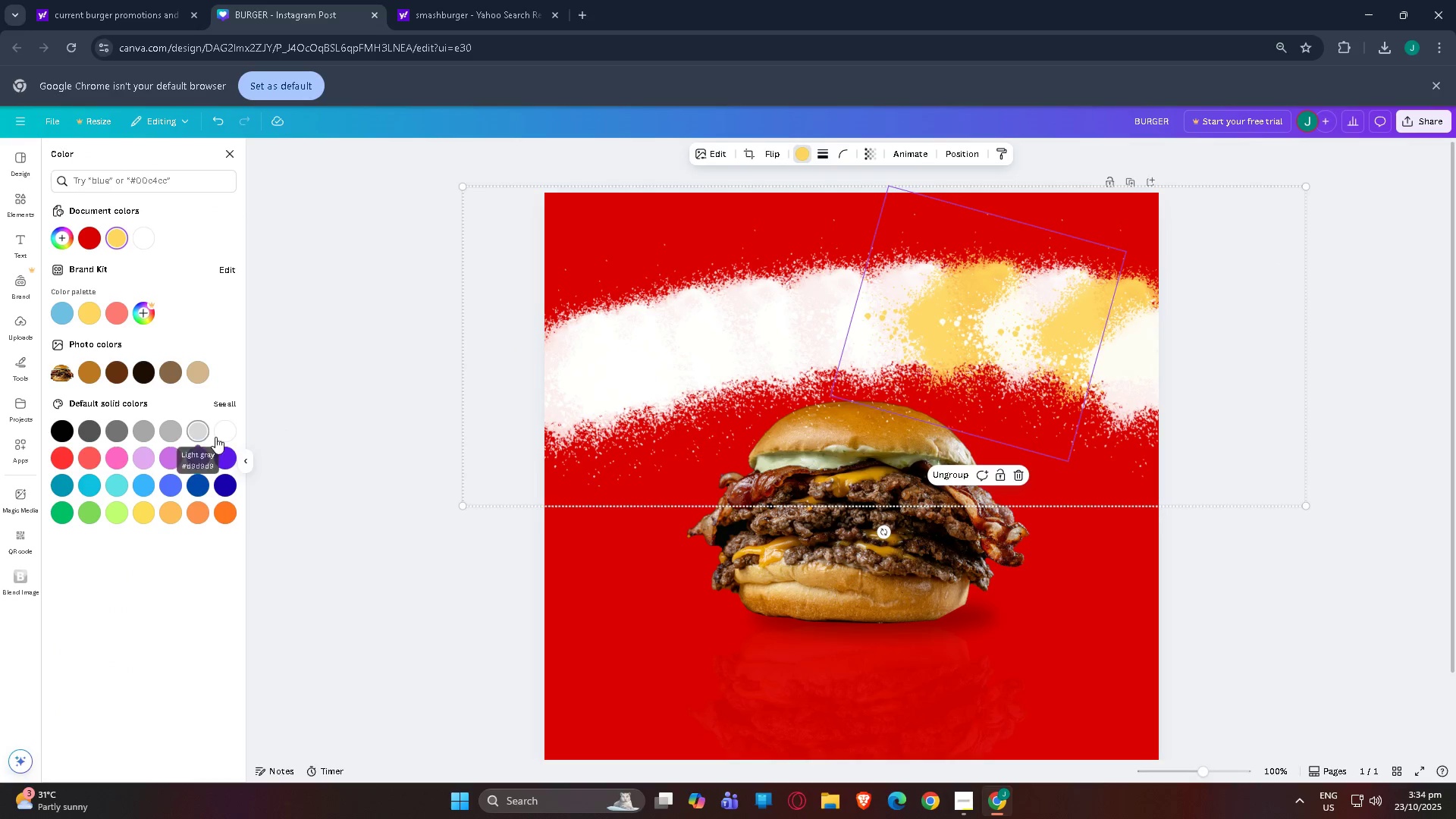 
left_click([232, 430])
 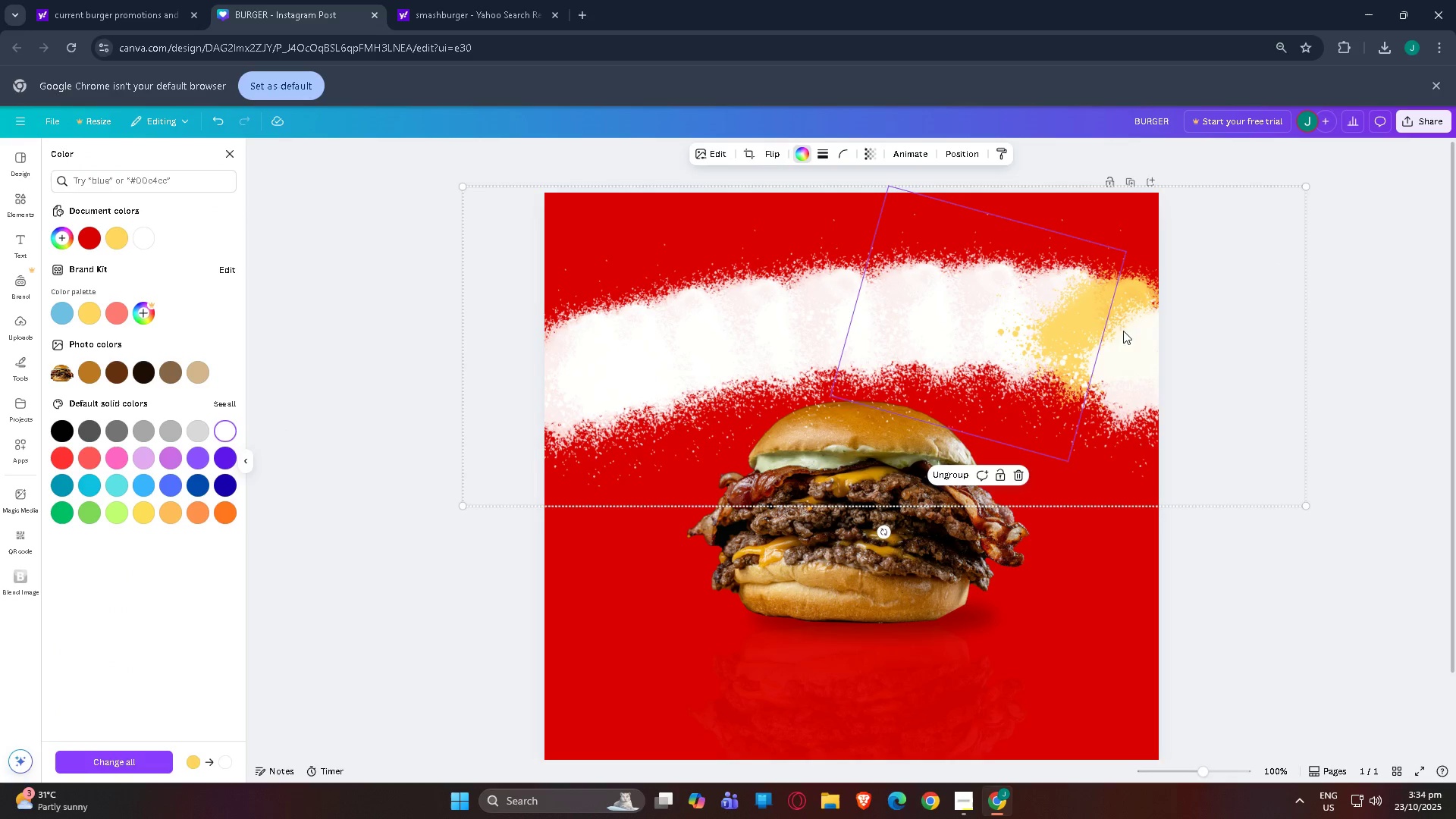 
left_click([1089, 319])
 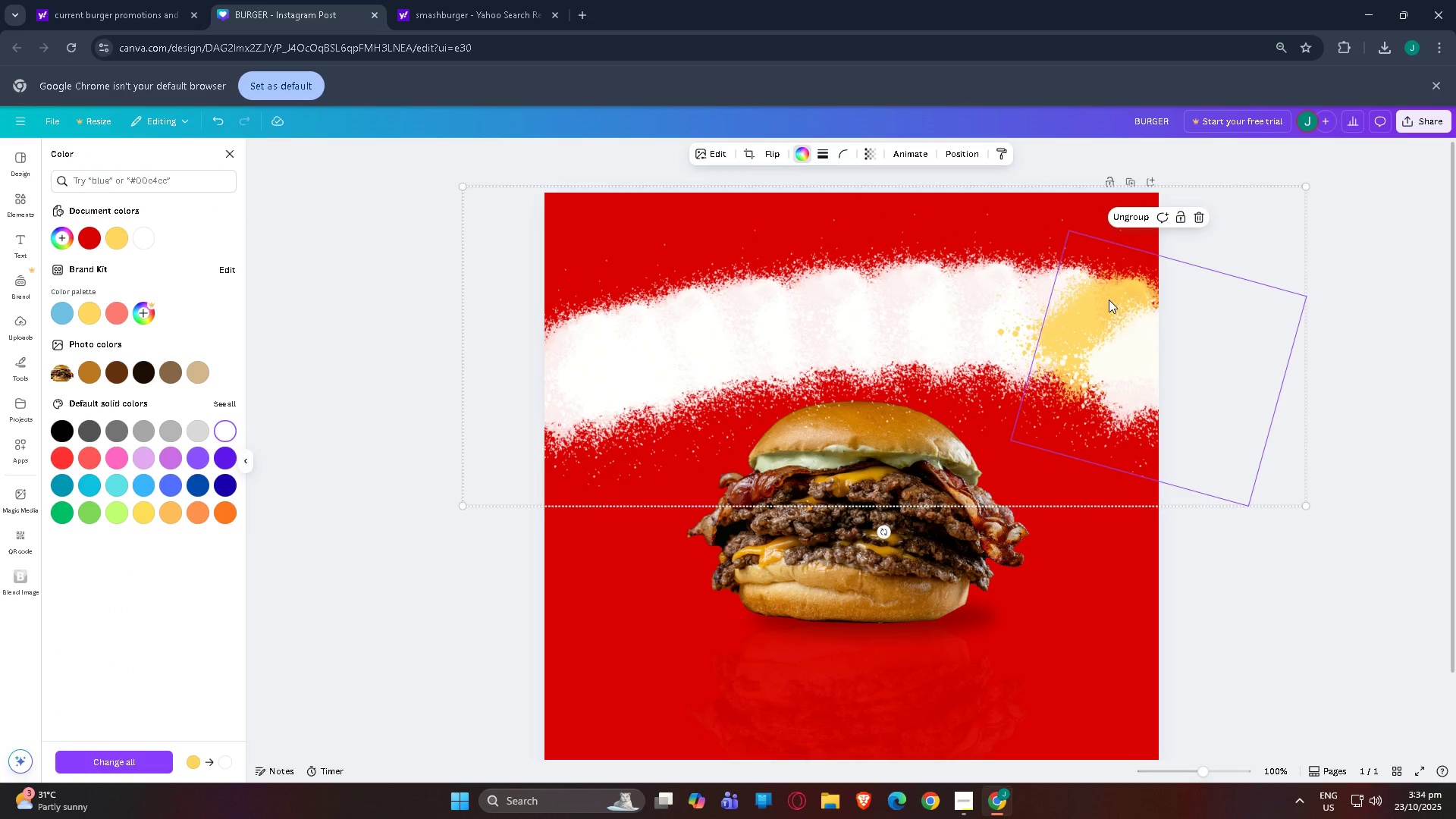 
left_click([1109, 300])
 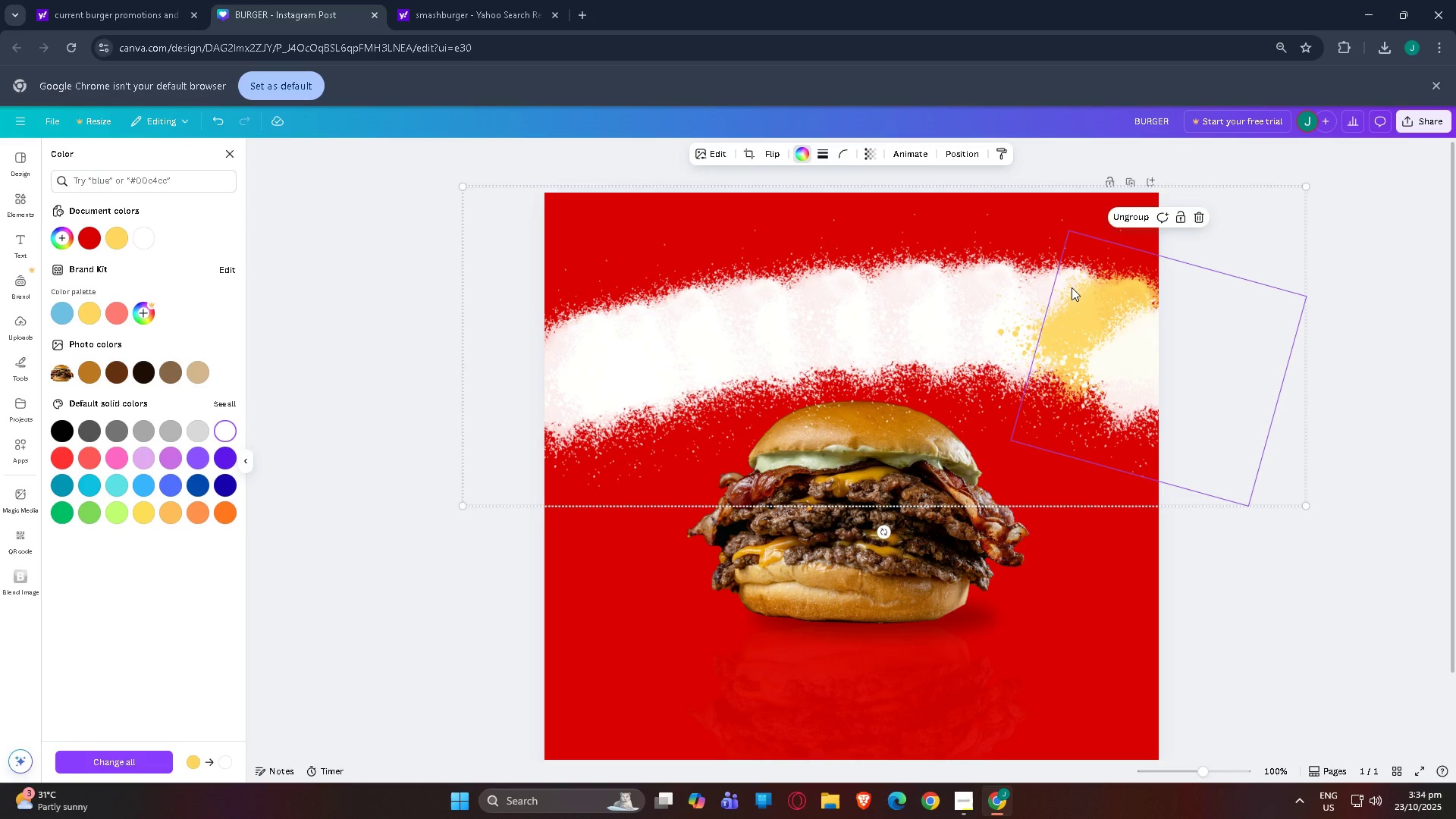 
double_click([1072, 287])
 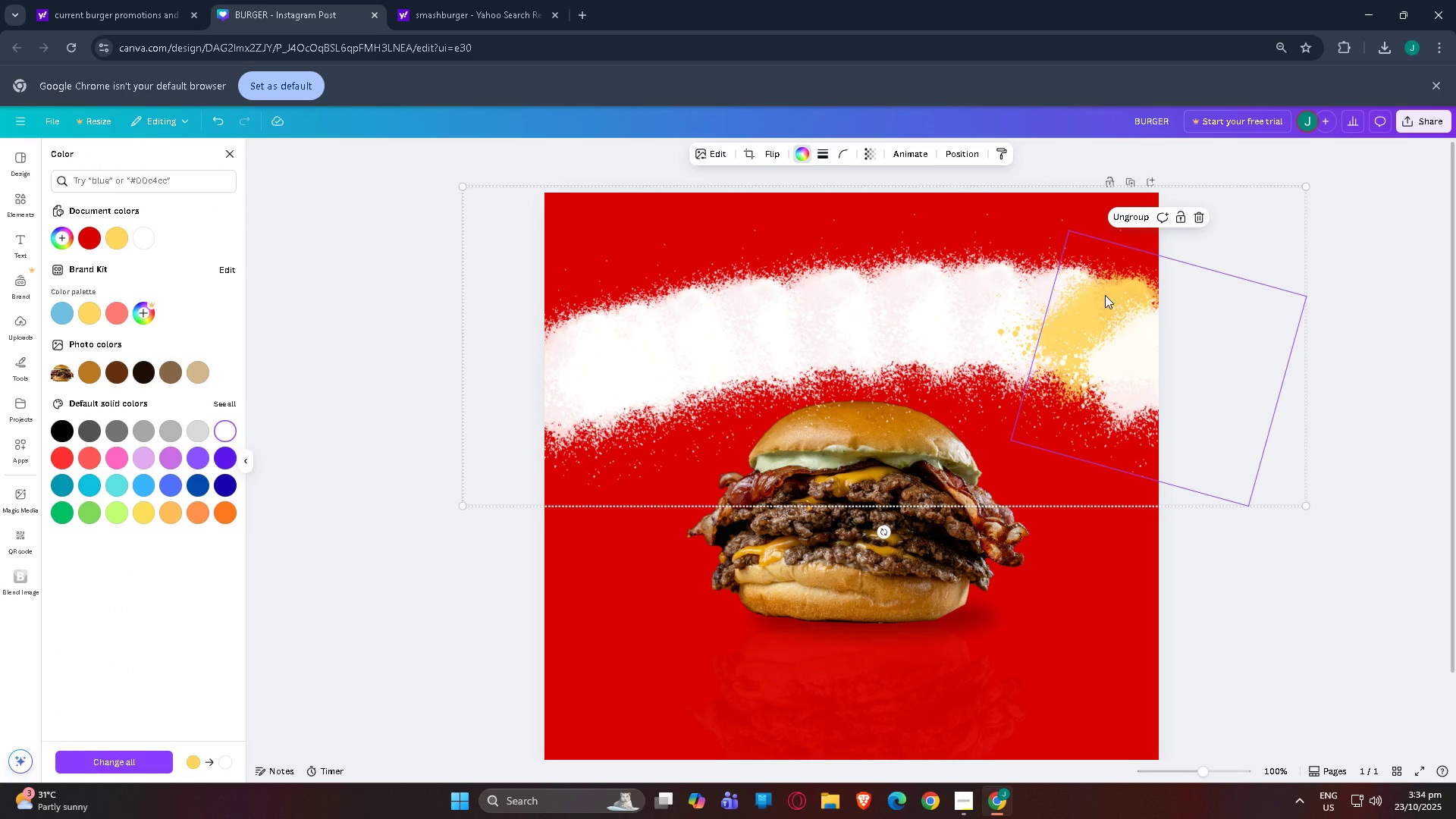 
left_click([1105, 295])
 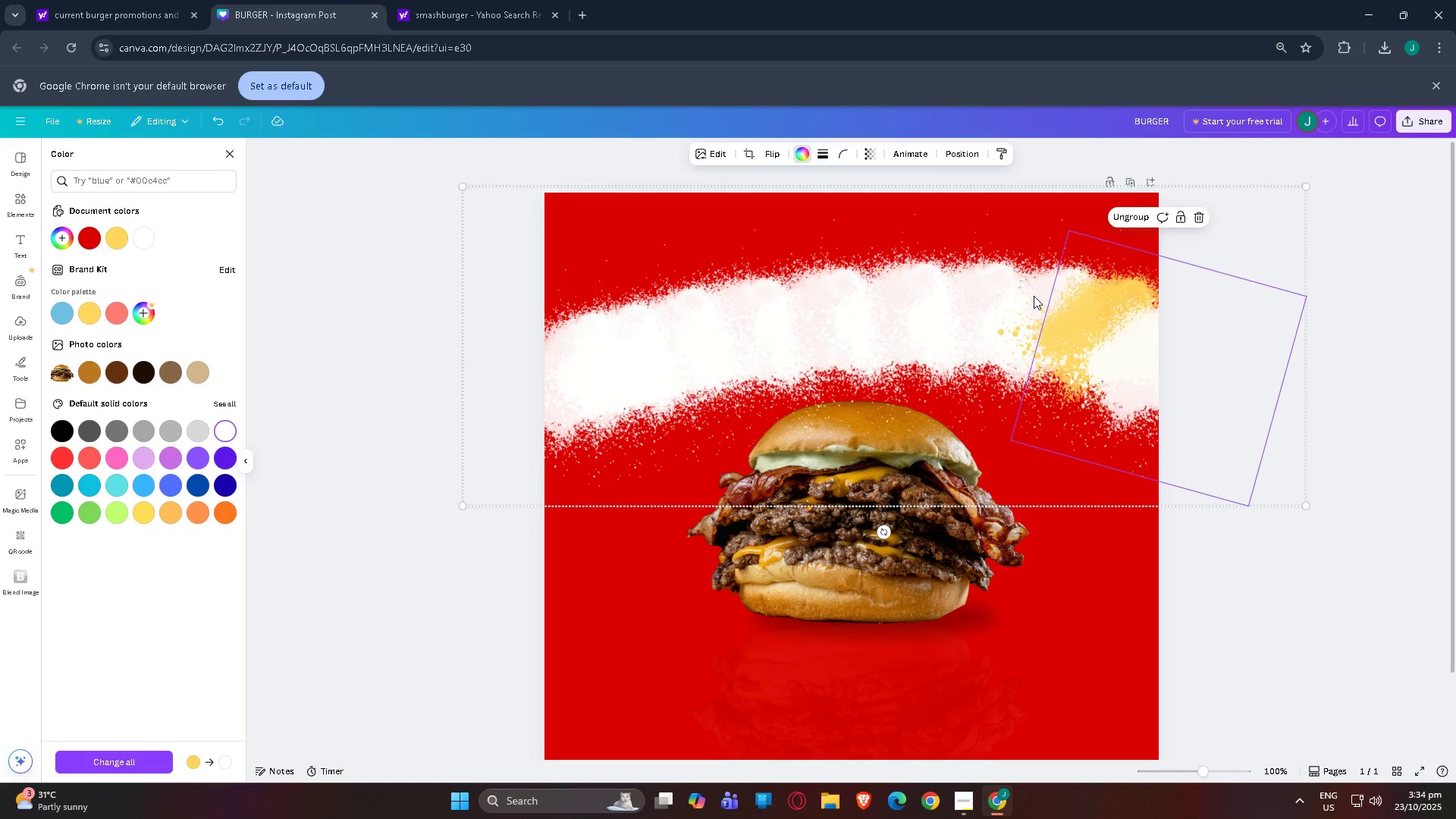 
triple_click([1034, 296])
 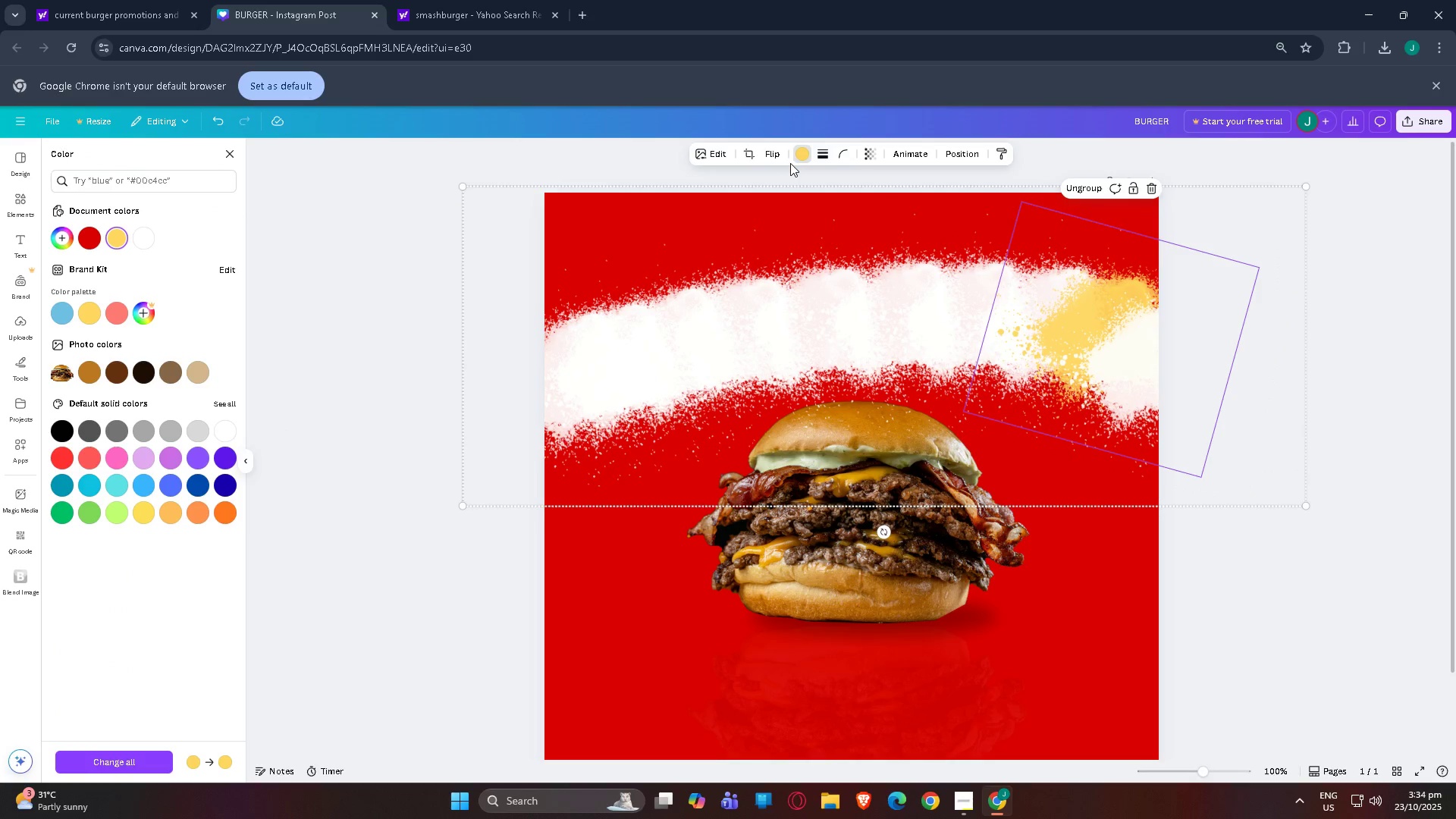 
left_click([799, 156])
 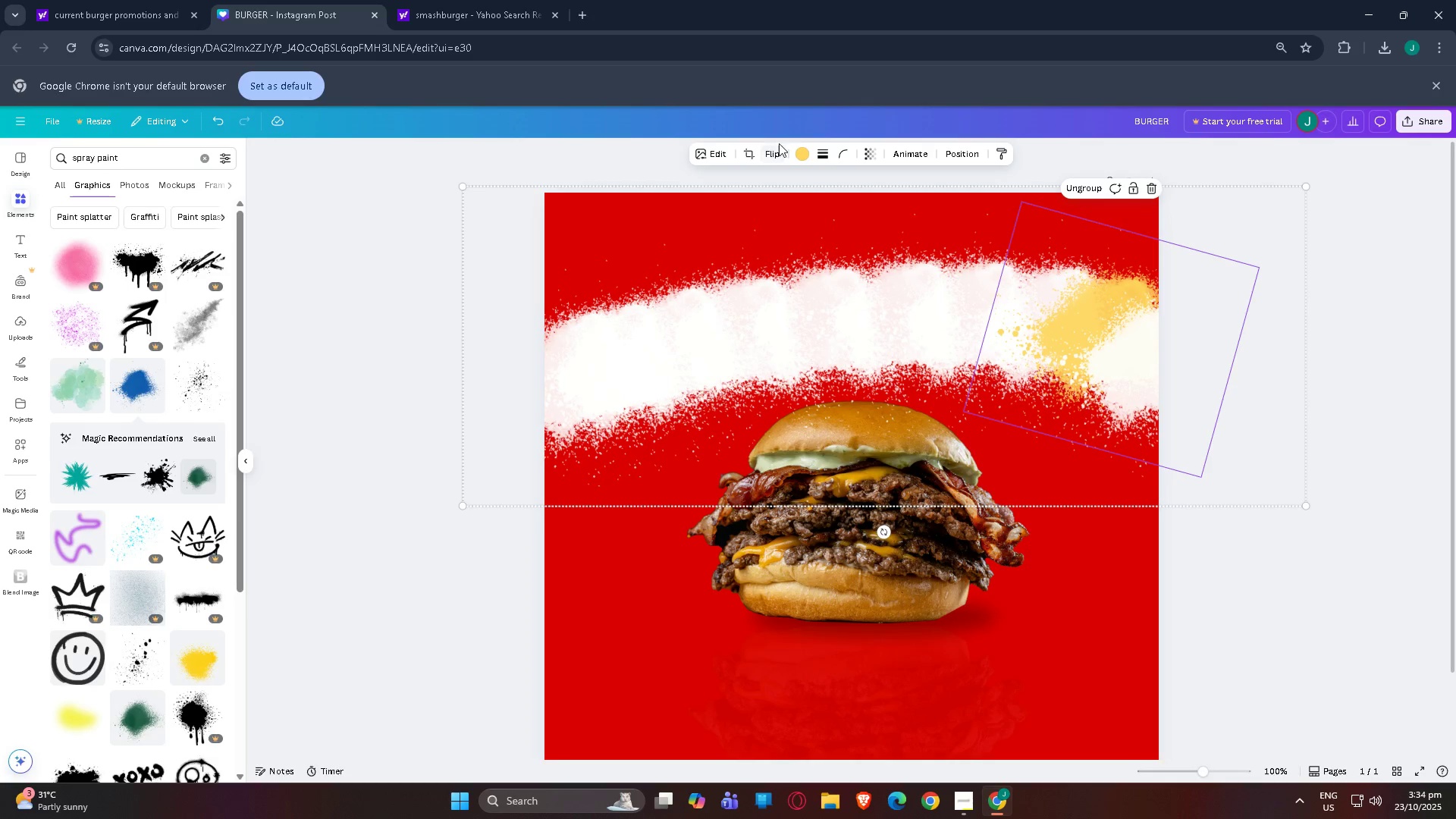 
left_click([795, 152])
 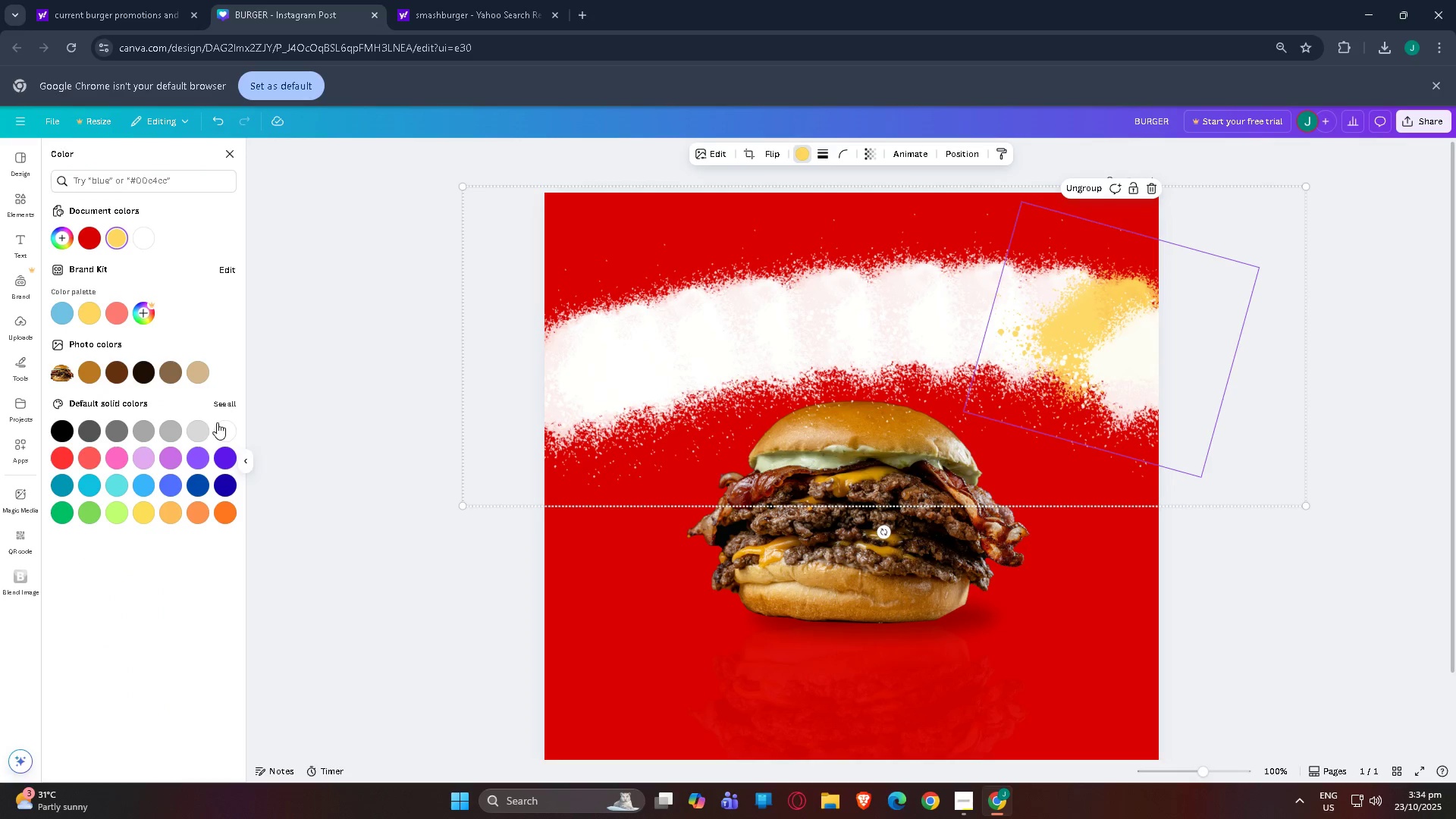 
left_click([221, 424])
 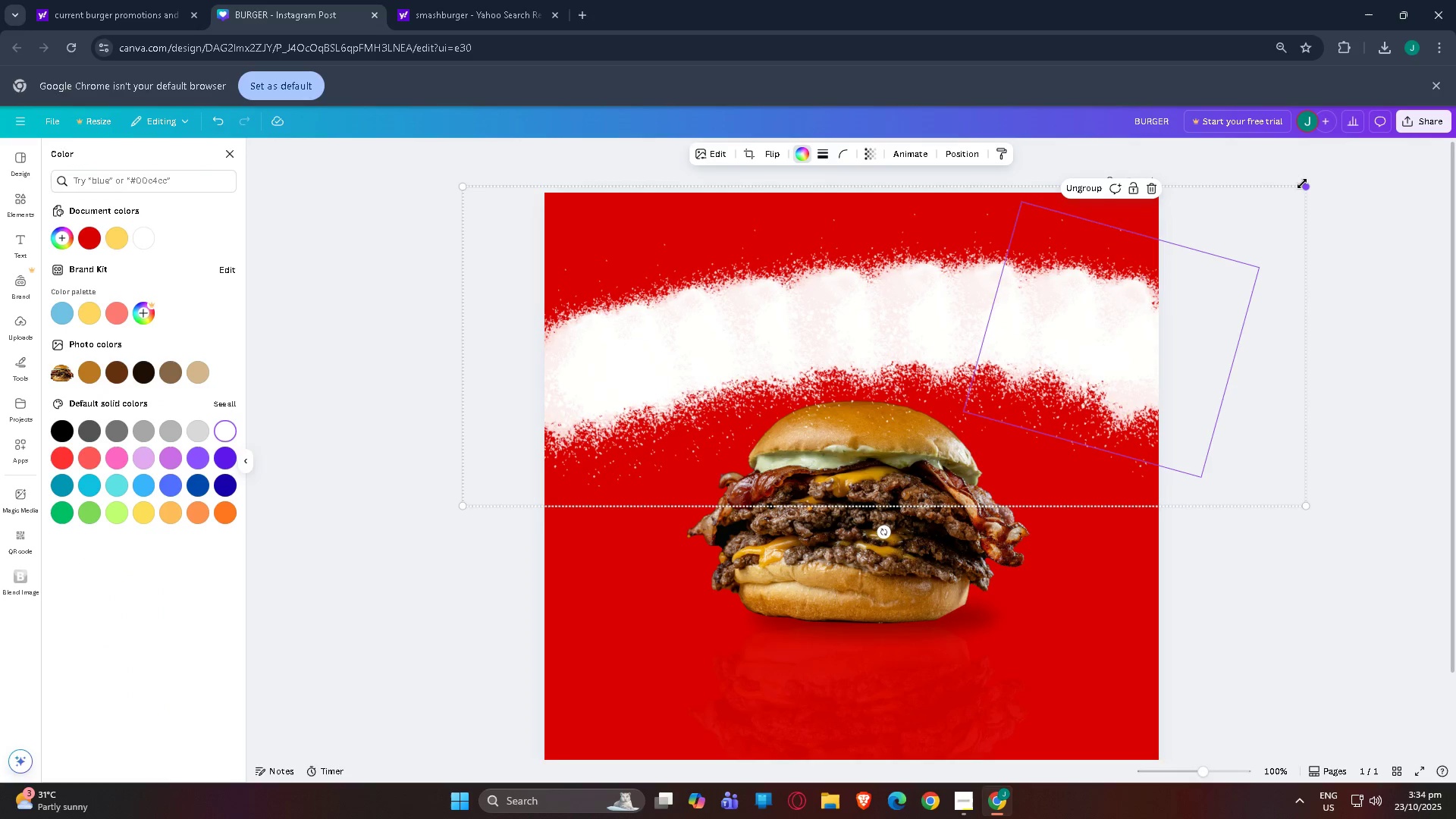 
left_click_drag(start_coordinate=[1304, 186], to_coordinate=[1181, 231])
 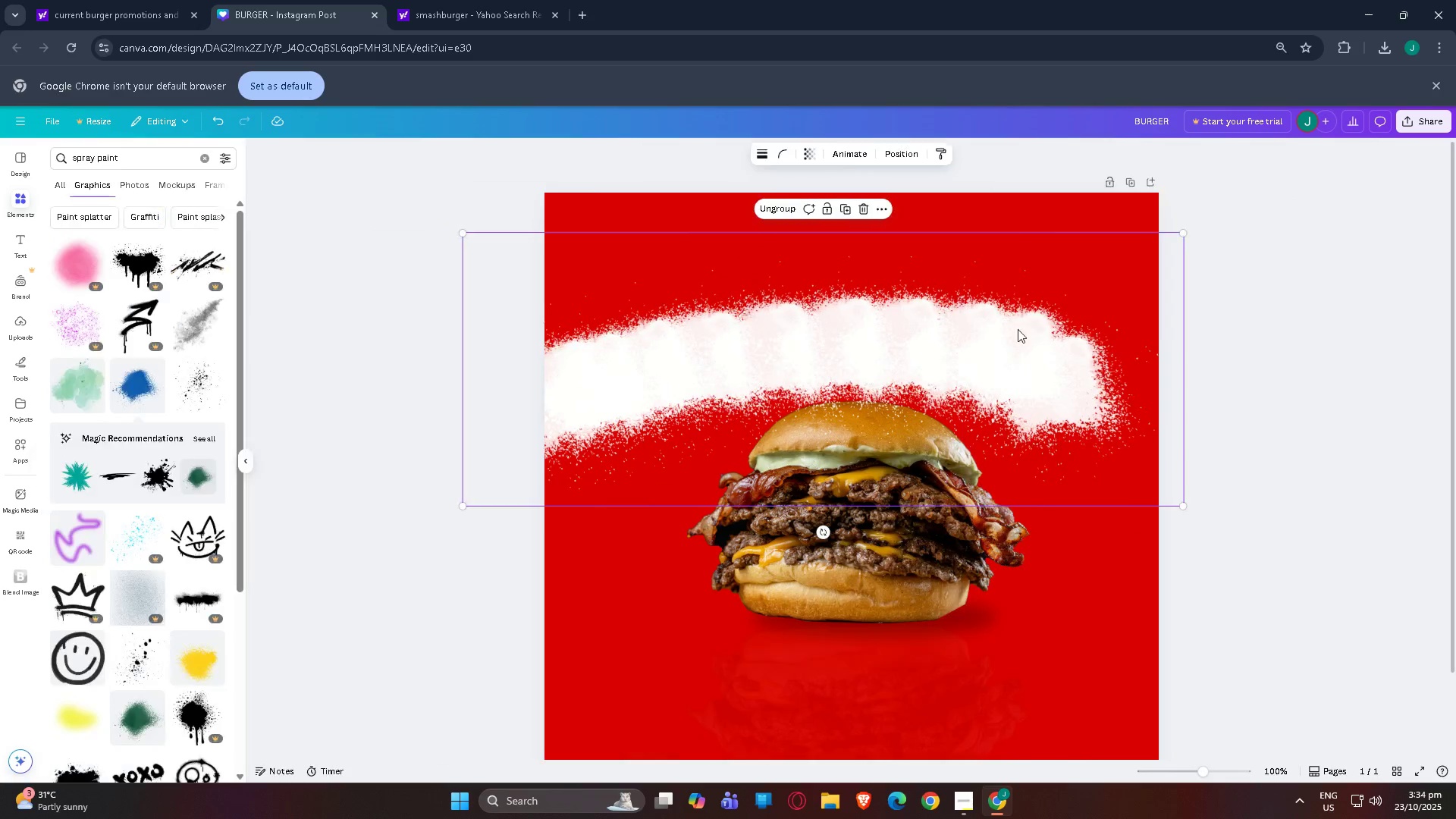 
left_click_drag(start_coordinate=[1018, 329], to_coordinate=[1056, 293])
 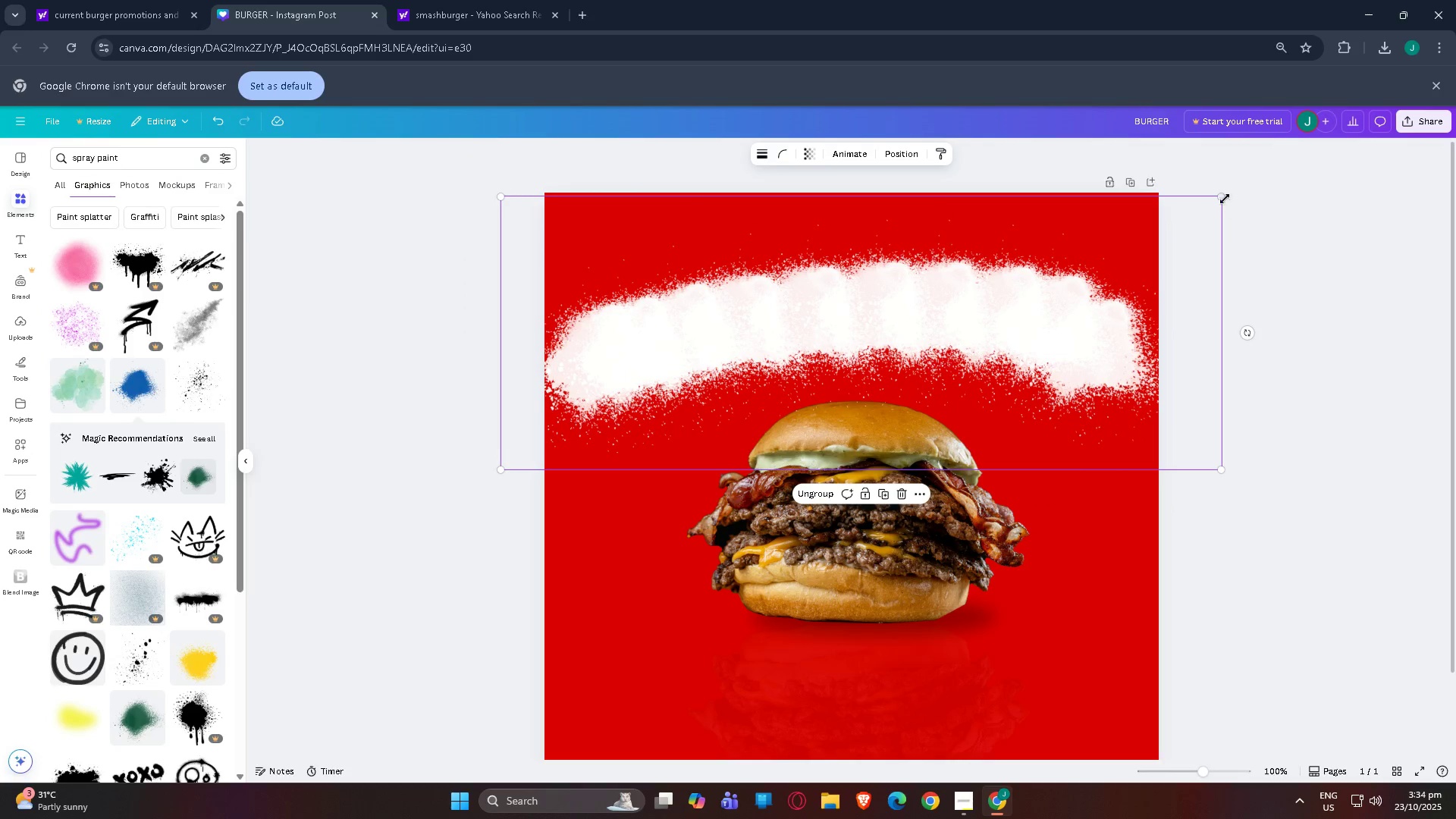 
left_click_drag(start_coordinate=[1222, 198], to_coordinate=[1241, 197])
 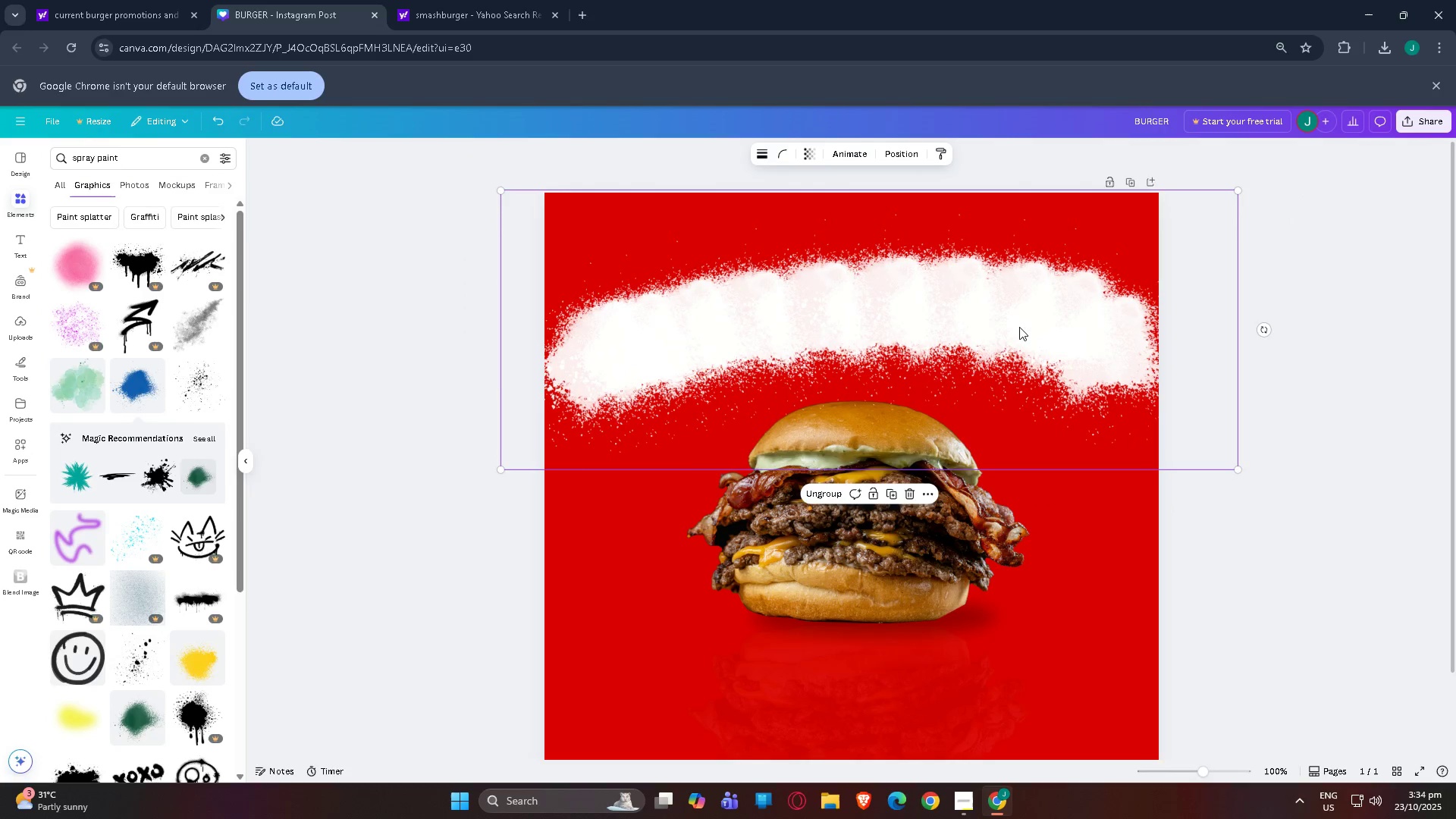 
left_click_drag(start_coordinate=[1000, 339], to_coordinate=[985, 346])
 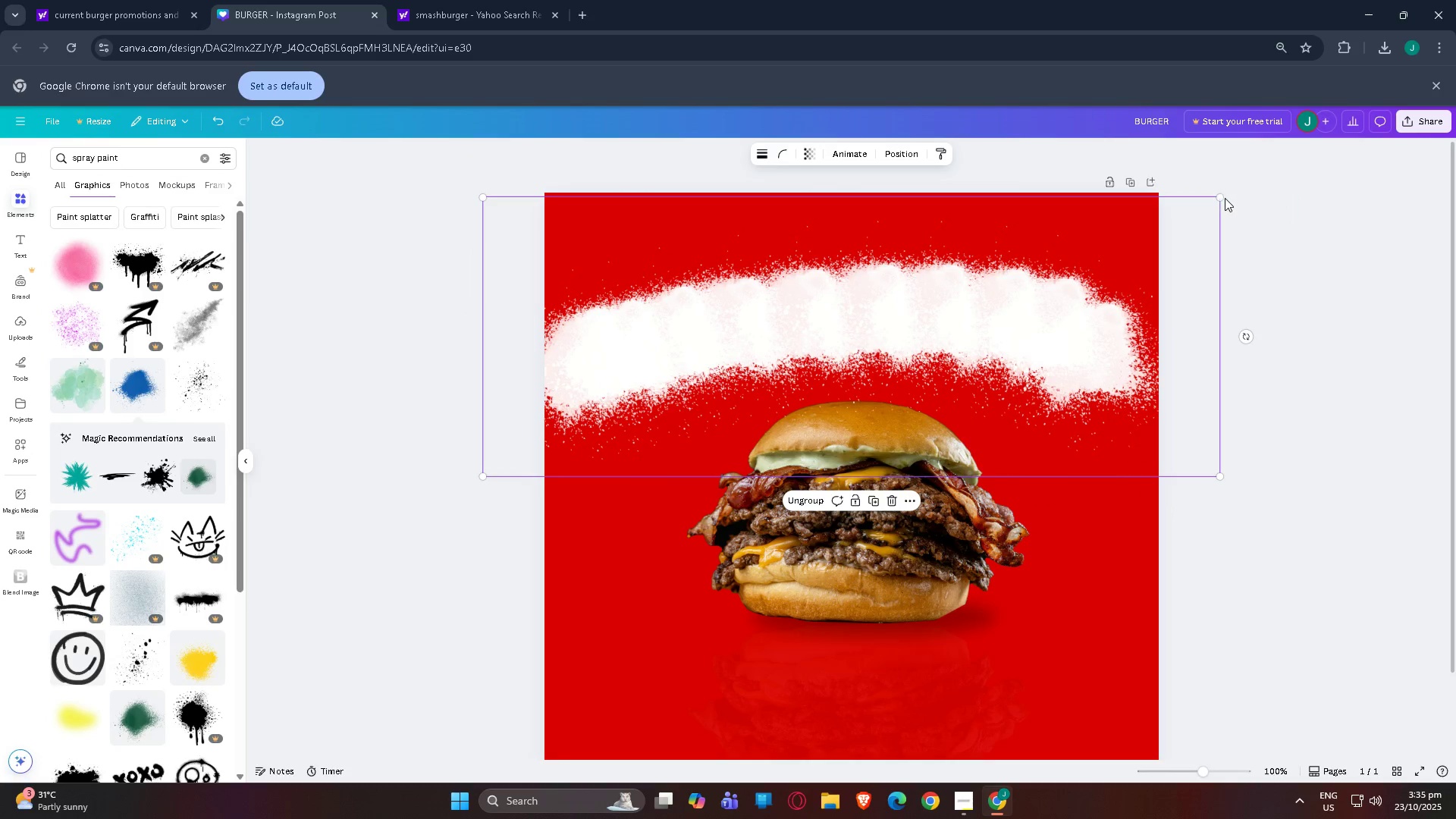 
left_click_drag(start_coordinate=[1220, 198], to_coordinate=[1250, 192])
 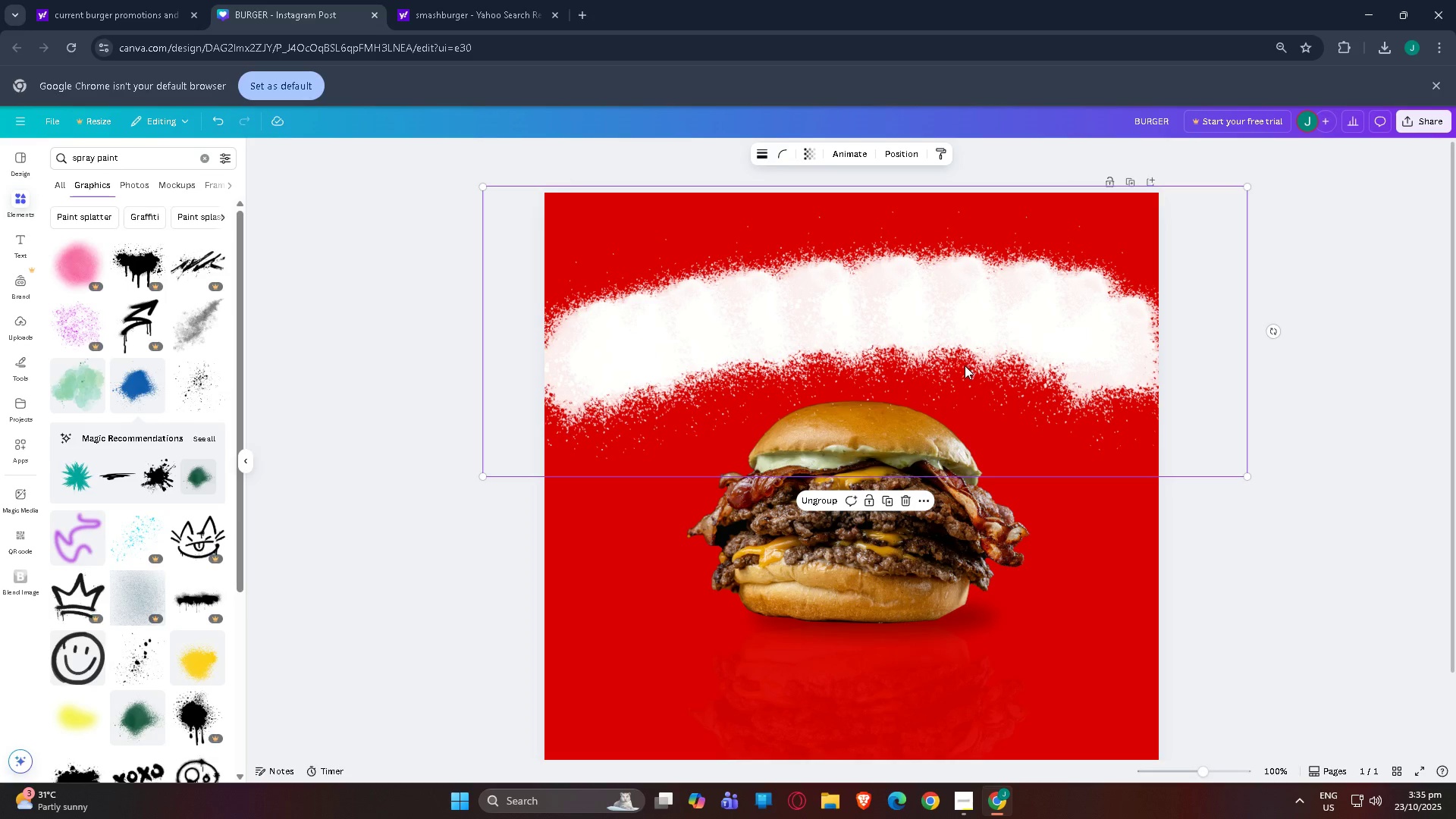 
left_click_drag(start_coordinate=[965, 366], to_coordinate=[953, 369])
 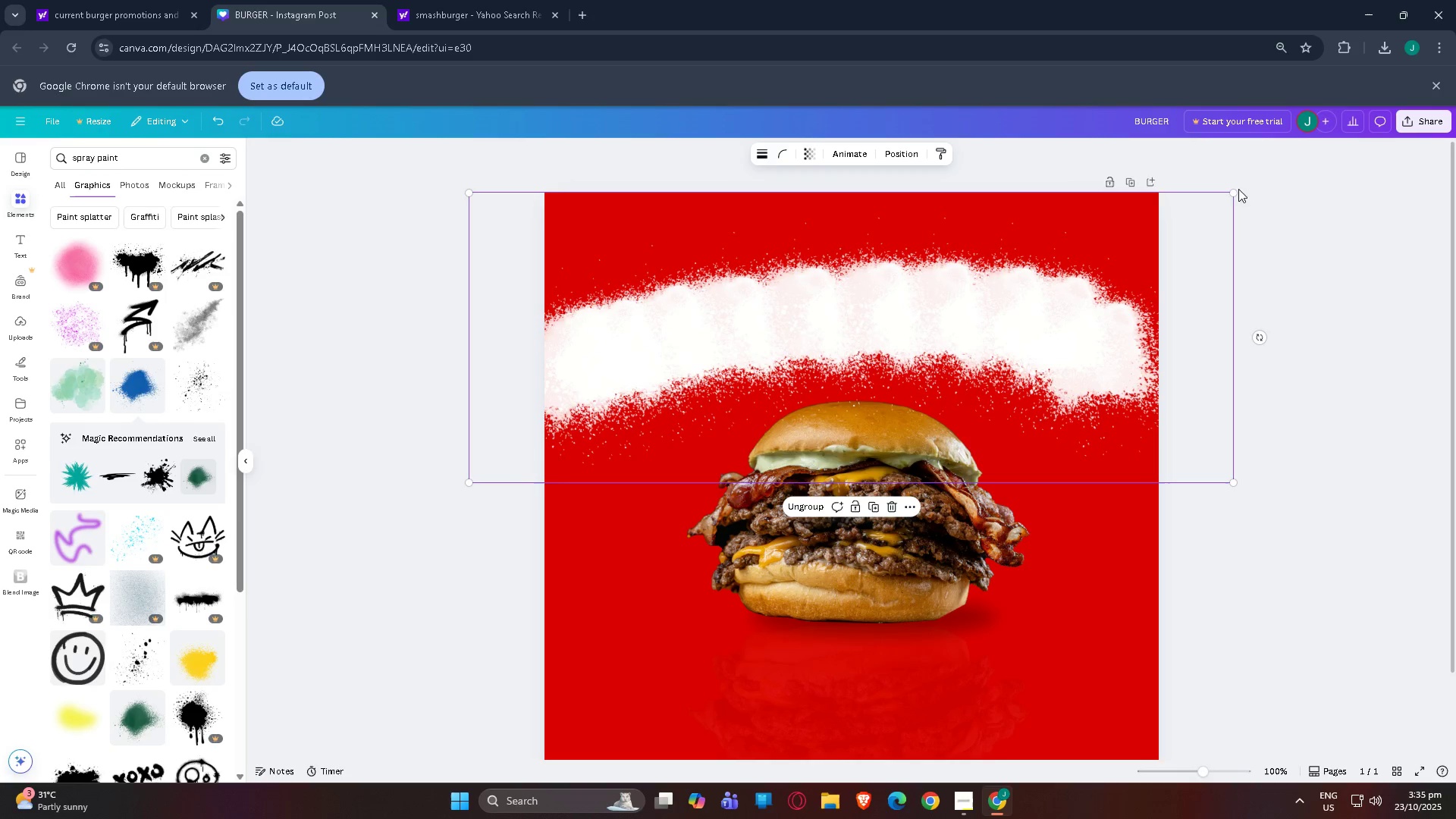 
left_click_drag(start_coordinate=[1235, 191], to_coordinate=[1269, 182])
 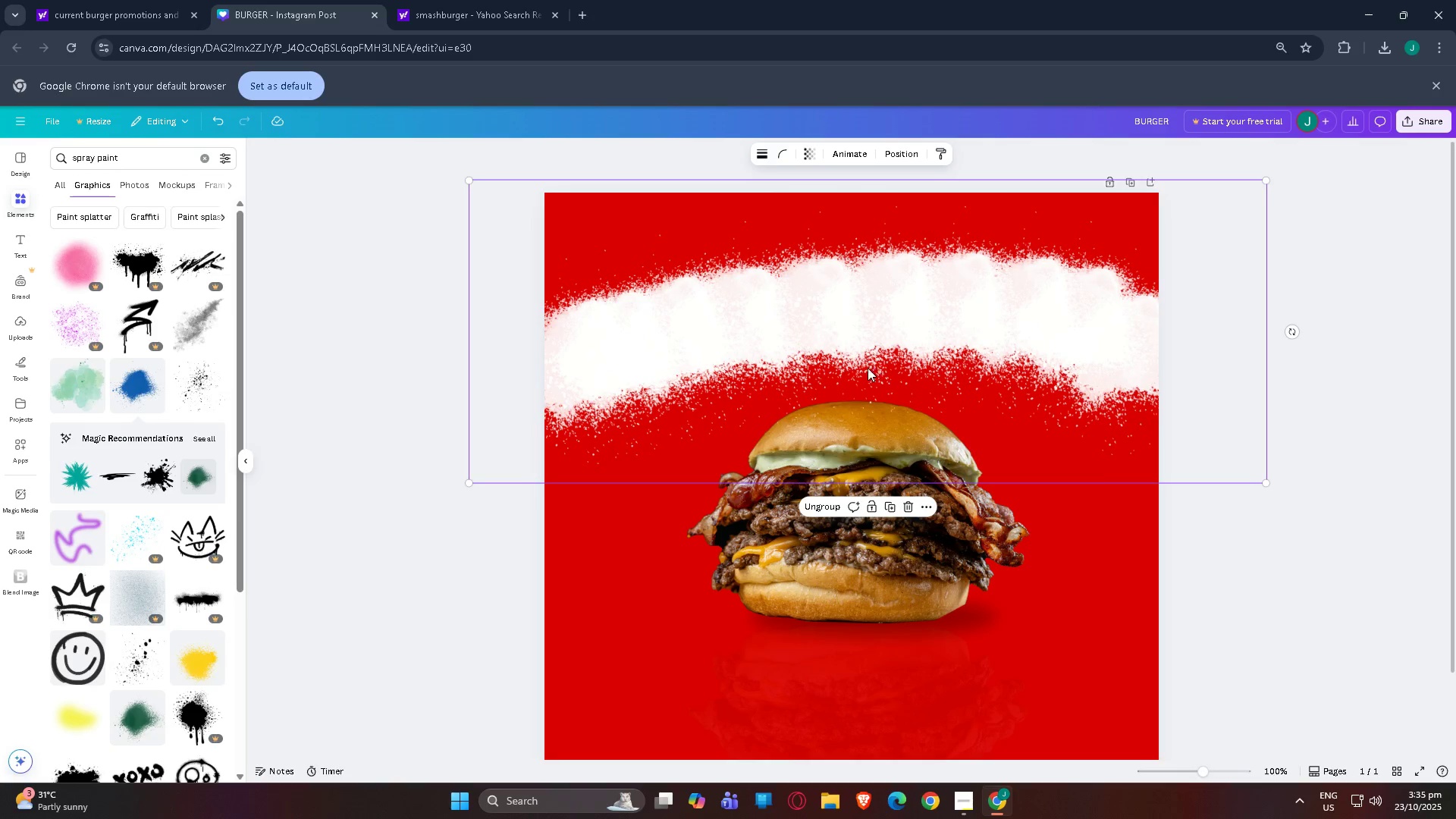 
left_click_drag(start_coordinate=[861, 368], to_coordinate=[846, 372])
 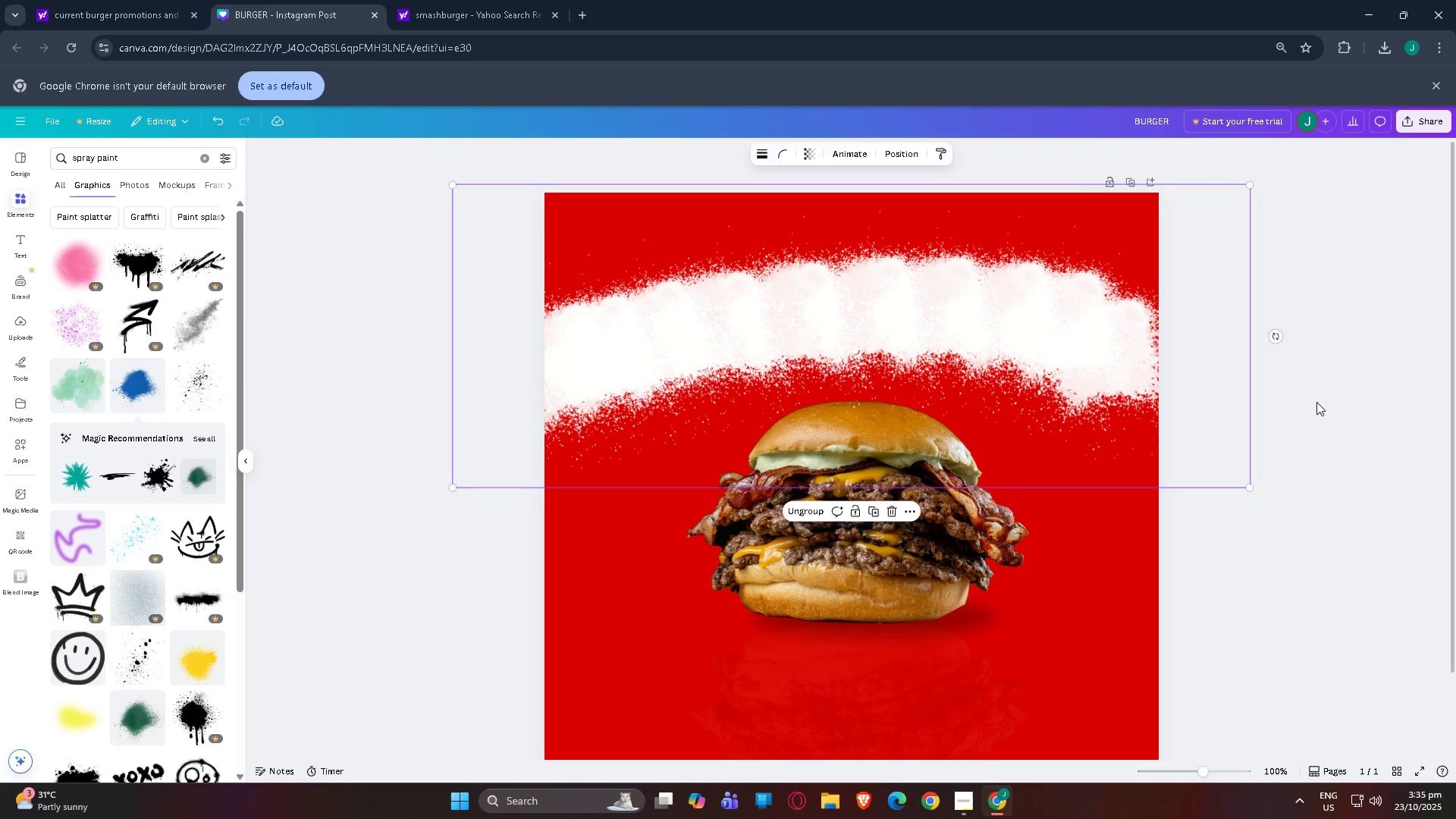 
left_click([1316, 402])
 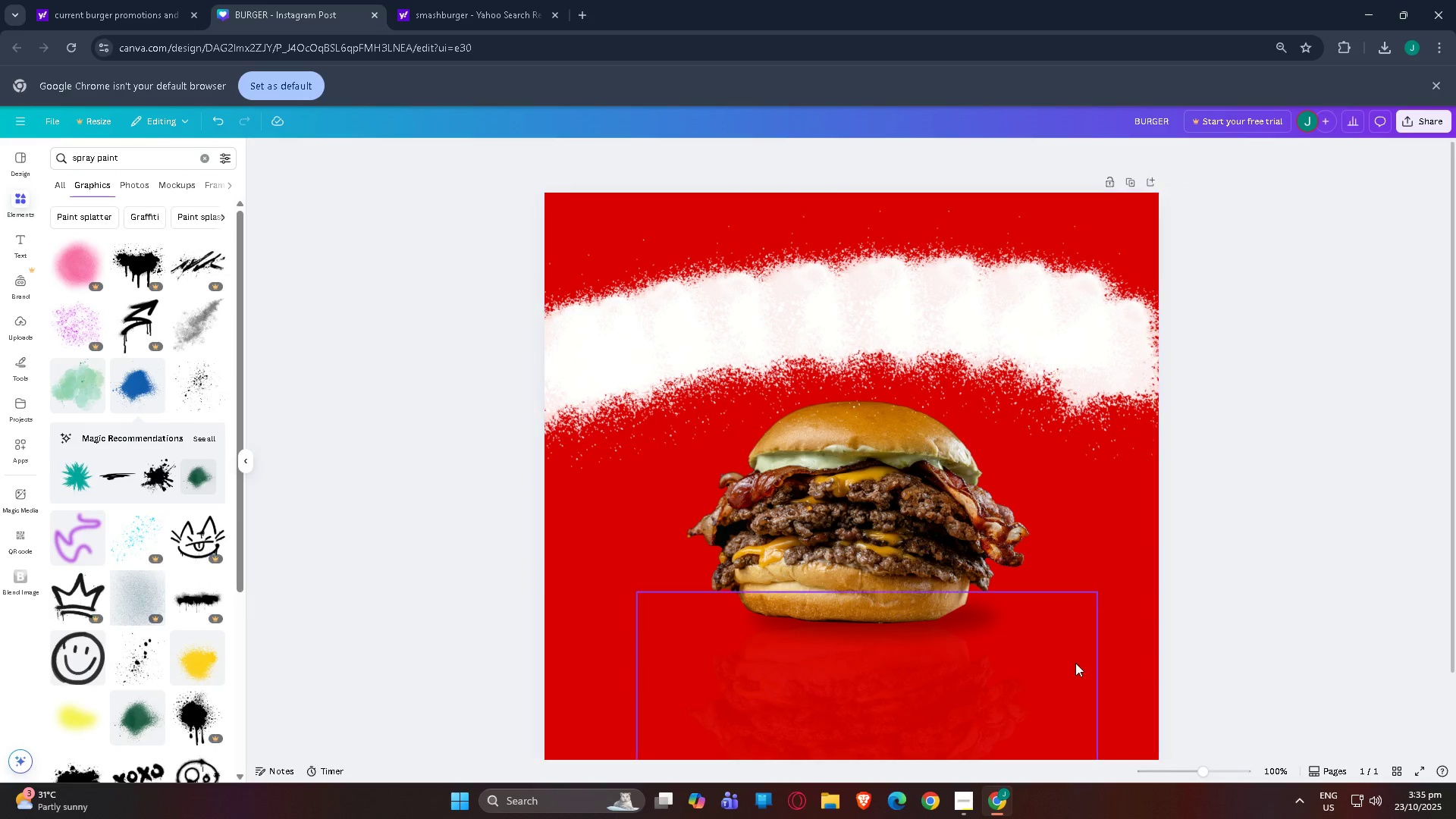 
scroll: coordinate [1059, 728], scroll_direction: down, amount: 2.0
 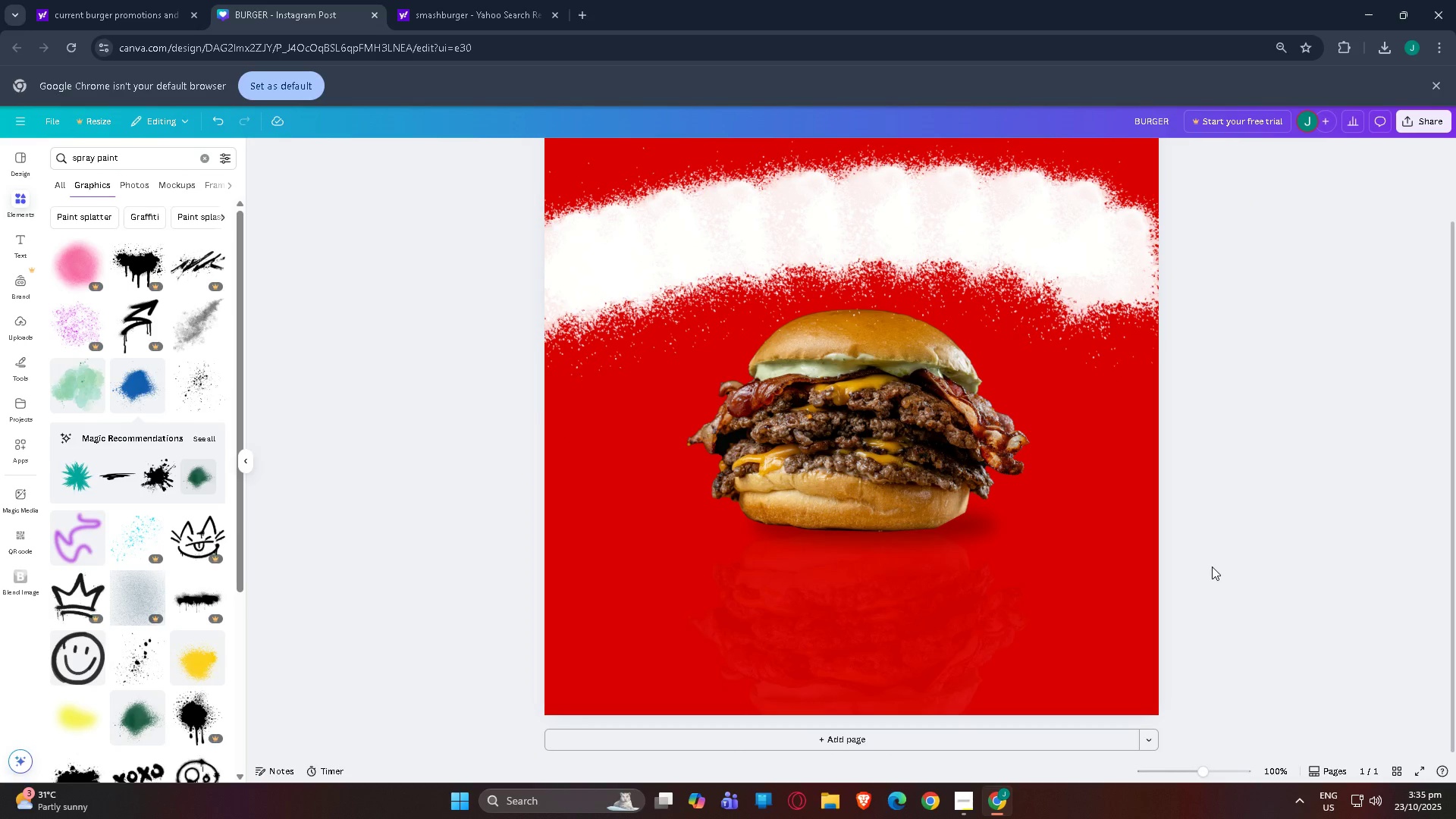 
scroll: coordinate [1221, 532], scroll_direction: none, amount: 0.0
 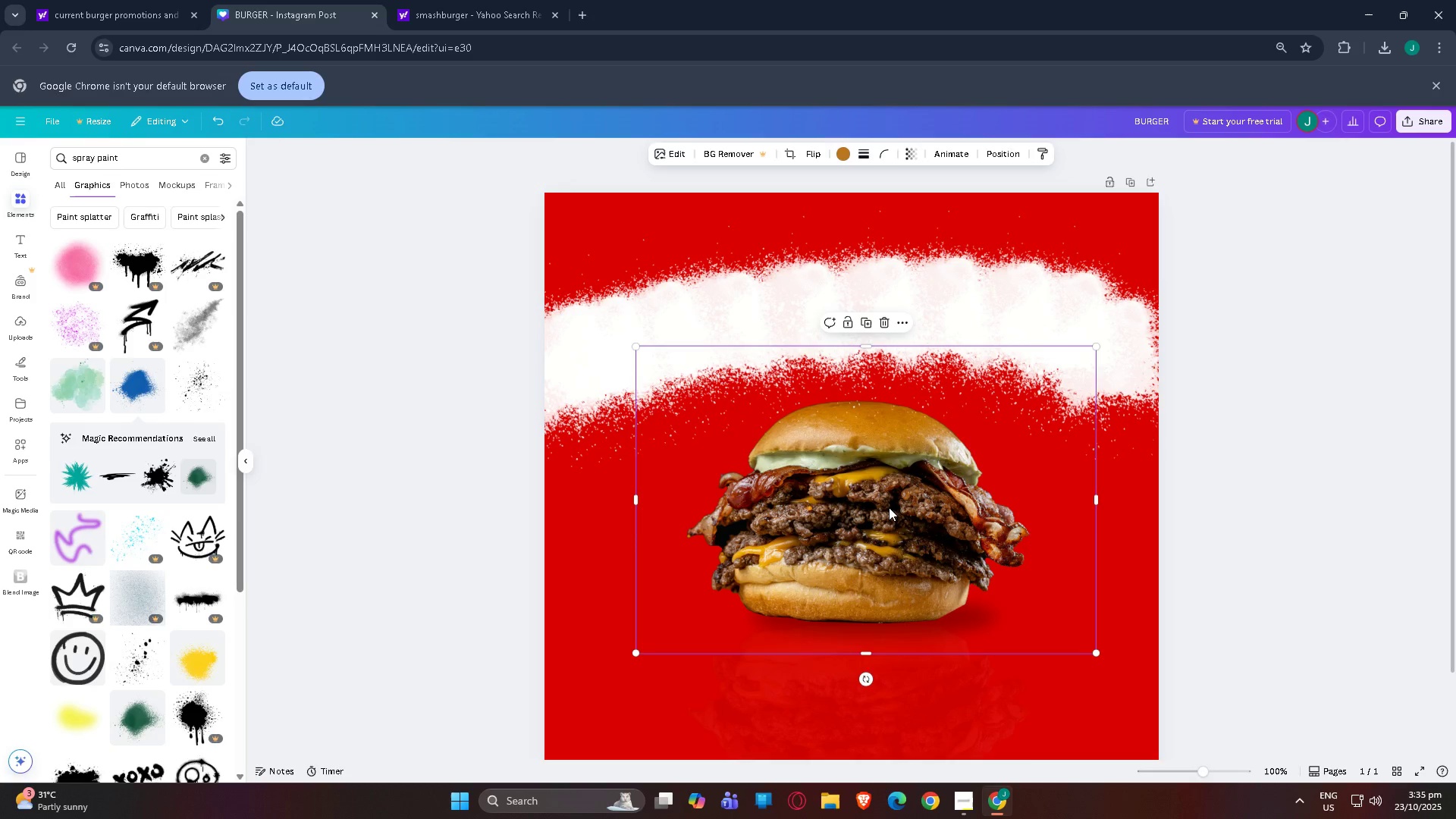 
left_click([889, 507])
 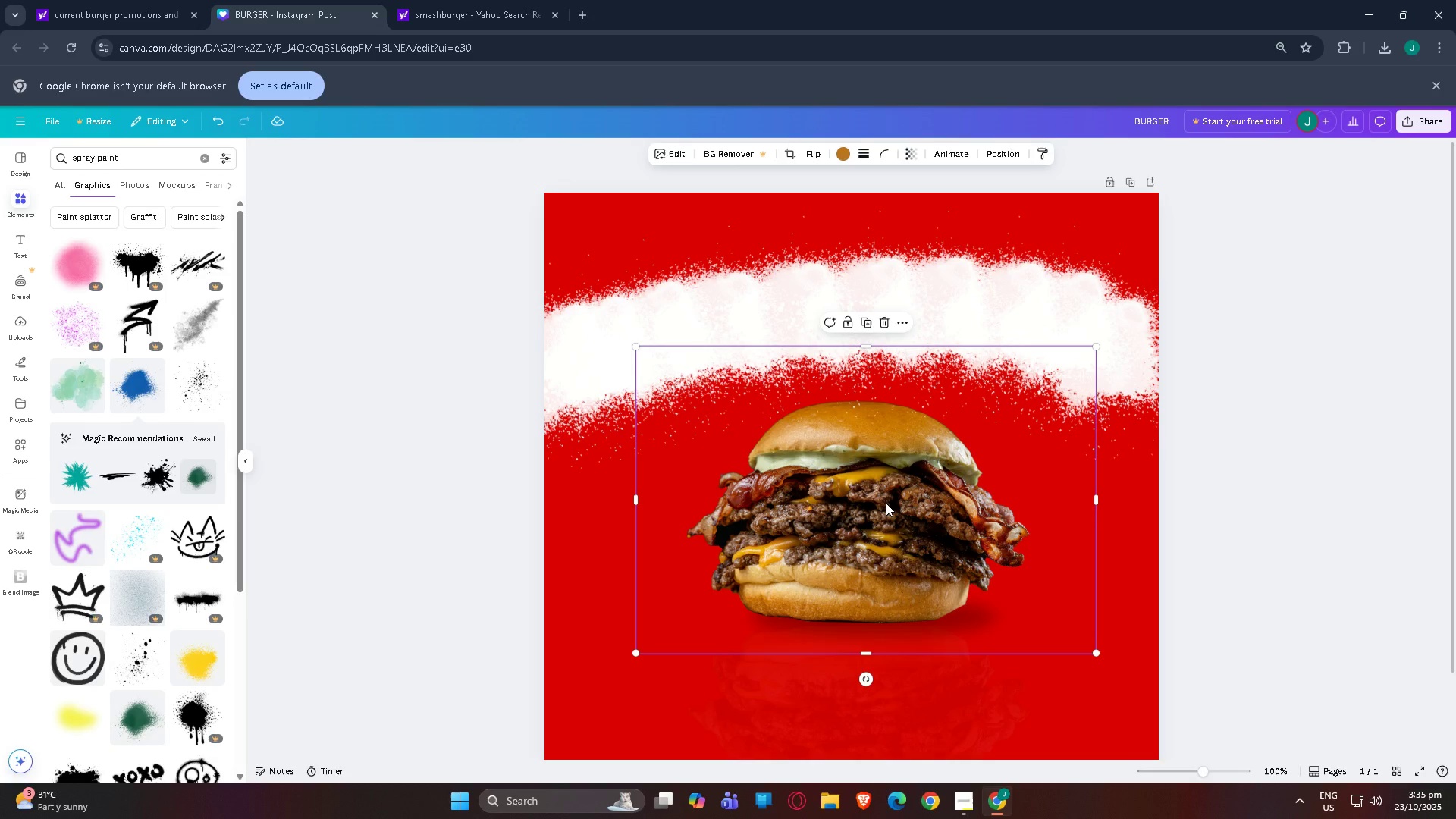 
key(Control+BracketRight)
 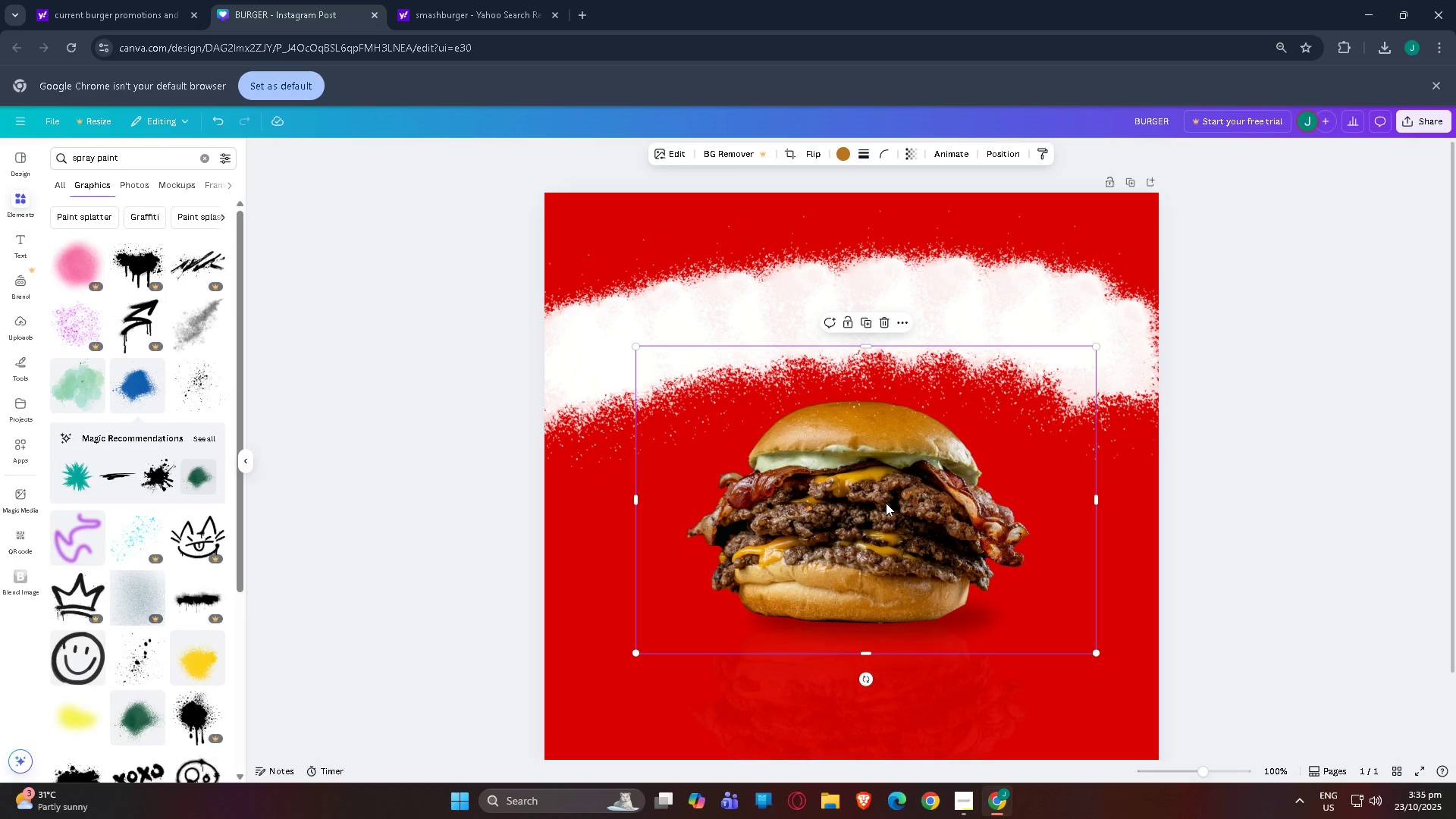 
key(Control+BracketRight)
 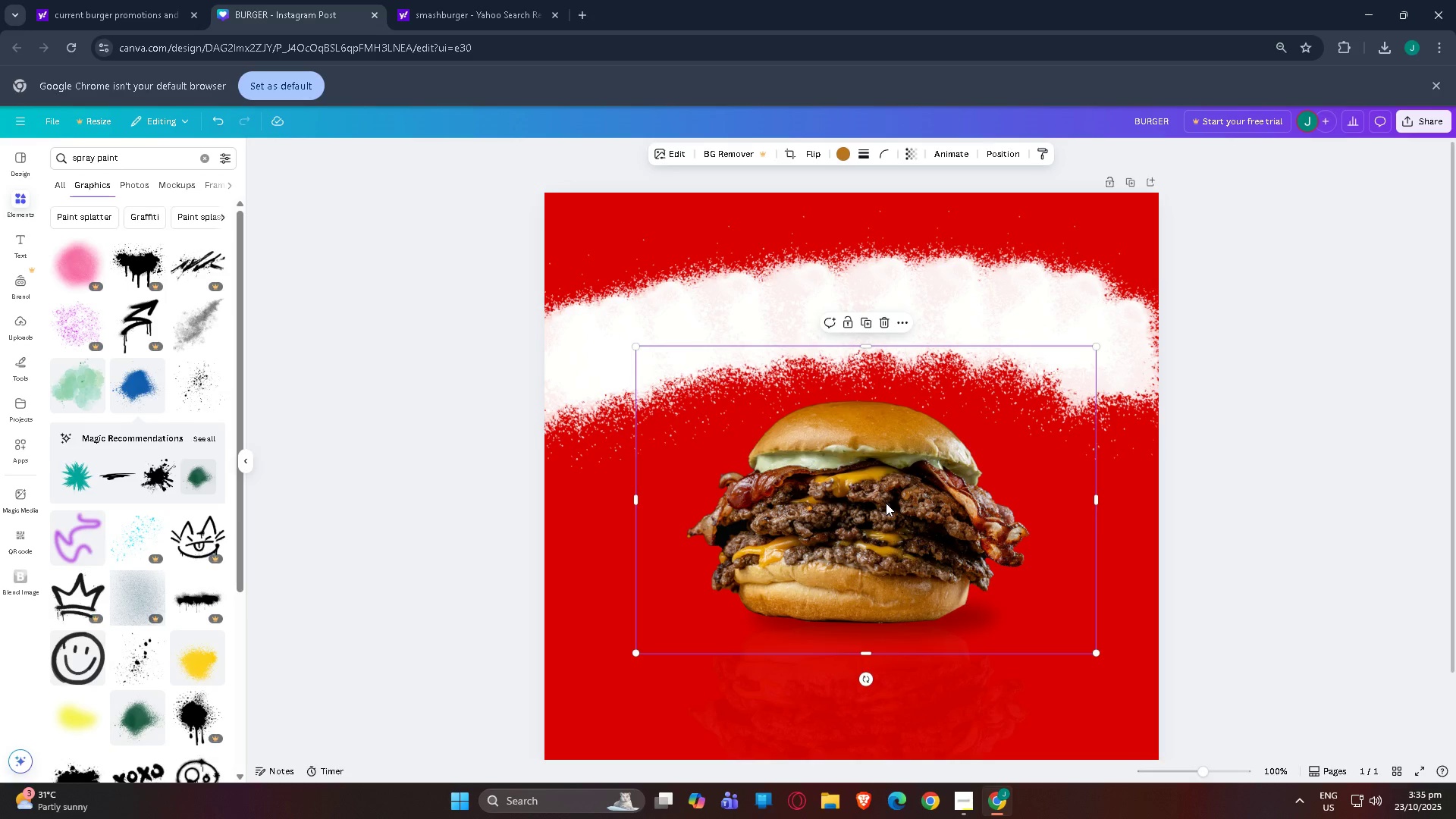 
key(Control+BracketRight)
 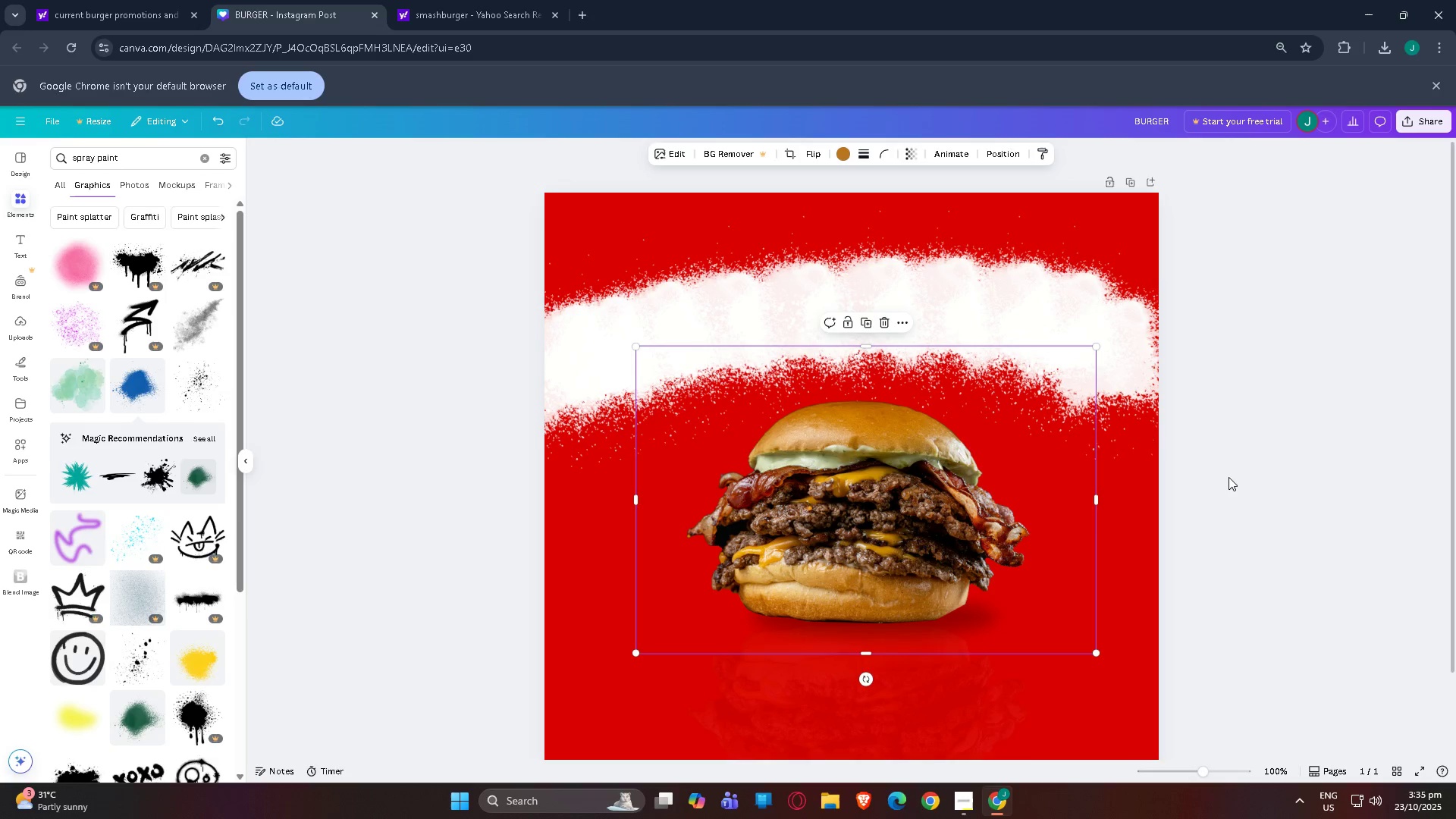 
left_click([1410, 449])
 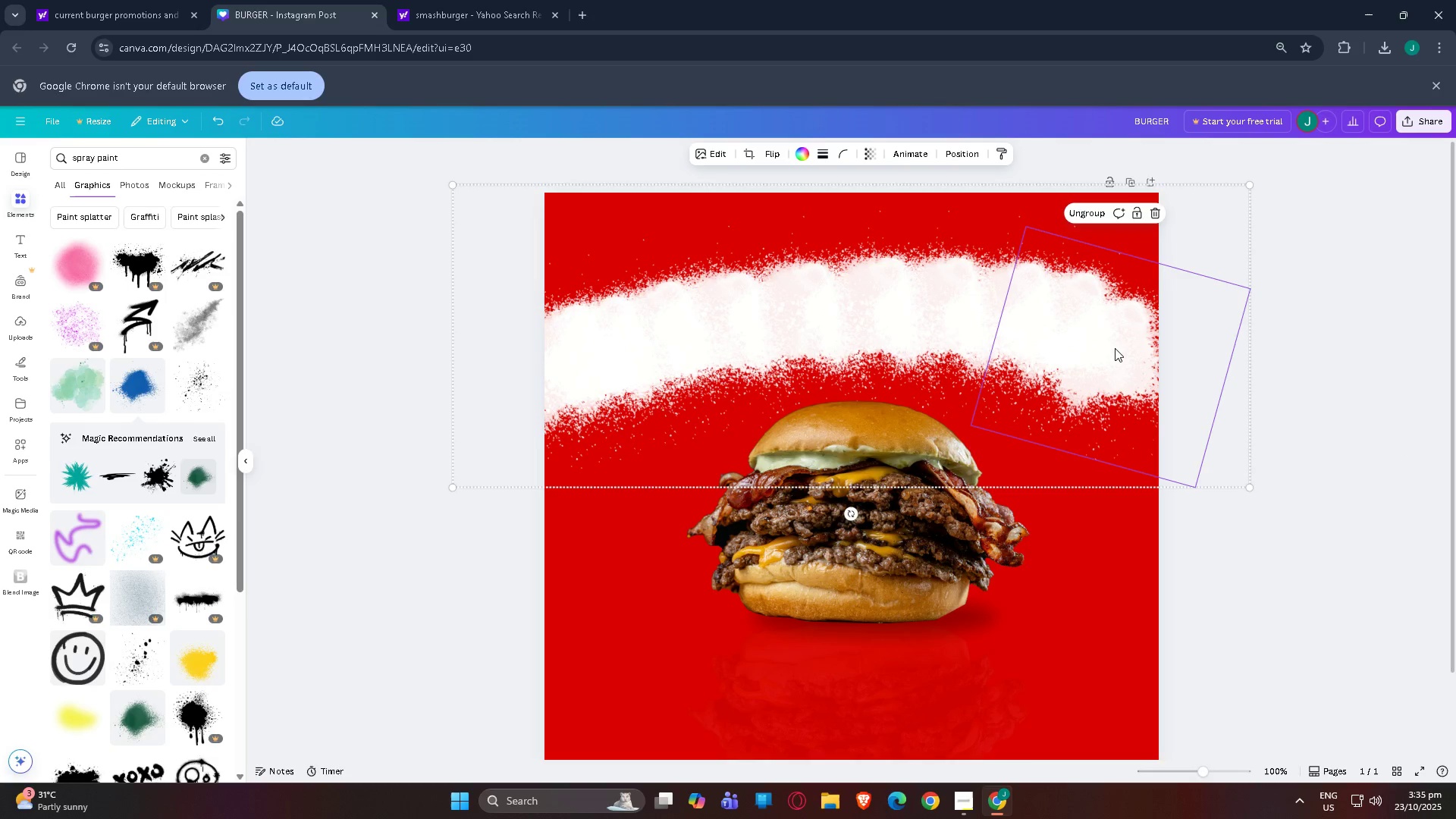 
left_click([1115, 348])
 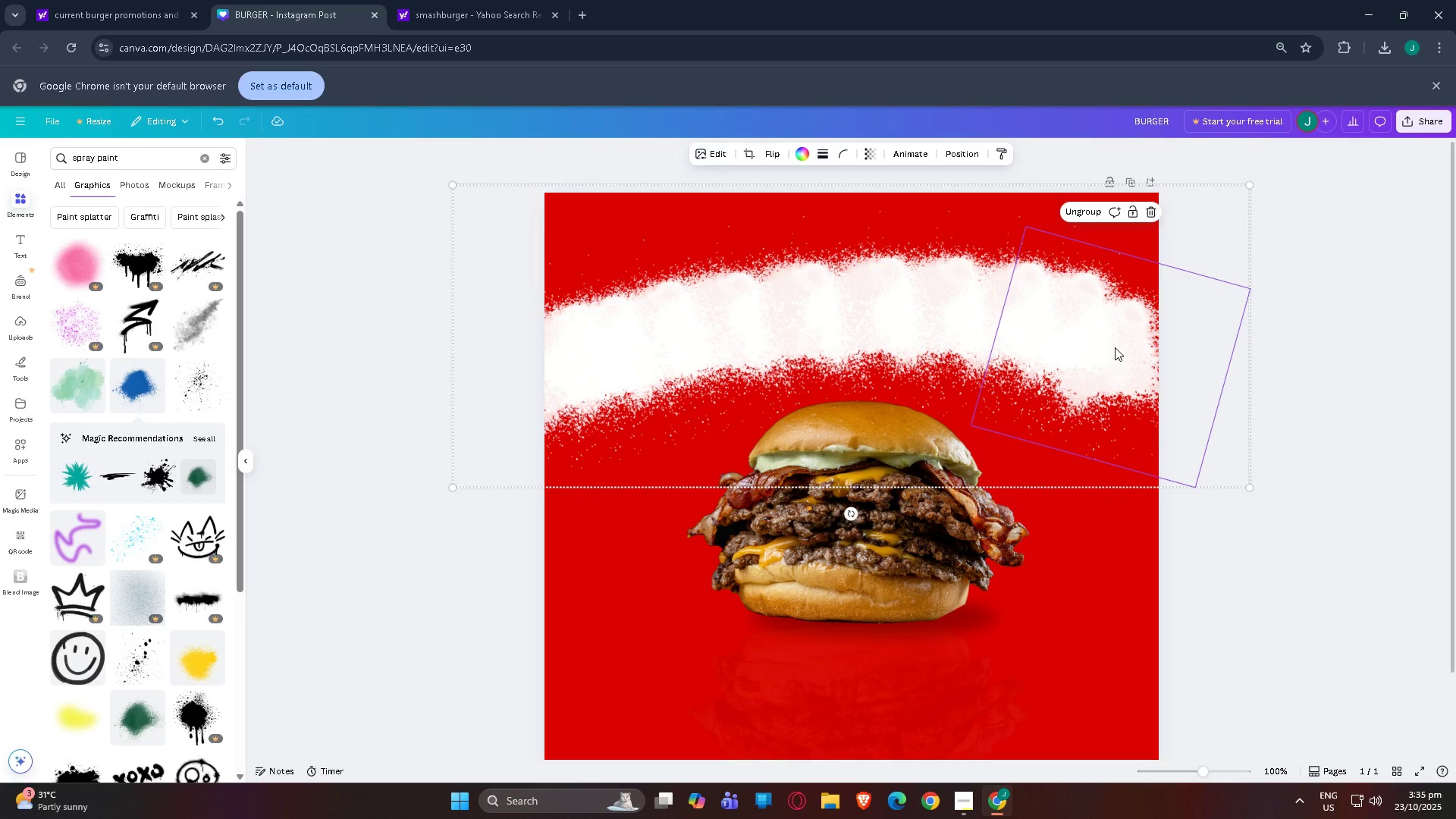 
left_click_drag(start_coordinate=[1115, 347], to_coordinate=[1126, 351])
 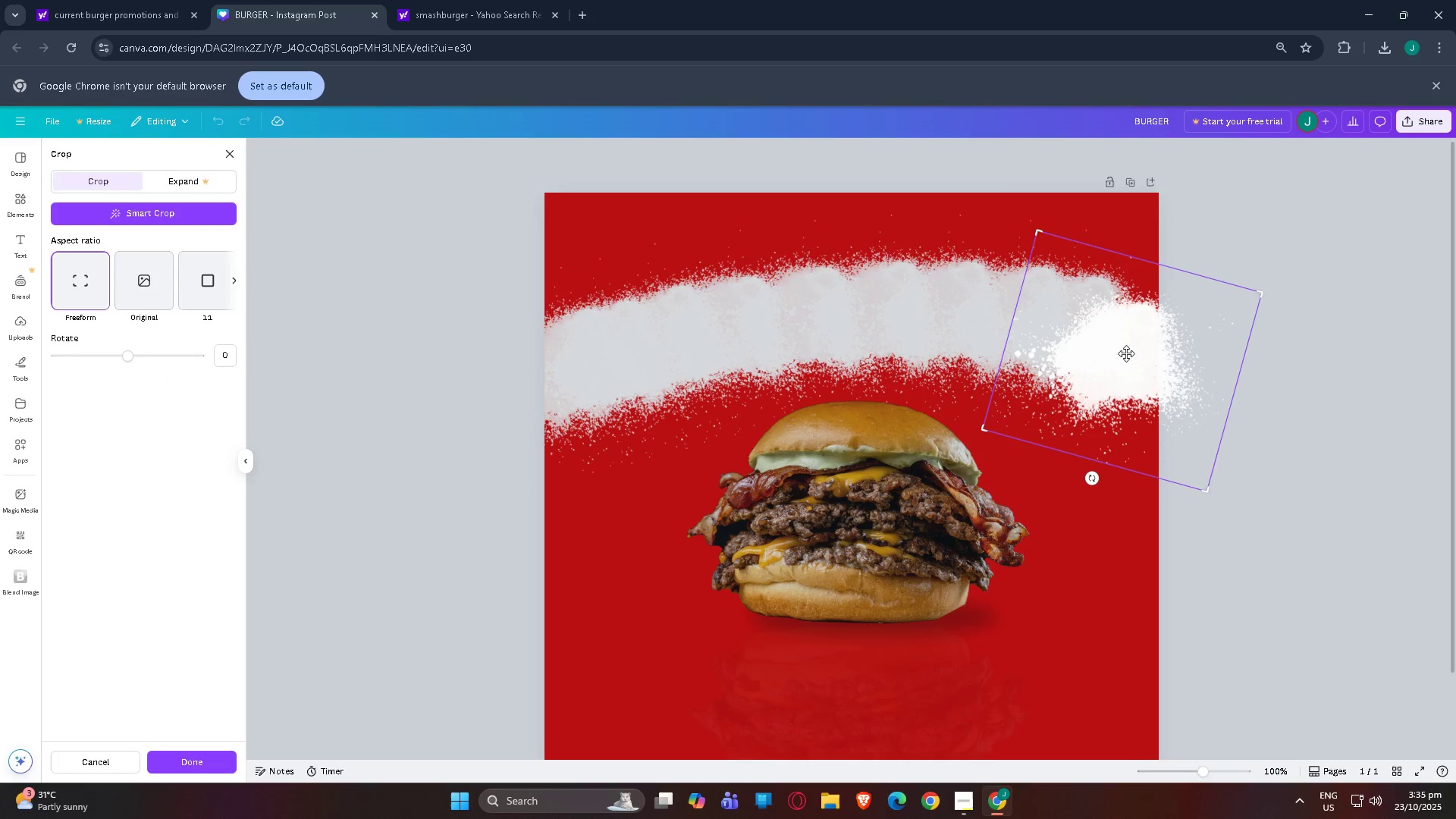 
left_click([1361, 366])
 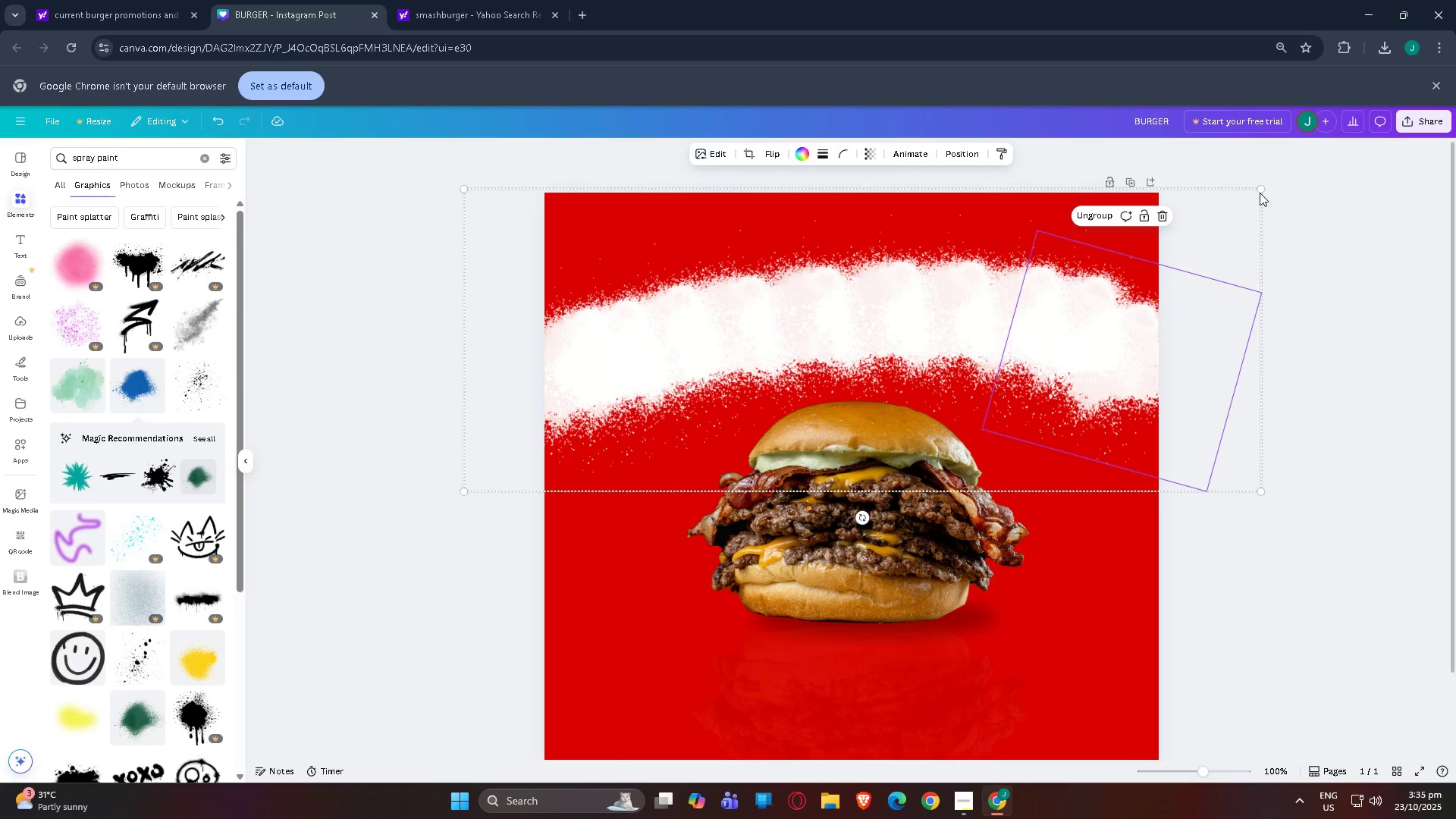 
left_click_drag(start_coordinate=[1260, 189], to_coordinate=[1273, 181])
 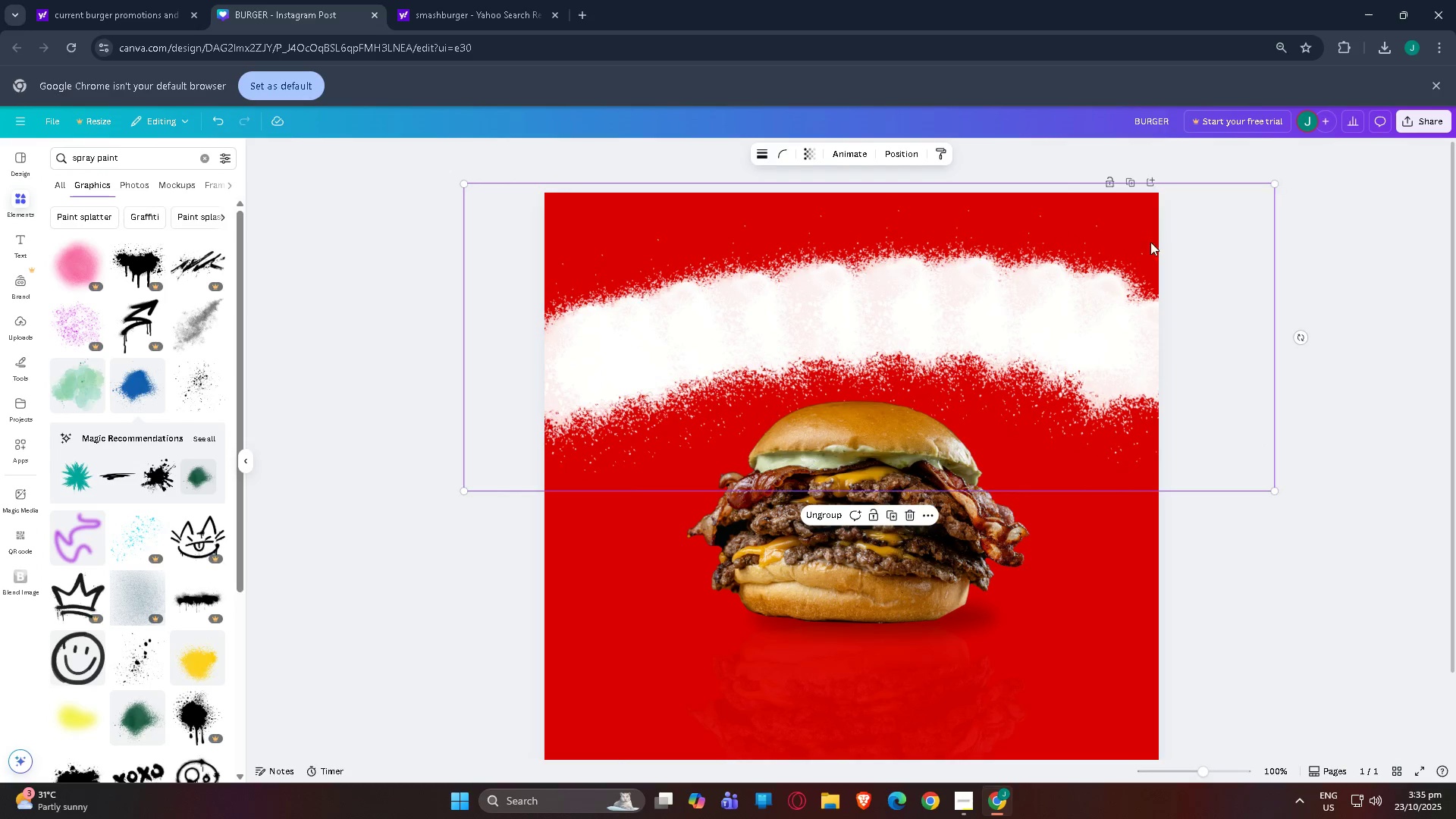 
left_click_drag(start_coordinate=[1148, 255], to_coordinate=[1150, 267])
 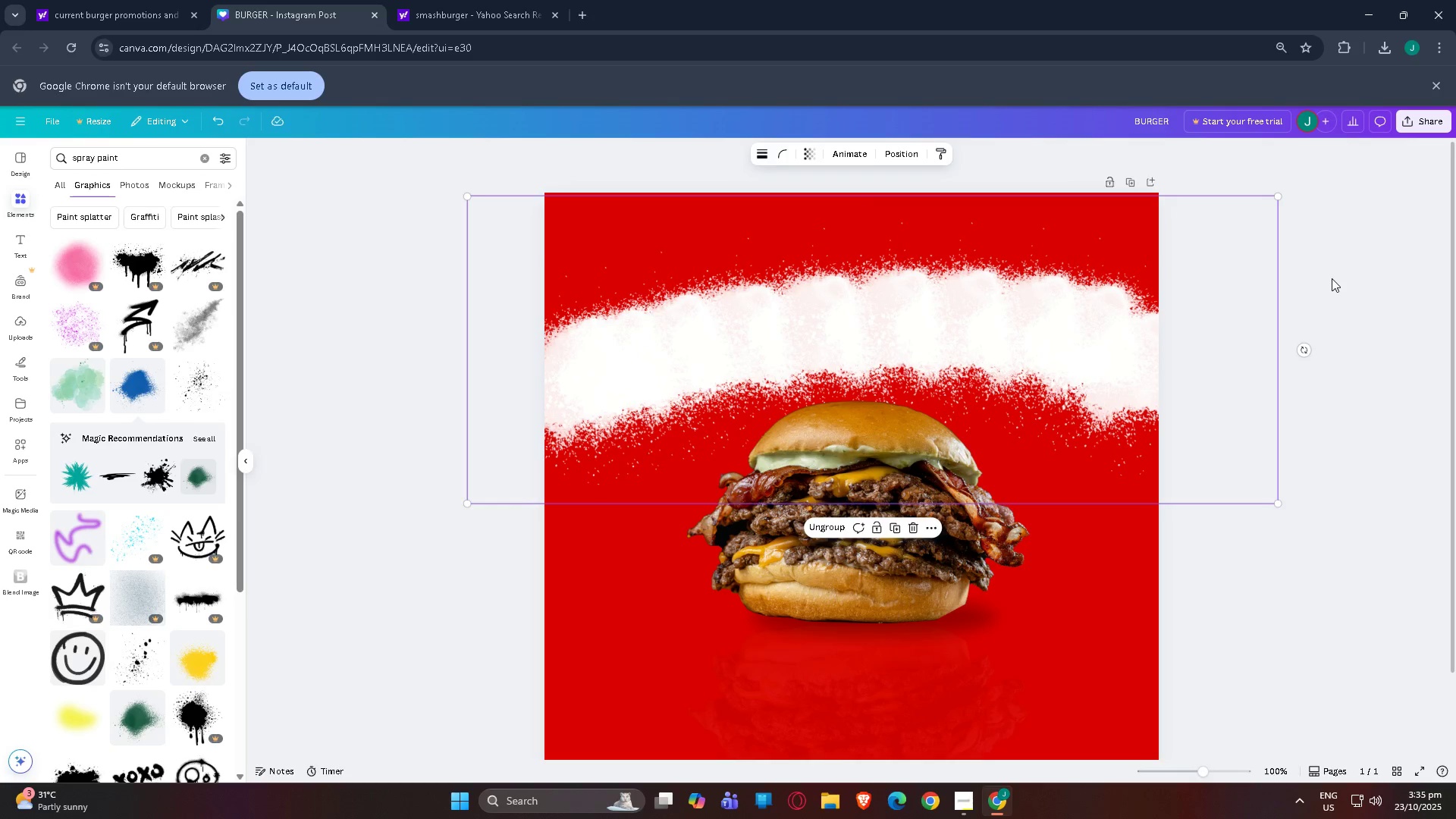 
left_click([1332, 278])
 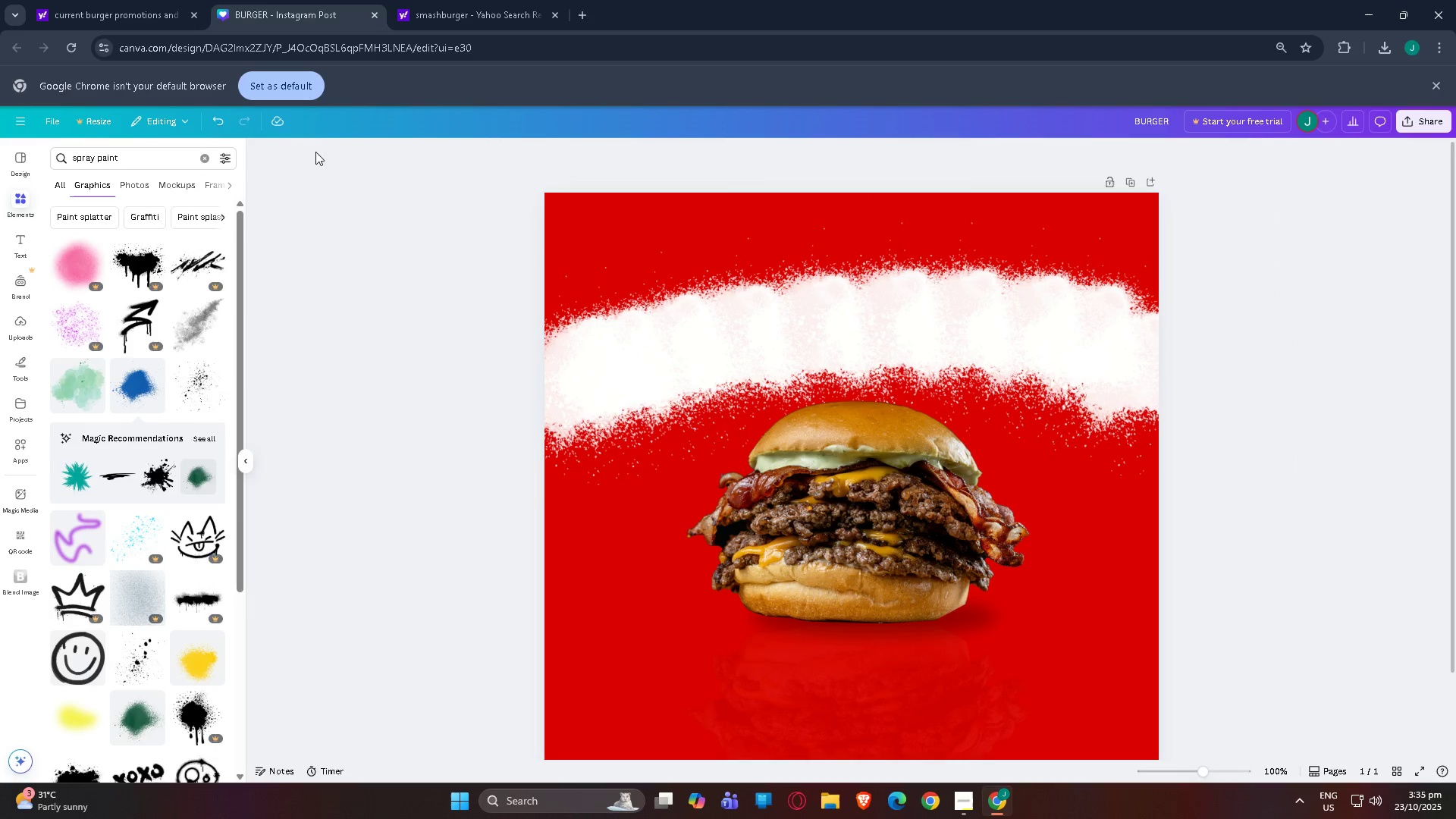 
wait(7.2)
 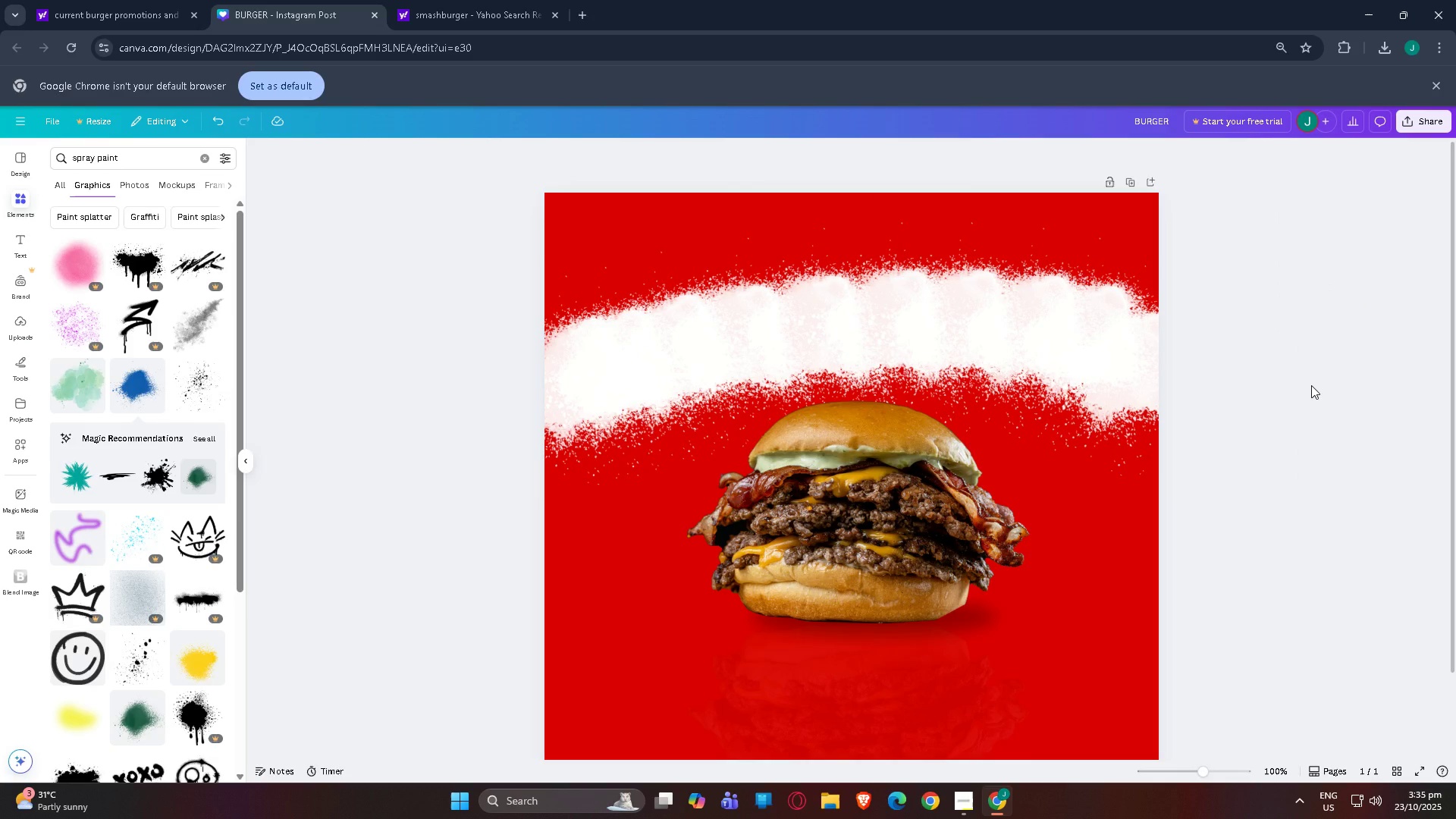 
left_click_drag(start_coordinate=[126, 163], to_coordinate=[0, 133])
 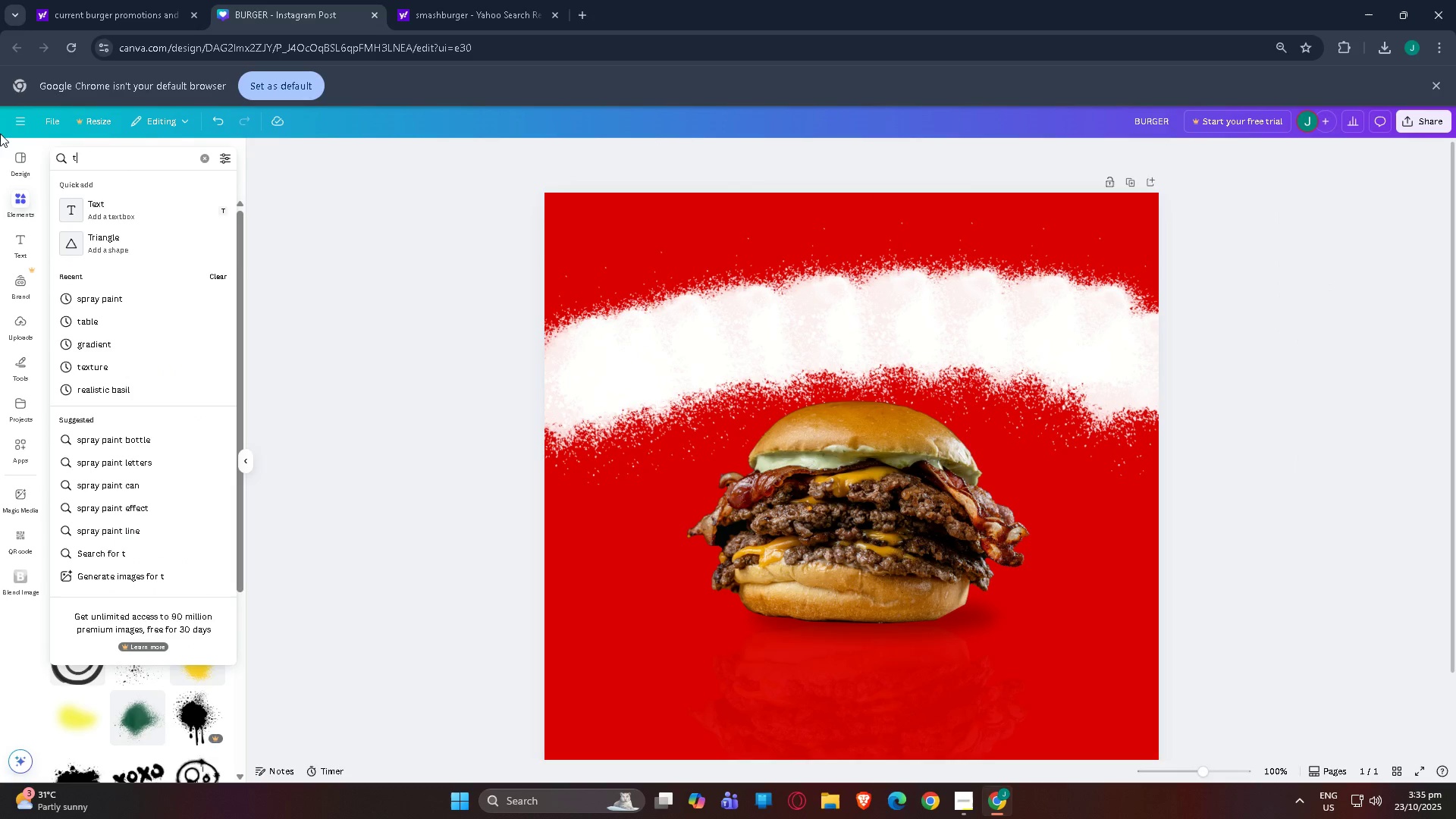 
type(texture)
 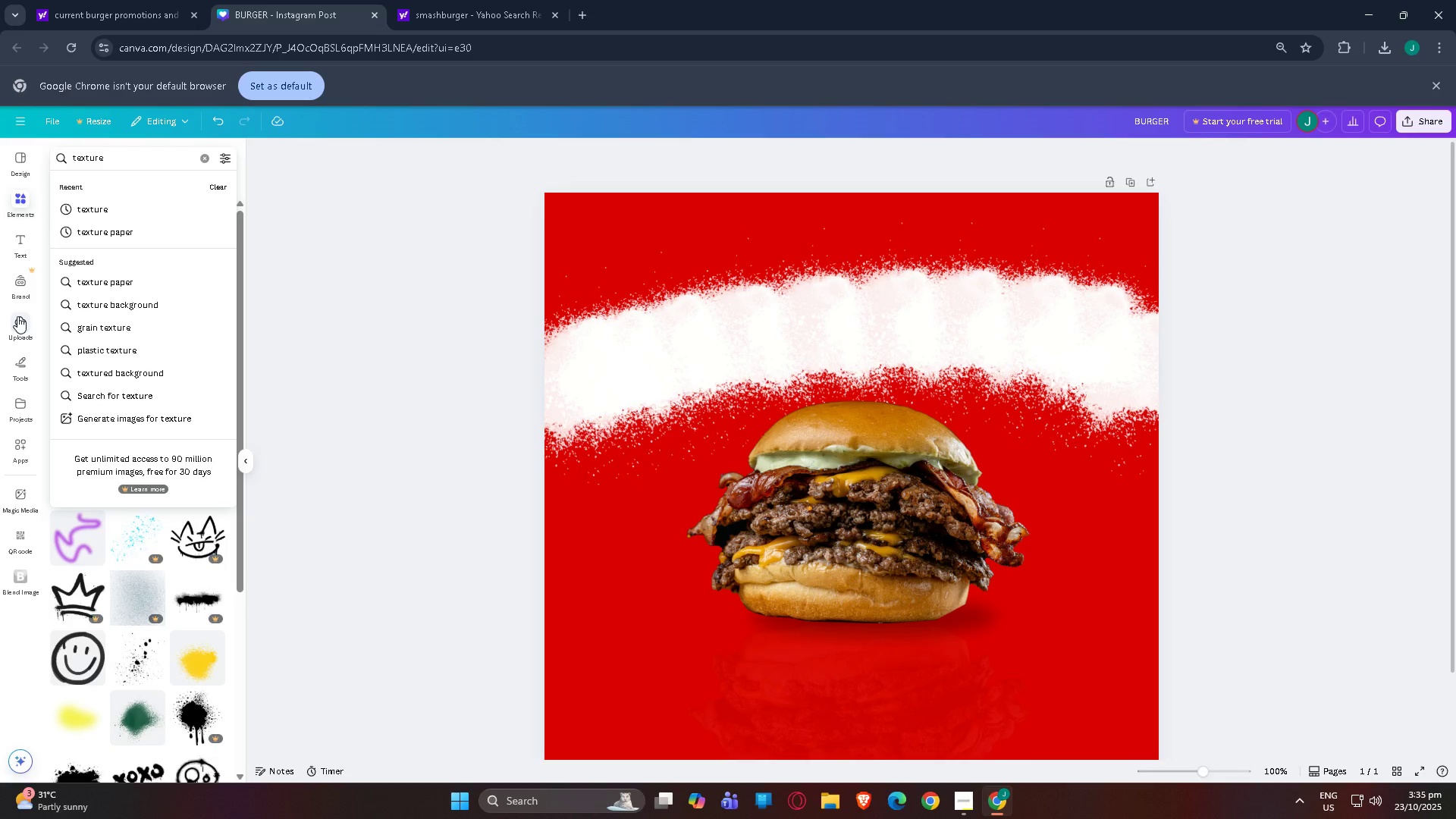 
wait(7.6)
 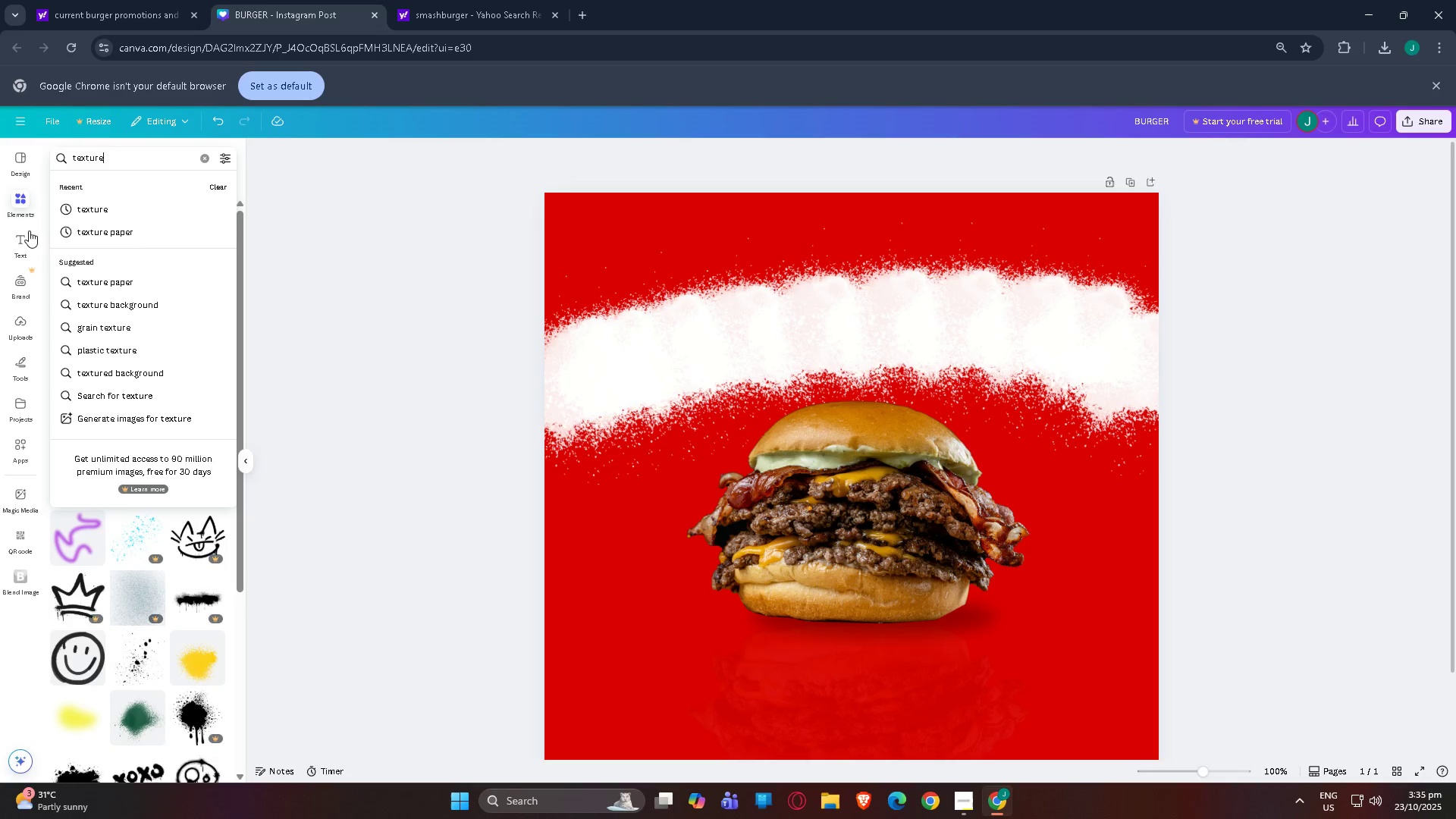 
left_click([128, 159])
 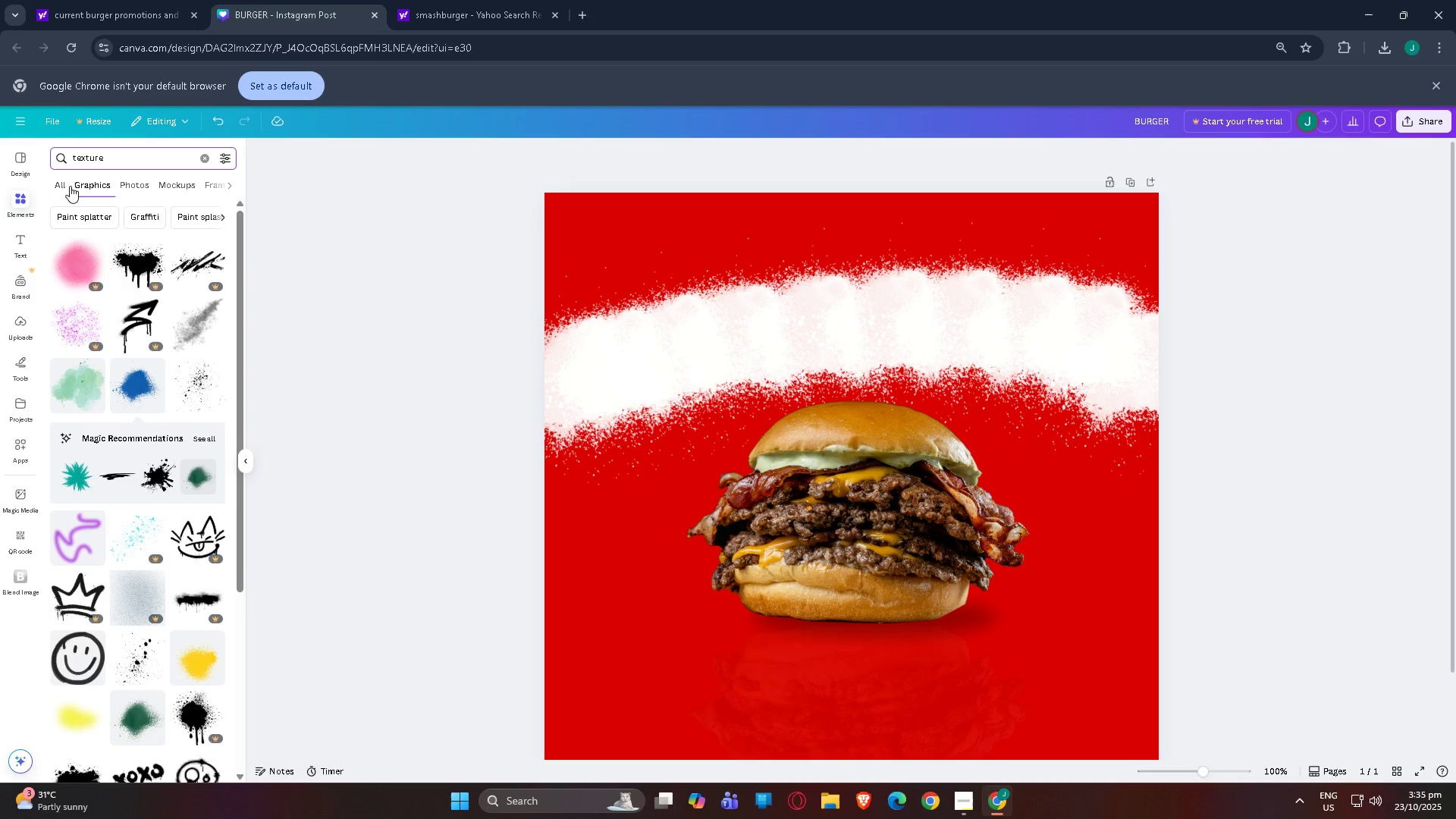 
left_click([62, 184])
 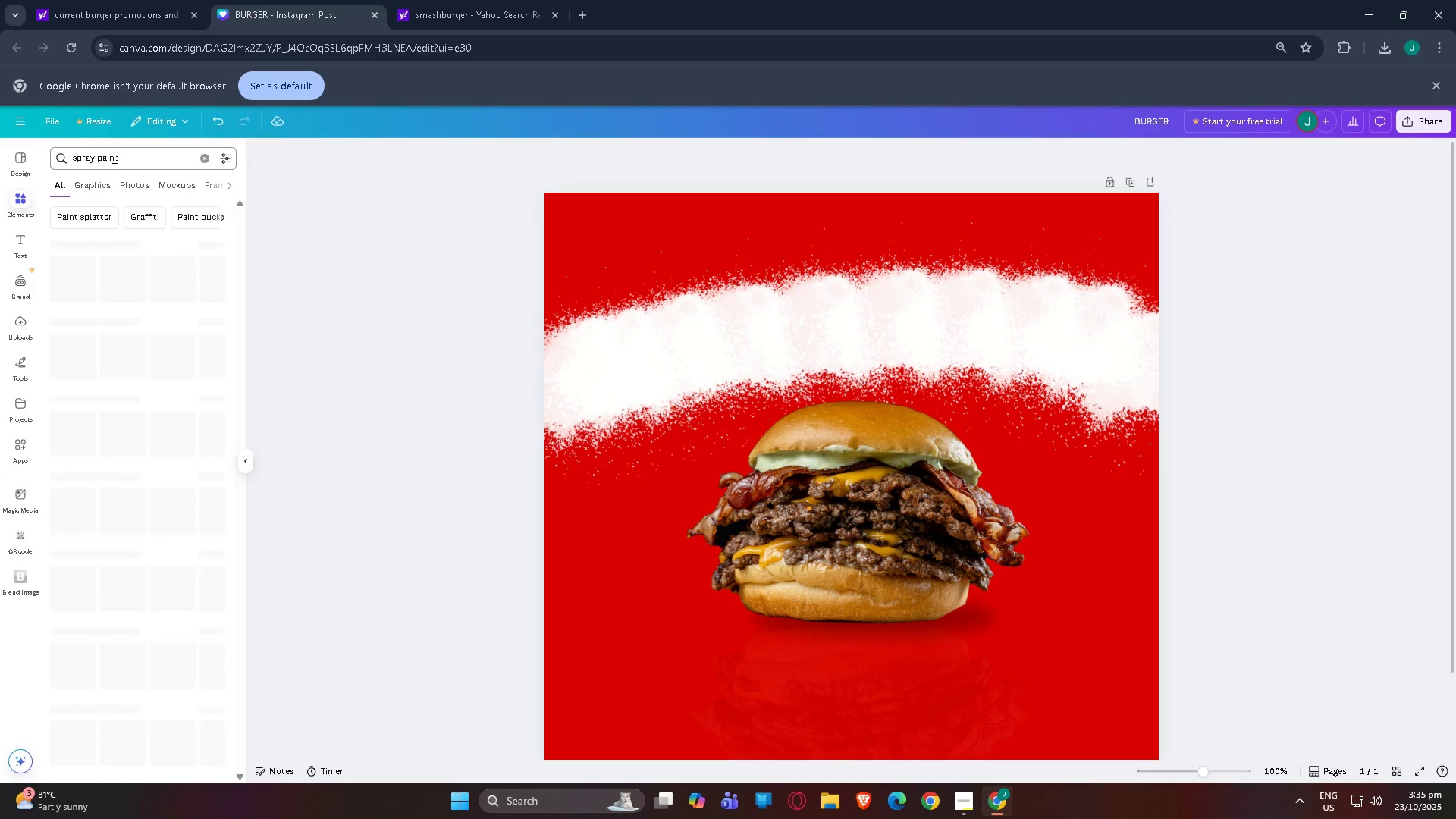 
left_click([113, 157])
 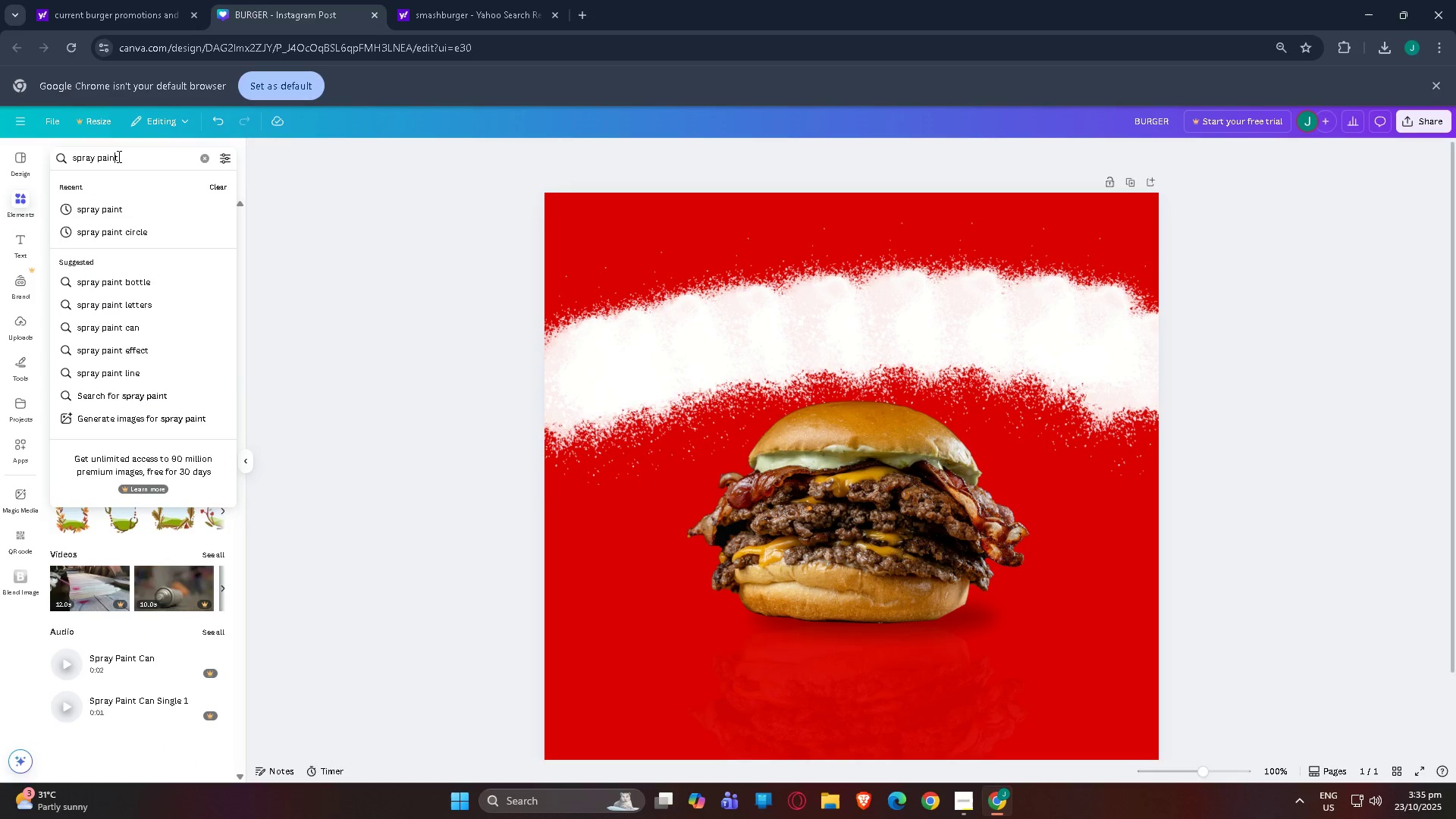 
left_click_drag(start_coordinate=[118, 156], to_coordinate=[0, 151])
 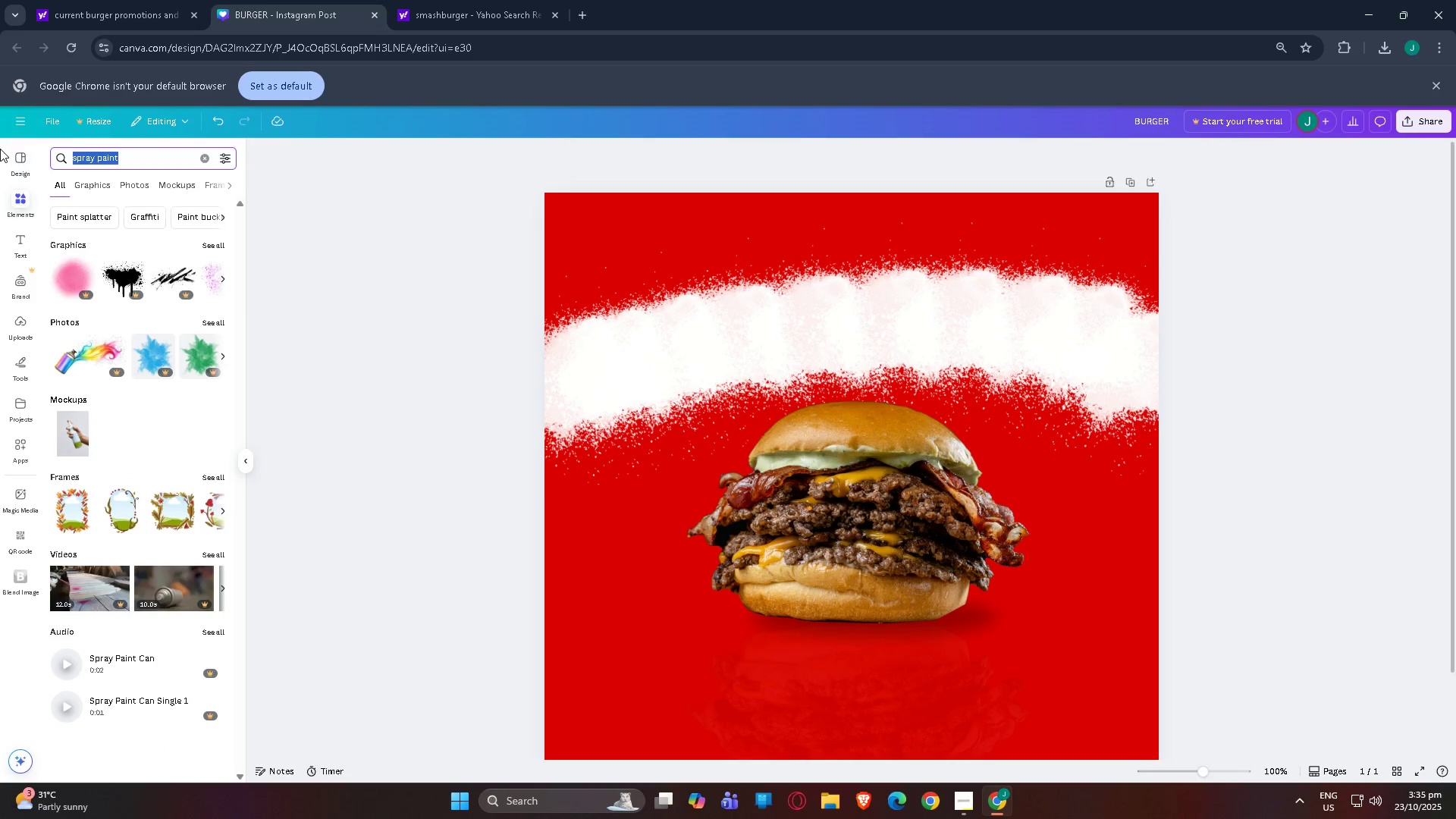 
type(texture)
 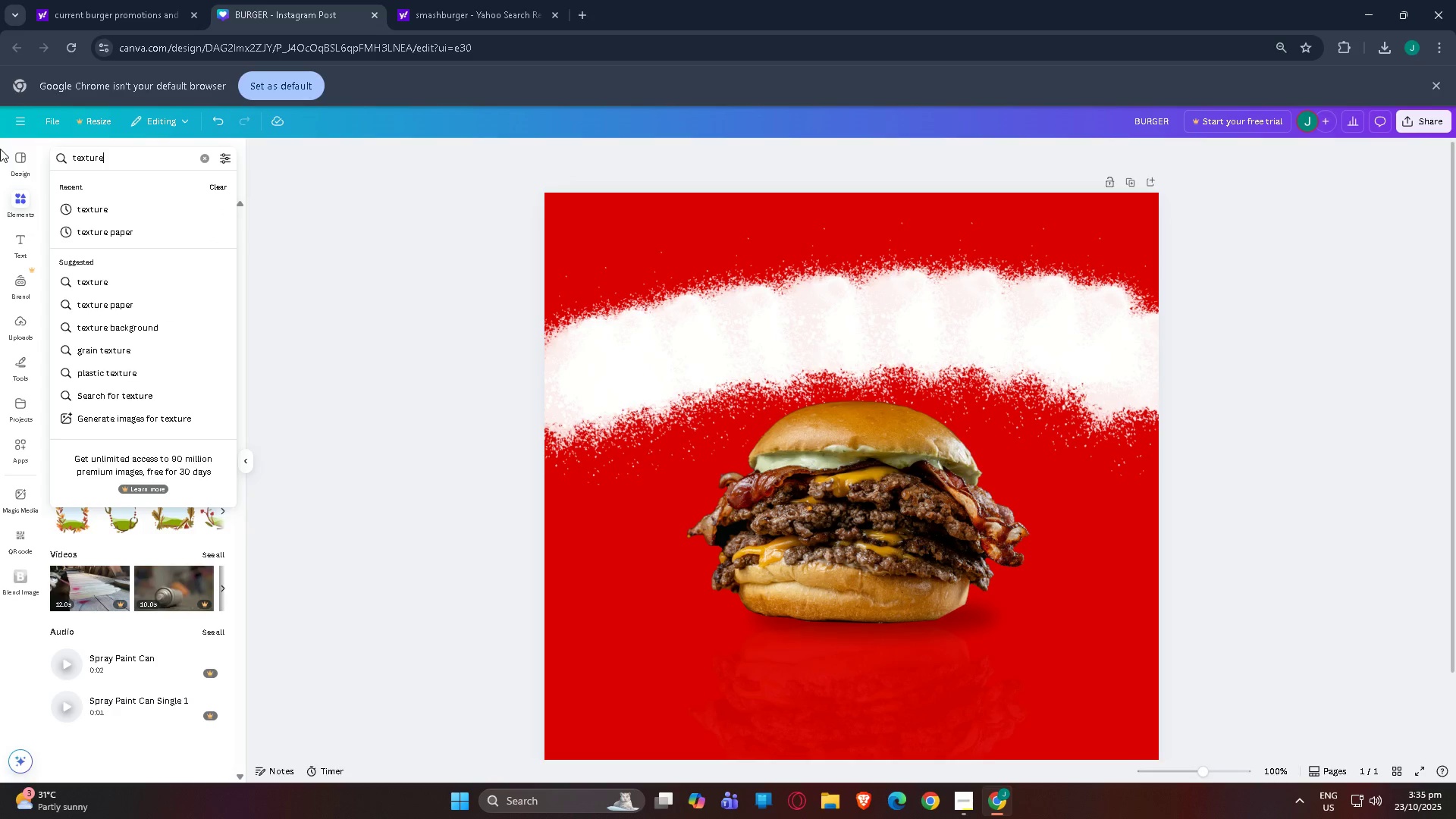 
key(Enter)
 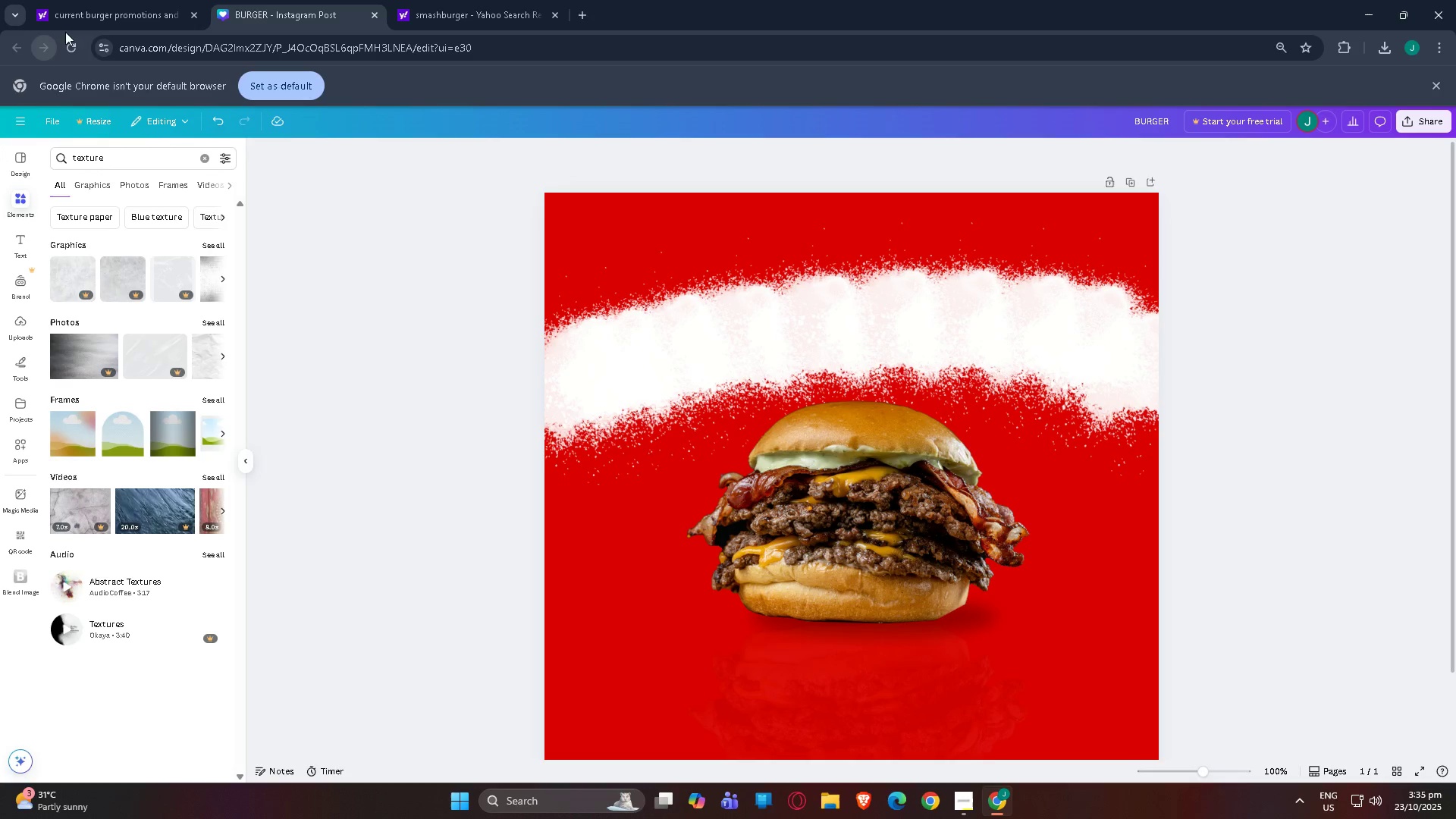 
scroll: coordinate [290, 307], scroll_direction: down, amount: 1.0
 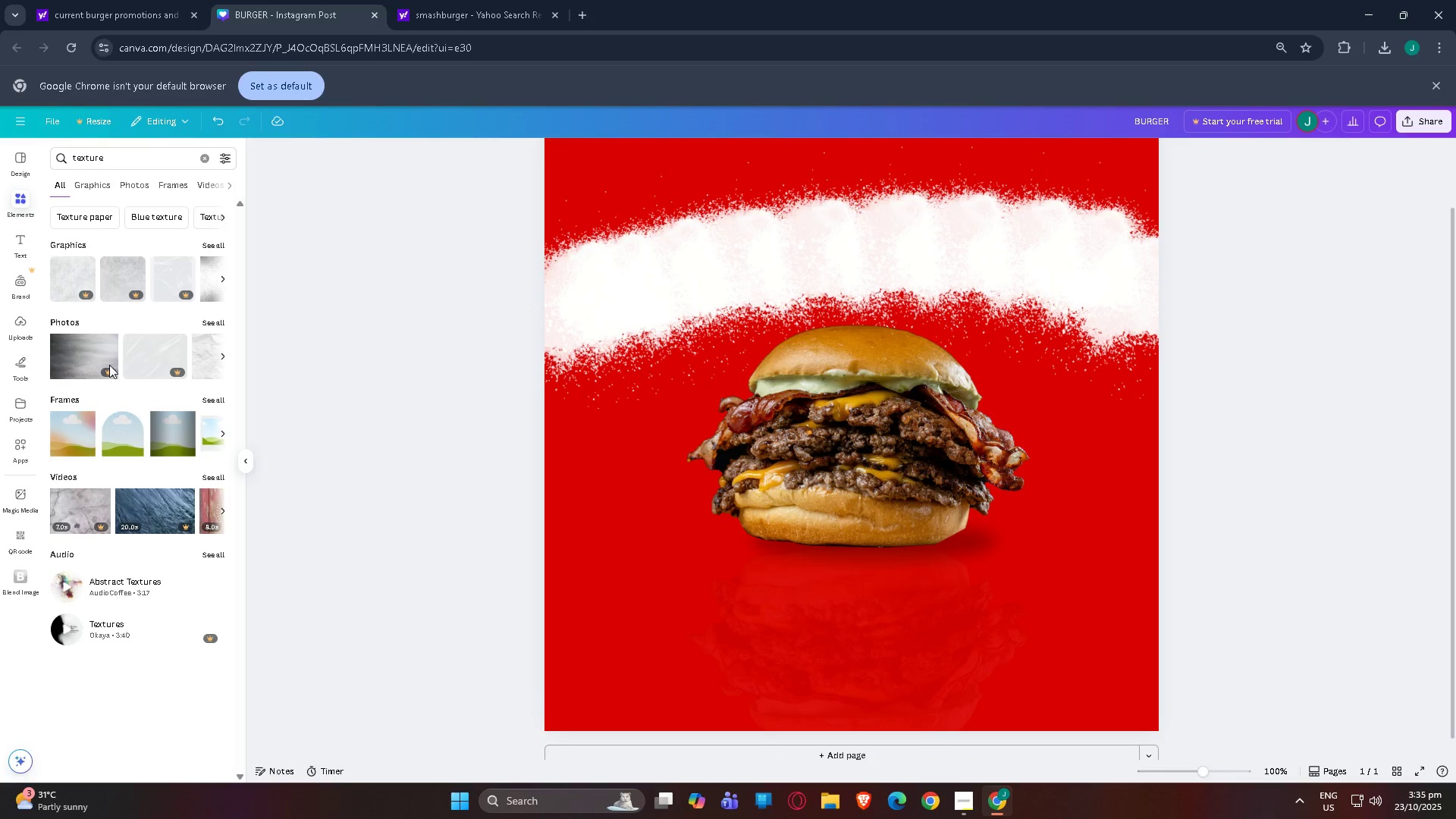 
left_click([92, 180])
 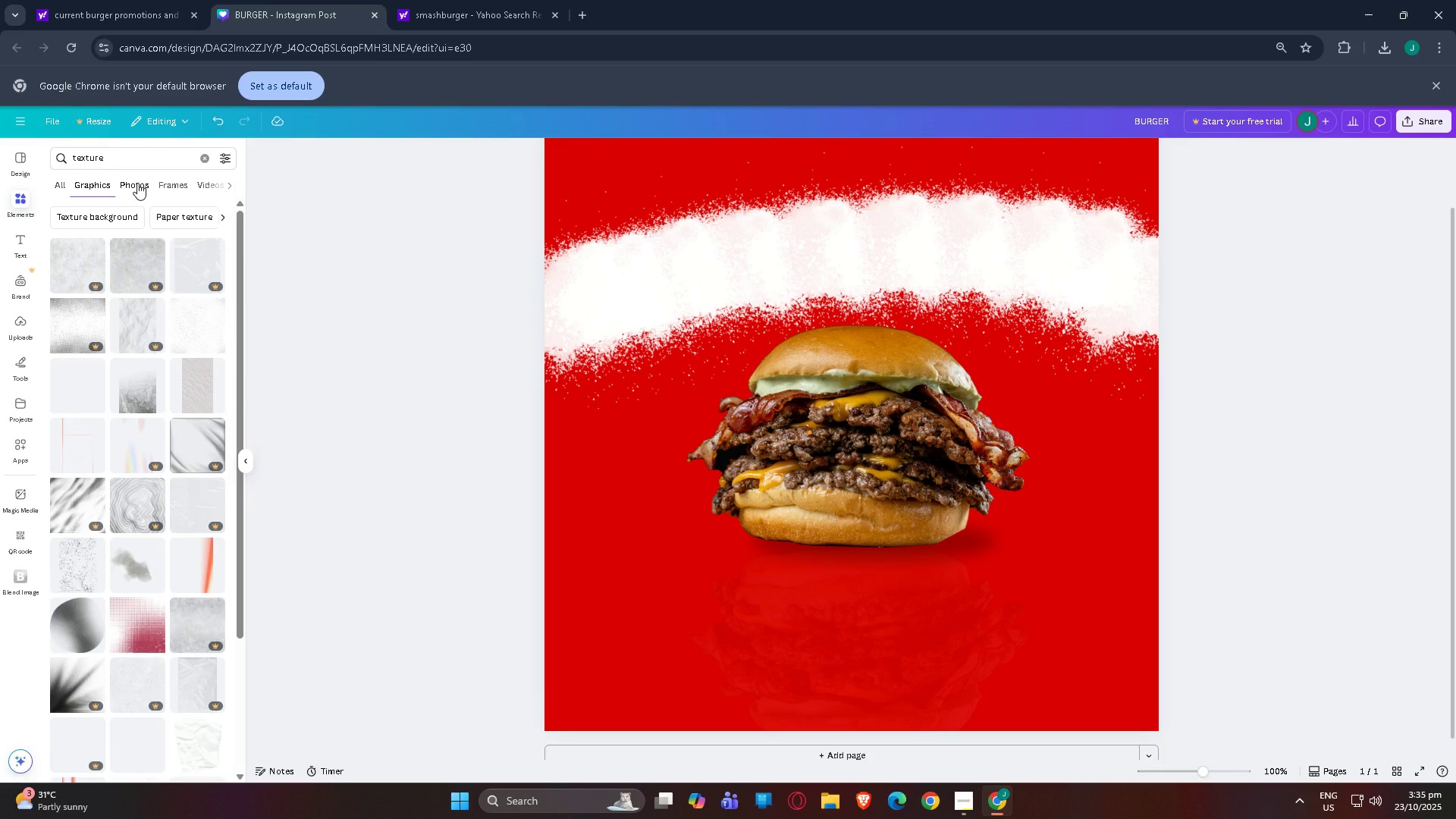 
left_click([137, 183])
 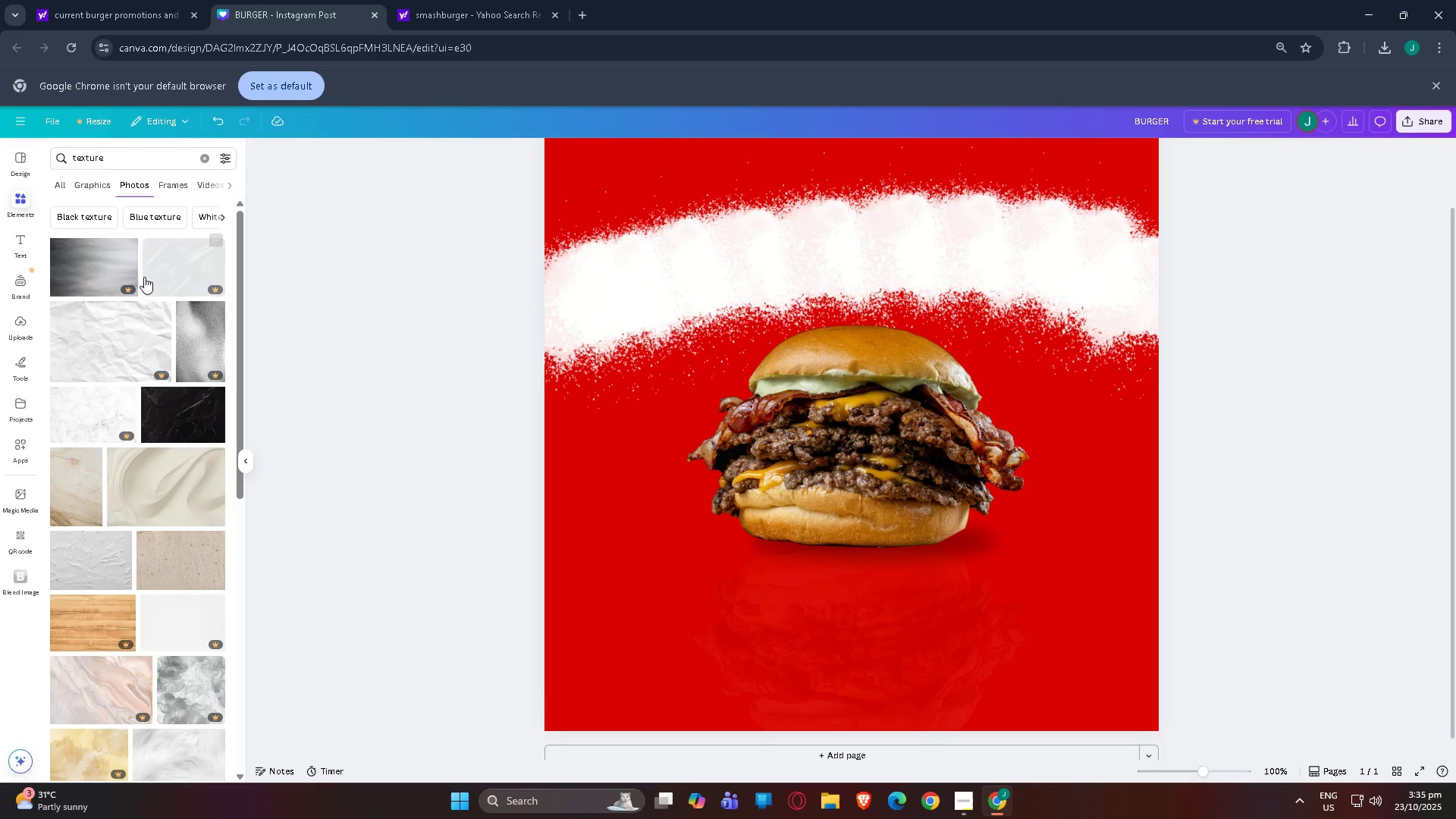 
scroll: coordinate [122, 337], scroll_direction: down, amount: 1.0
 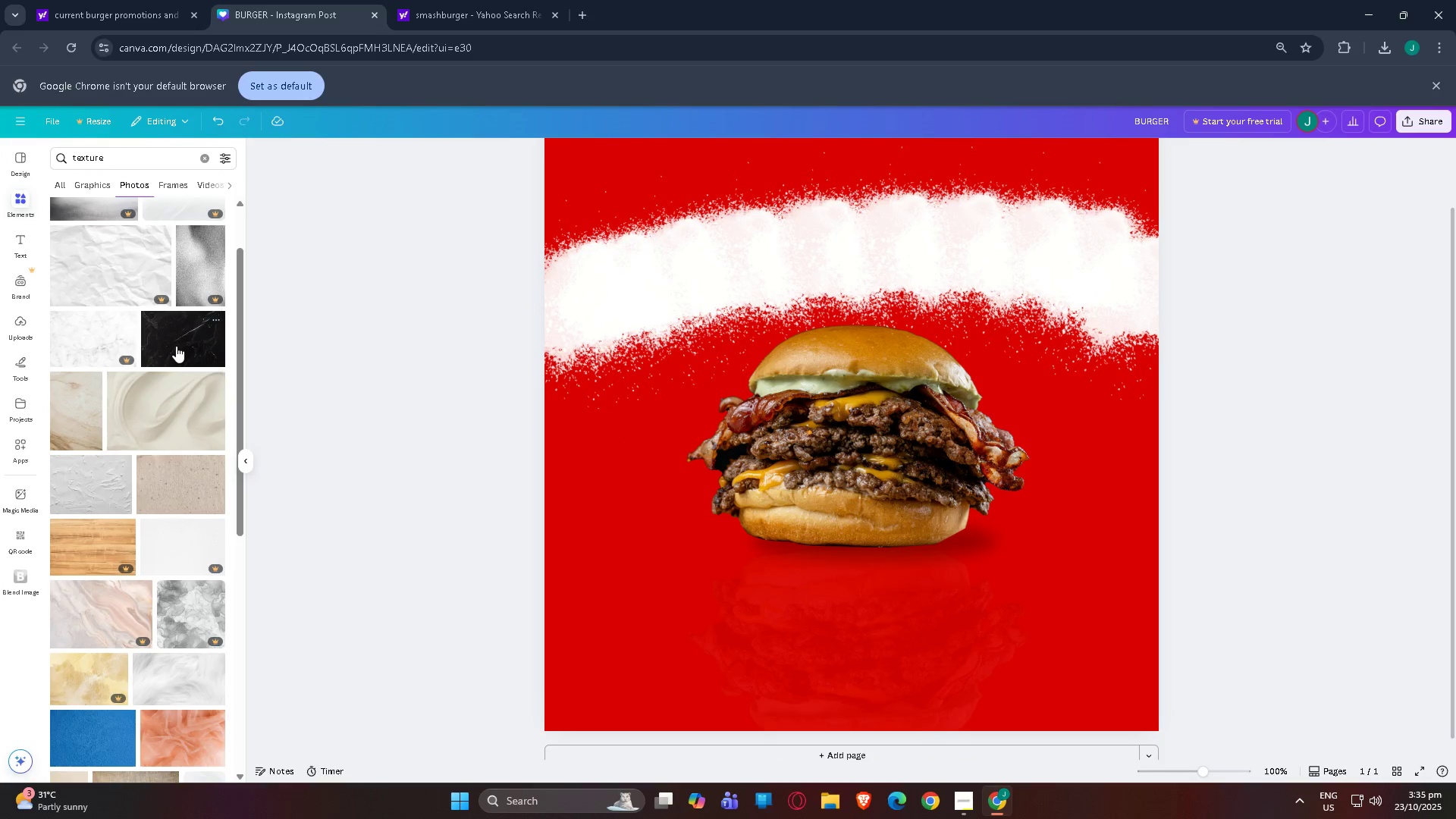 
left_click([176, 343])
 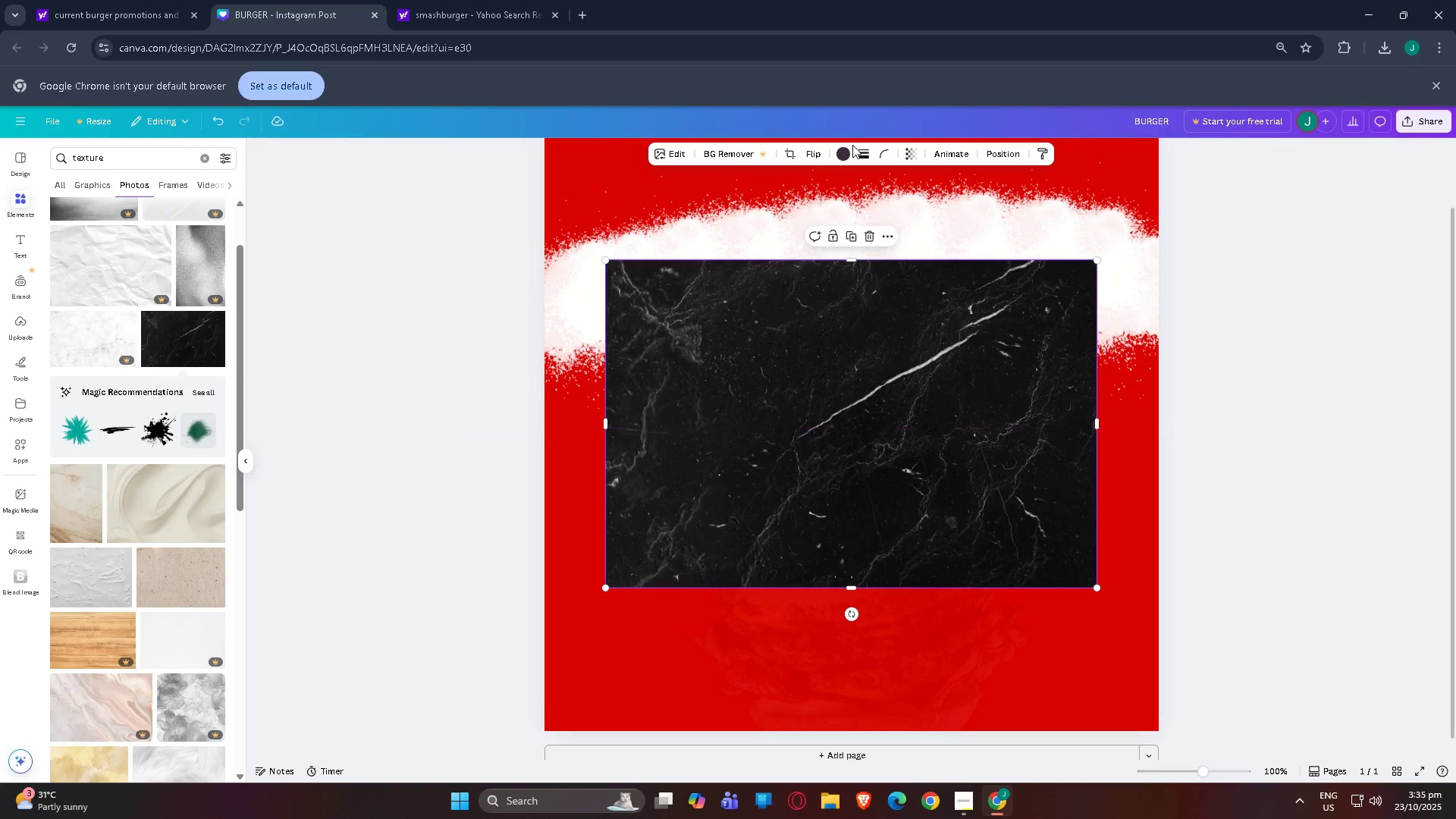 
left_click([846, 154])
 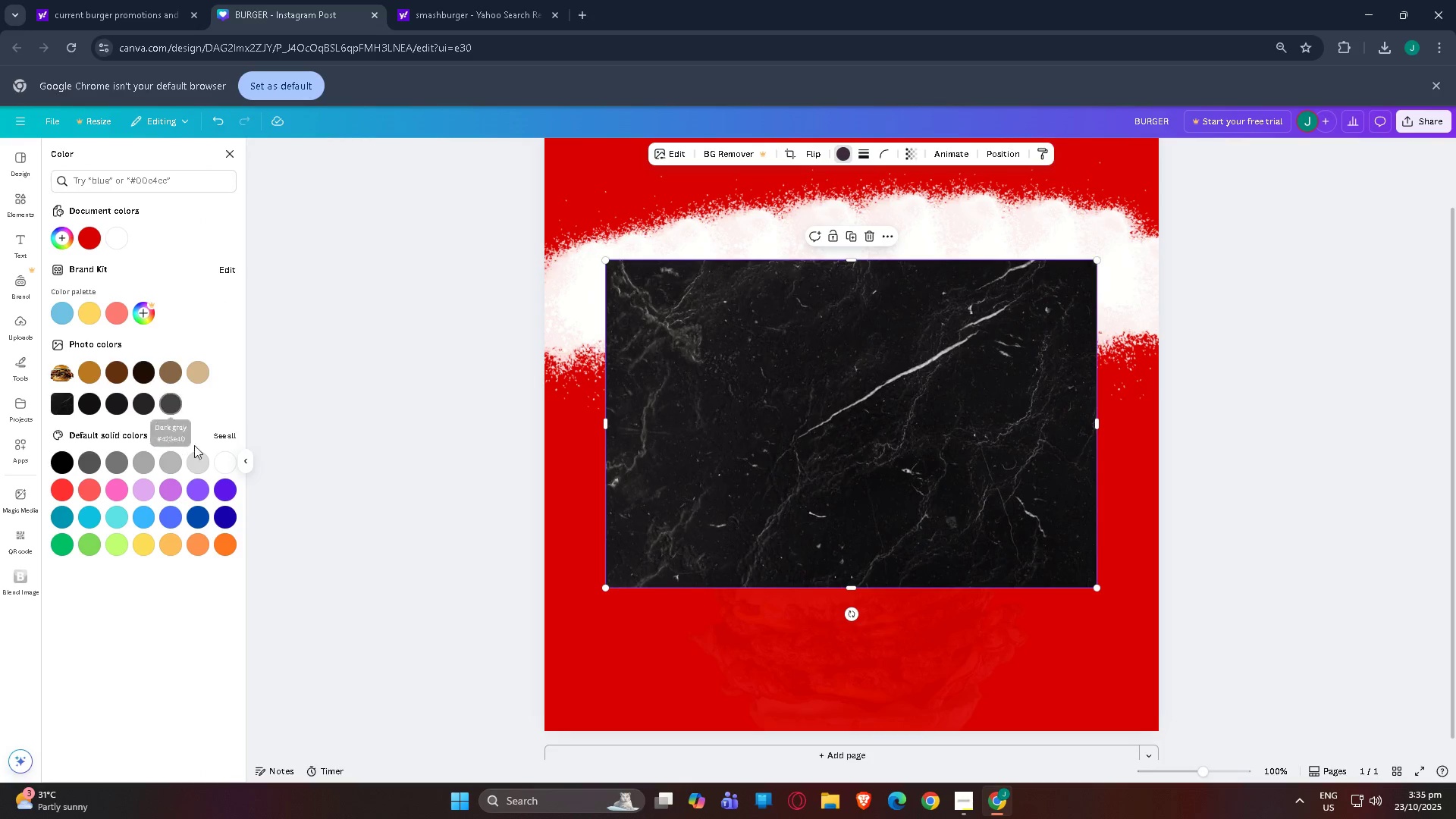 
left_click([231, 458])
 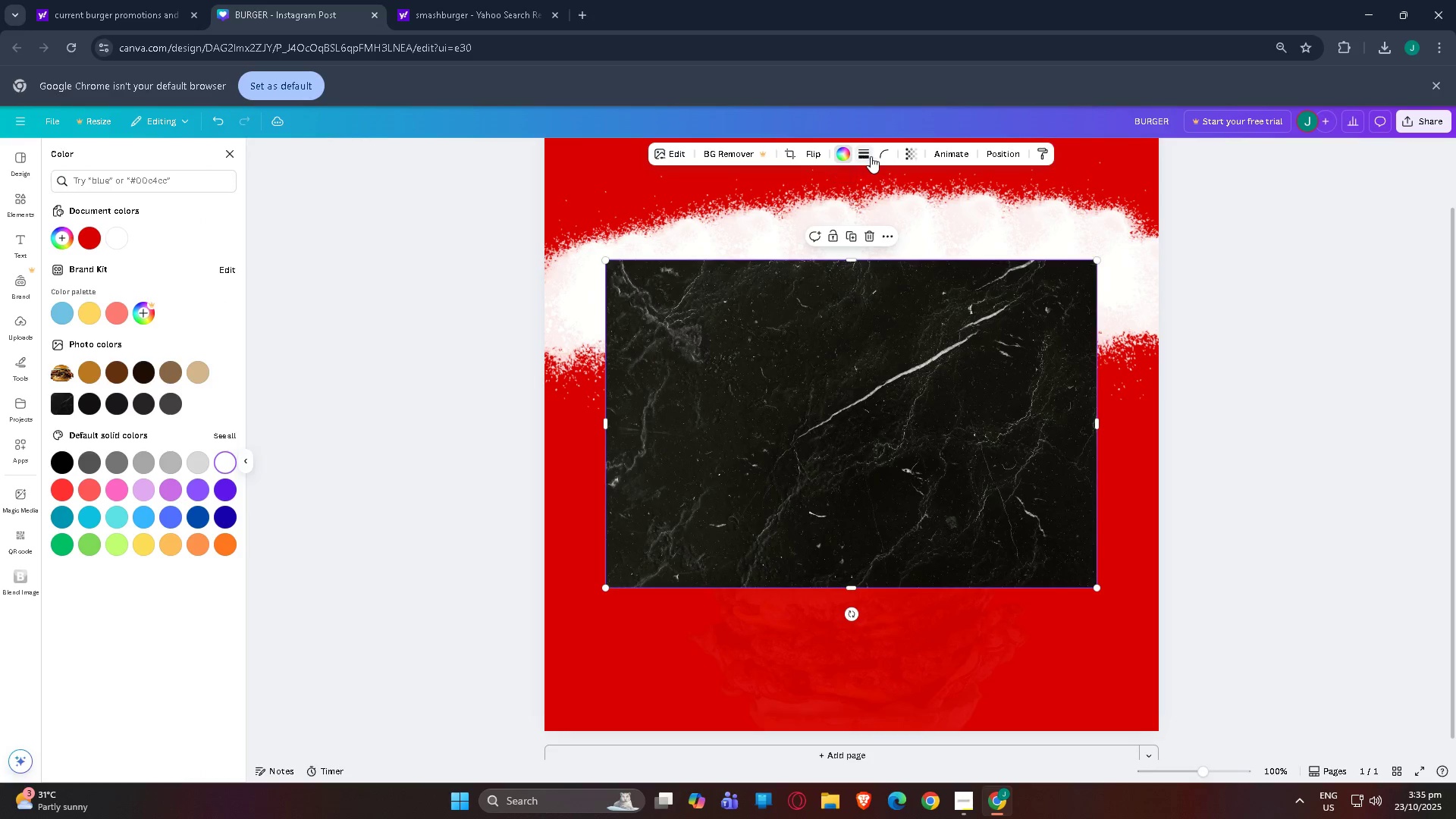 
left_click([914, 154])
 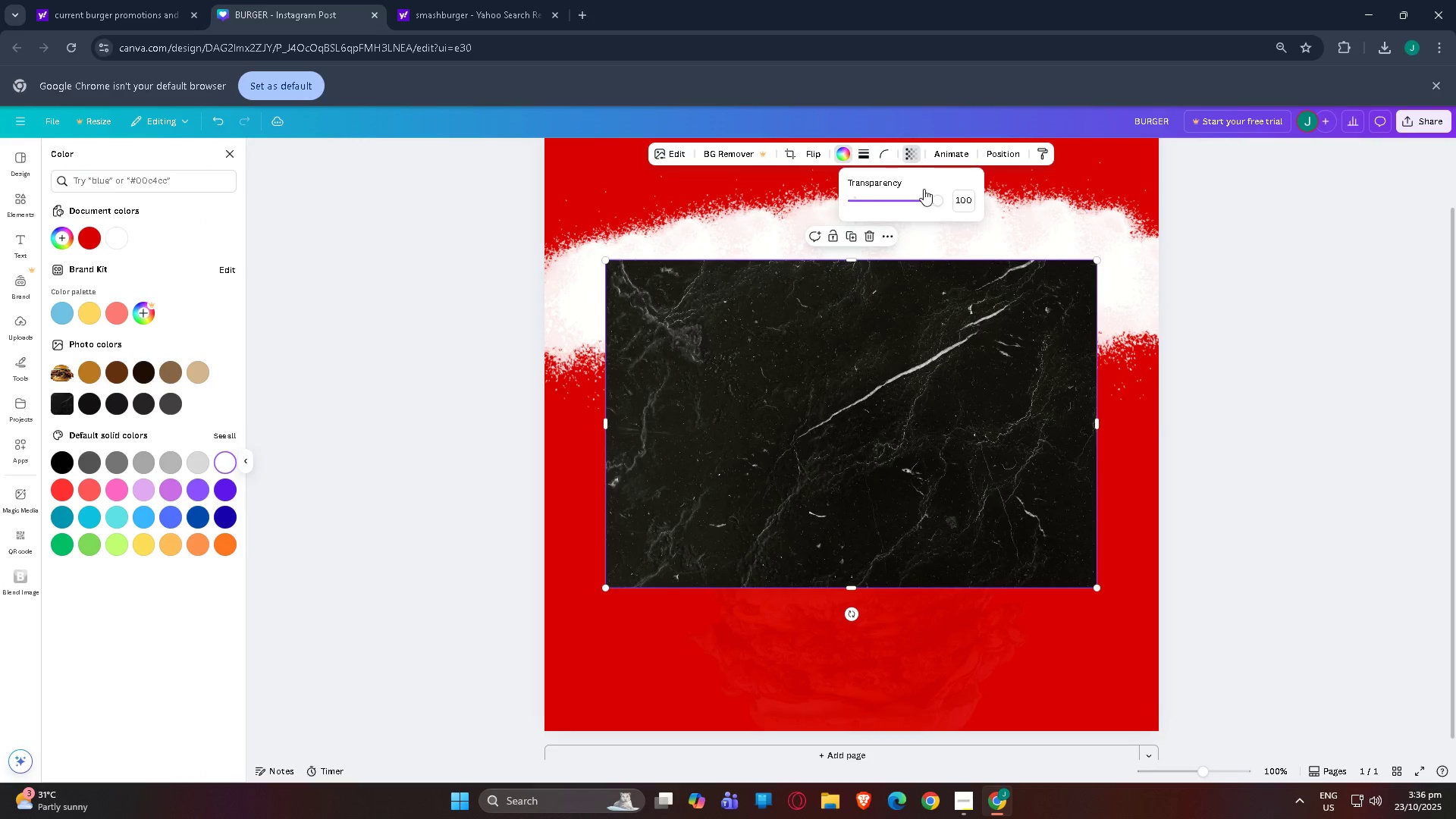 
left_click_drag(start_coordinate=[940, 198], to_coordinate=[866, 201])
 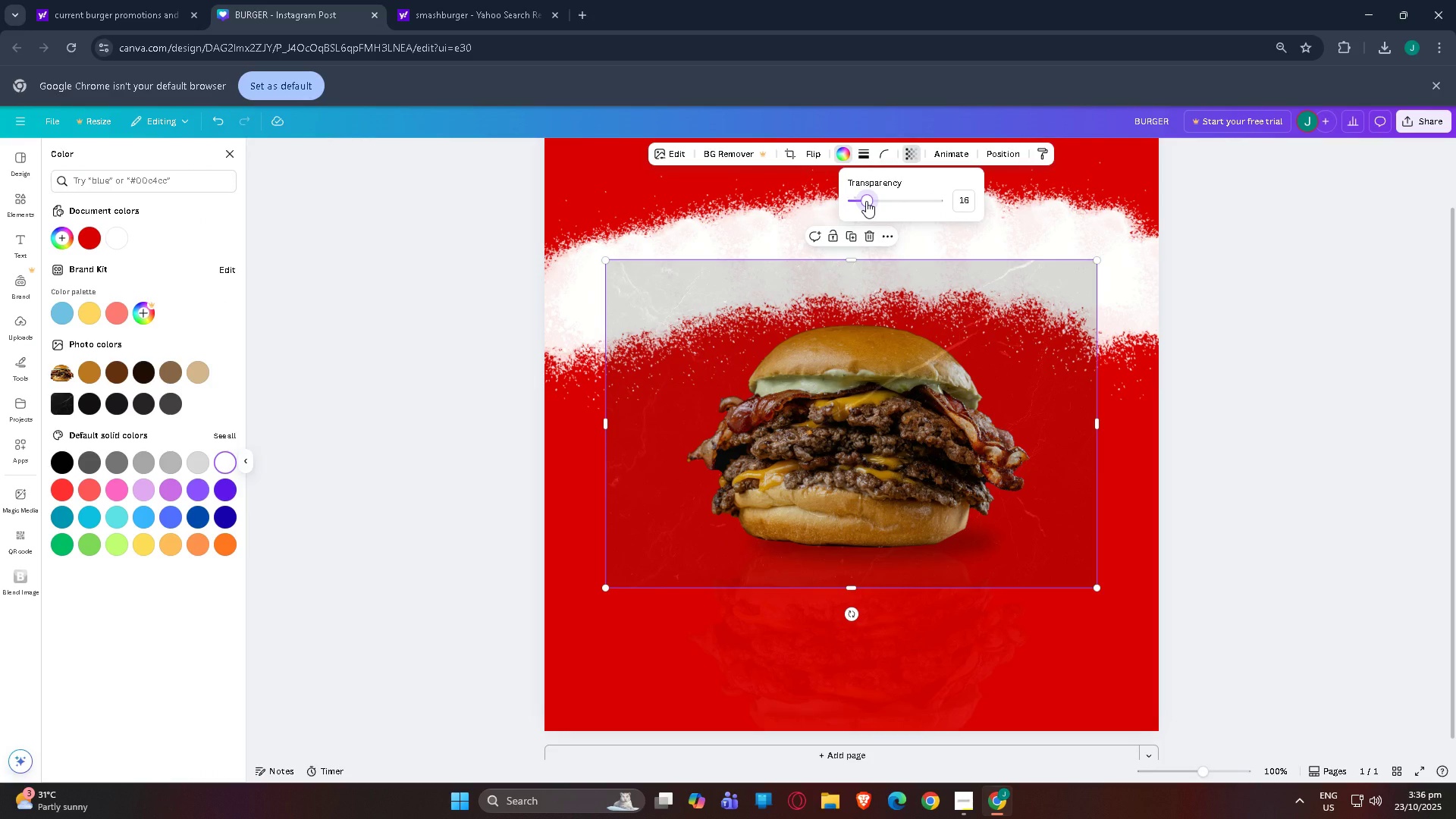 
key(Control+Z)
 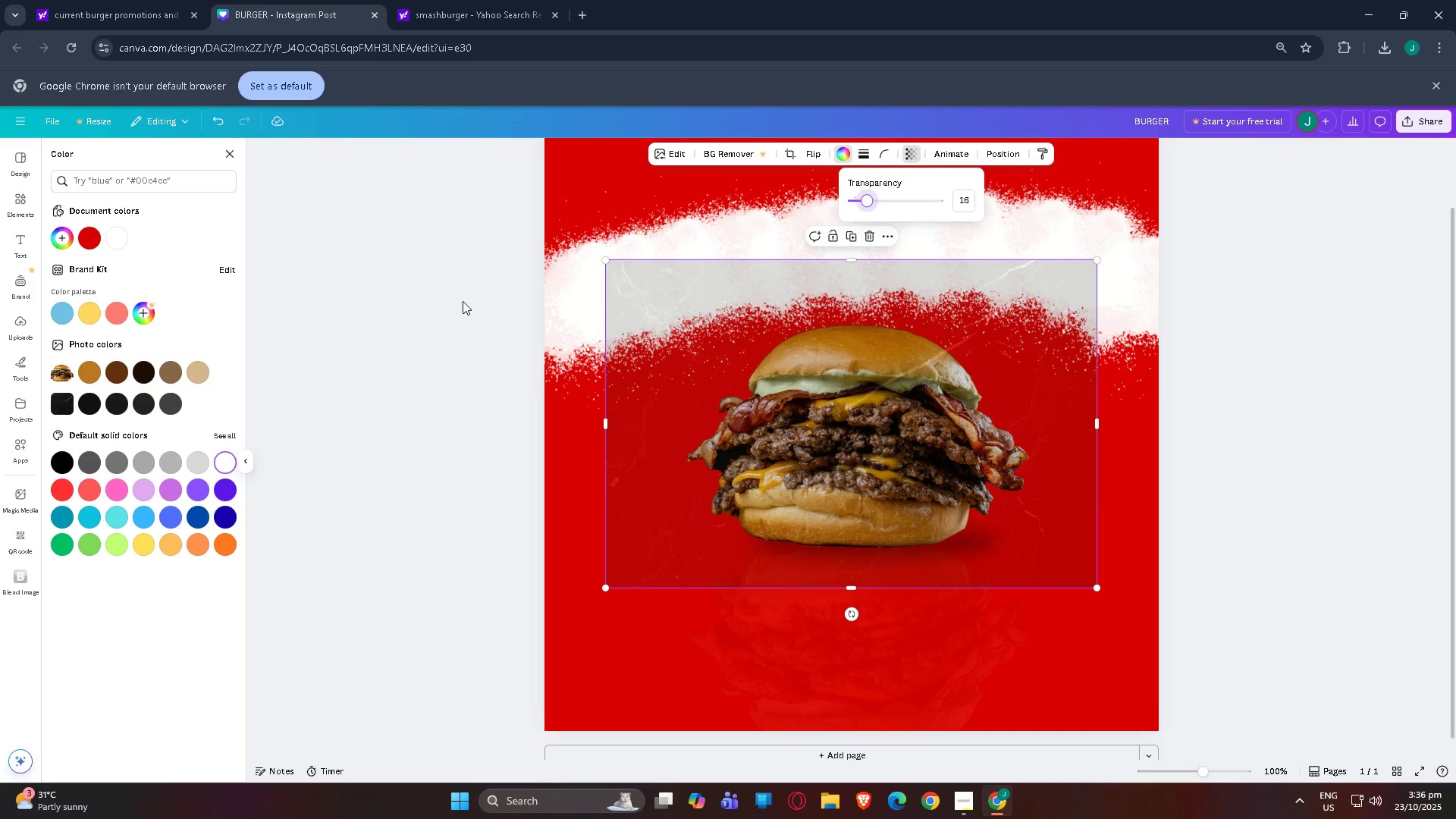 
key(Control+Z)
 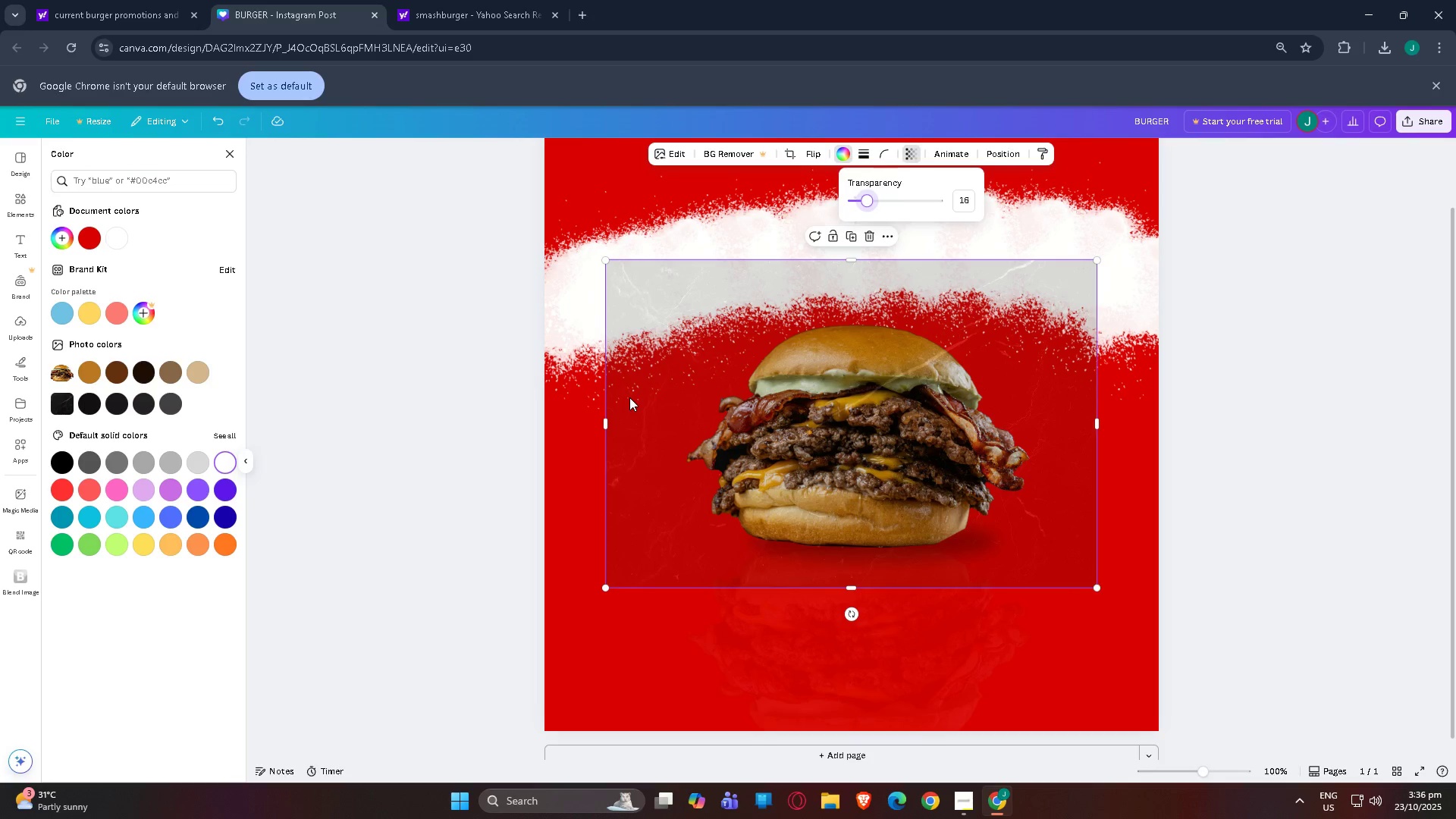 
left_click([629, 397])
 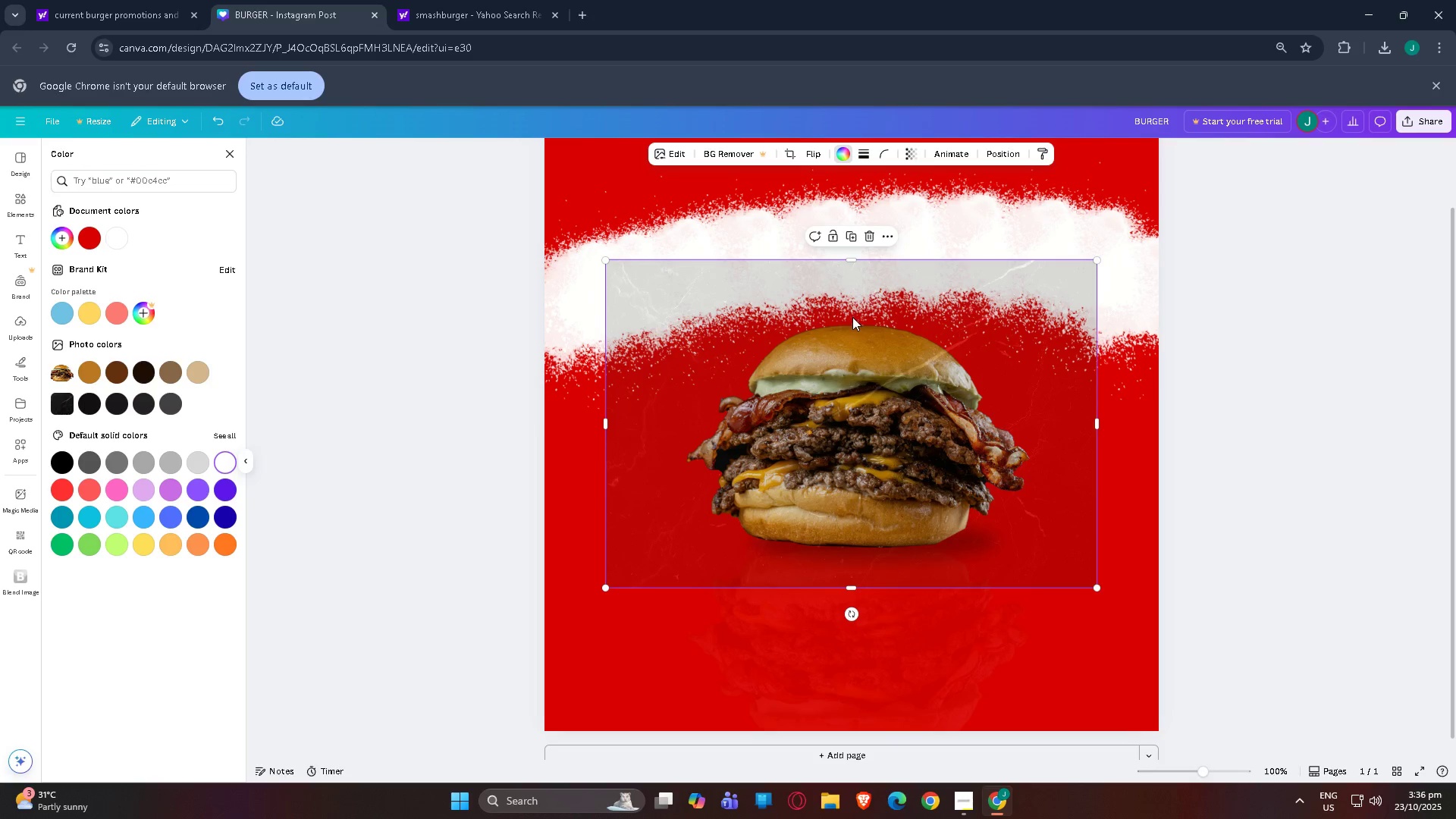 
key(Control+Z)
 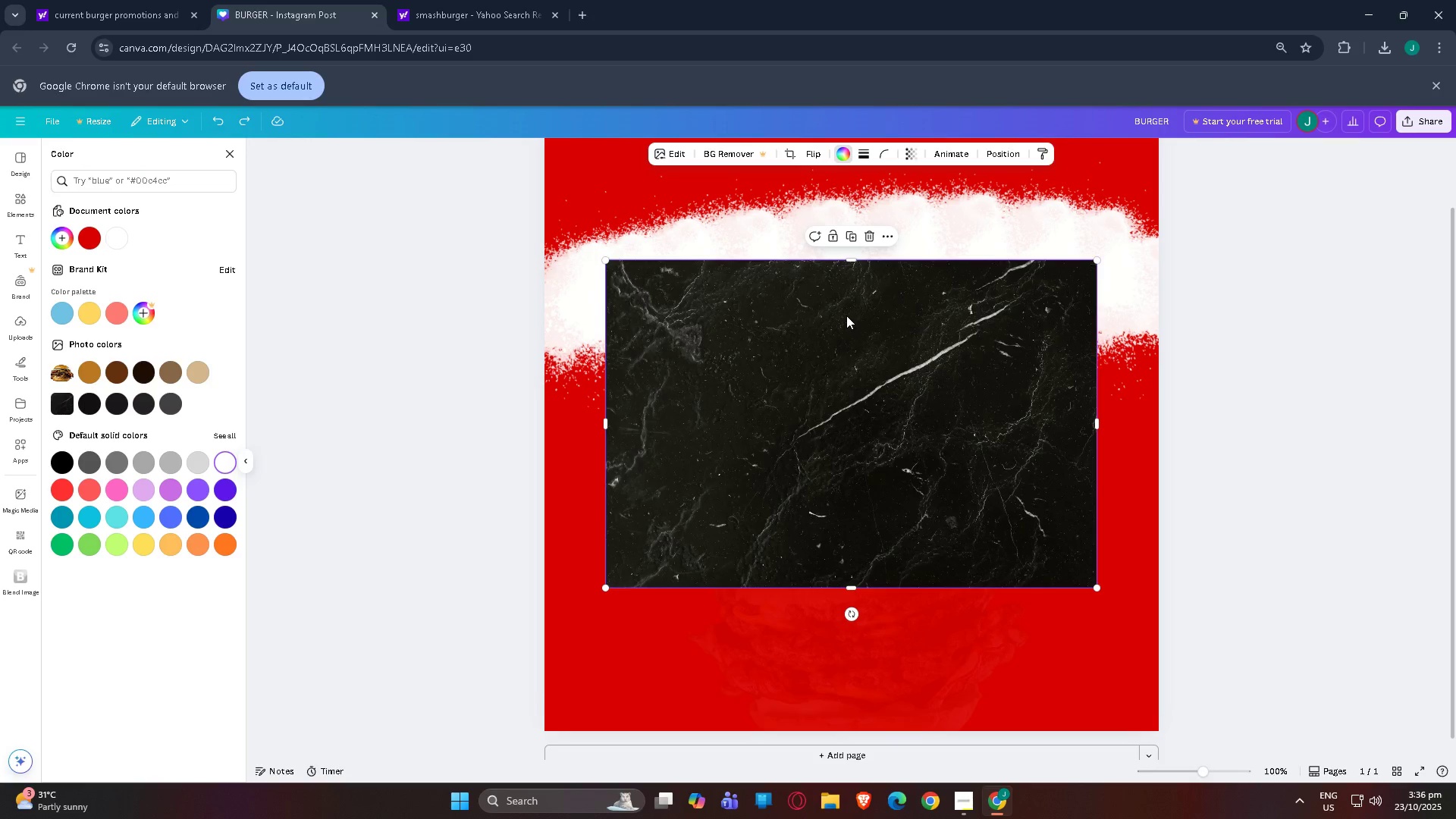 
key(Control+Z)
 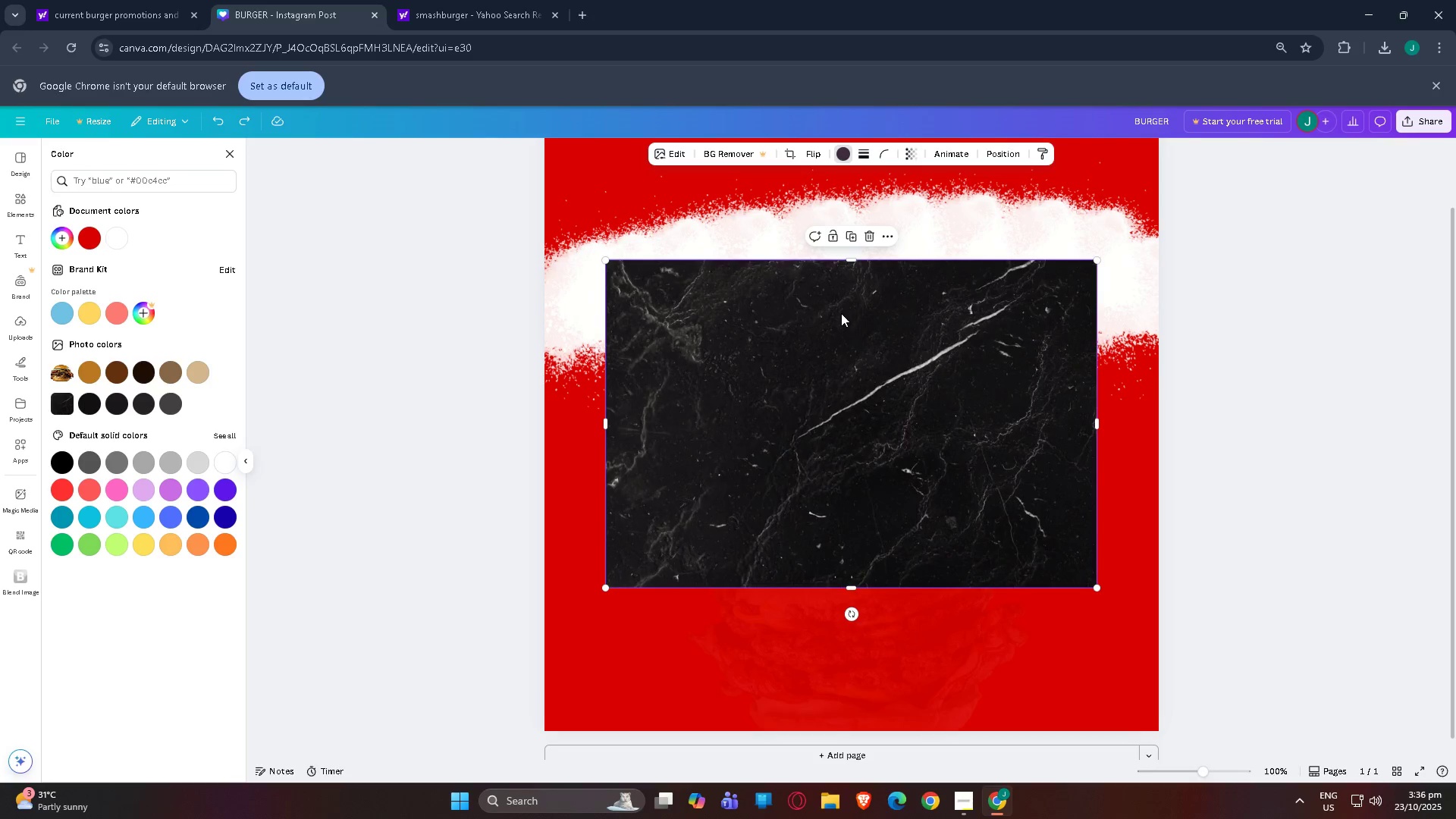 
key(Control+Z)
 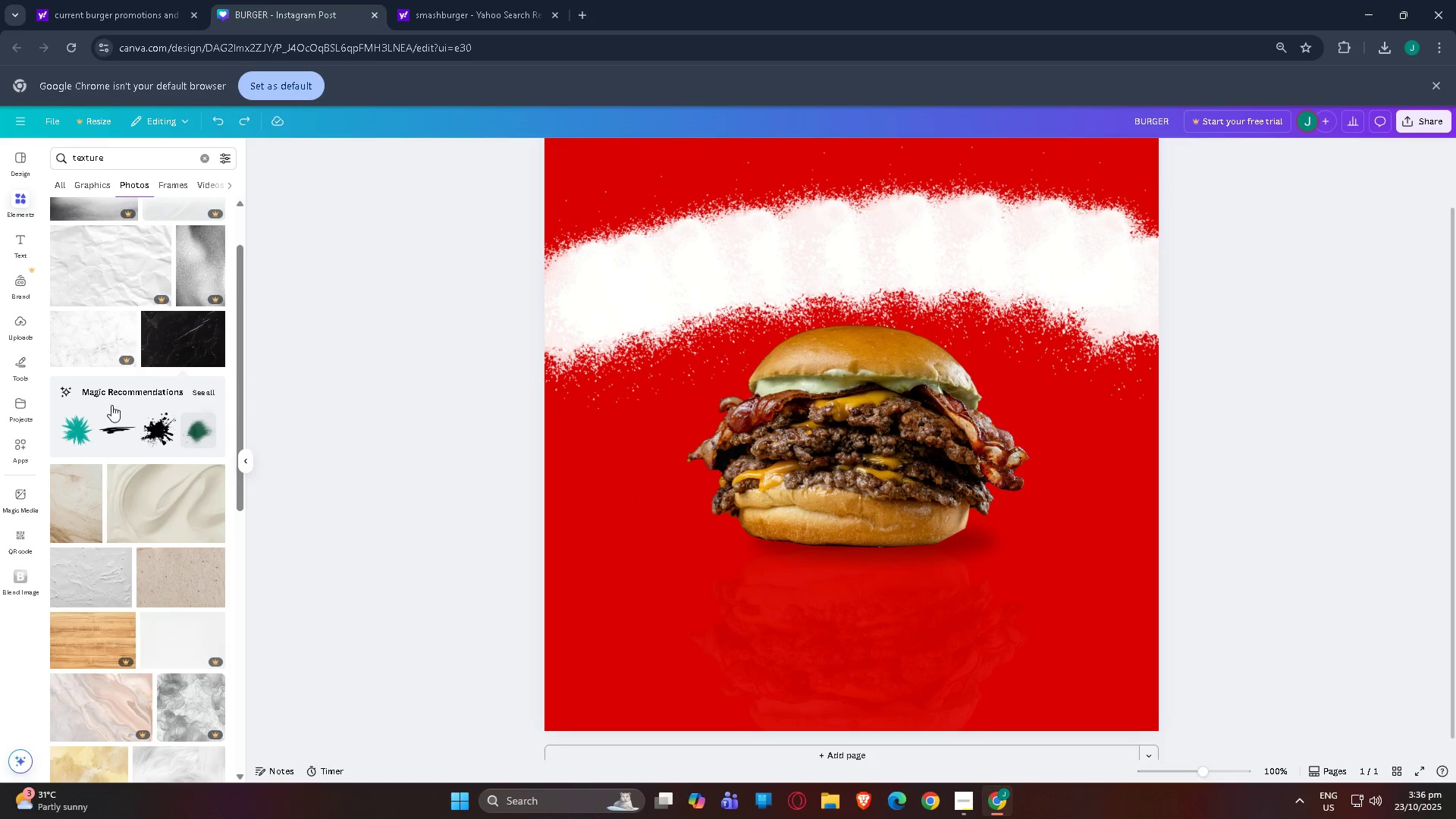 
scroll: coordinate [191, 475], scroll_direction: down, amount: 6.0
 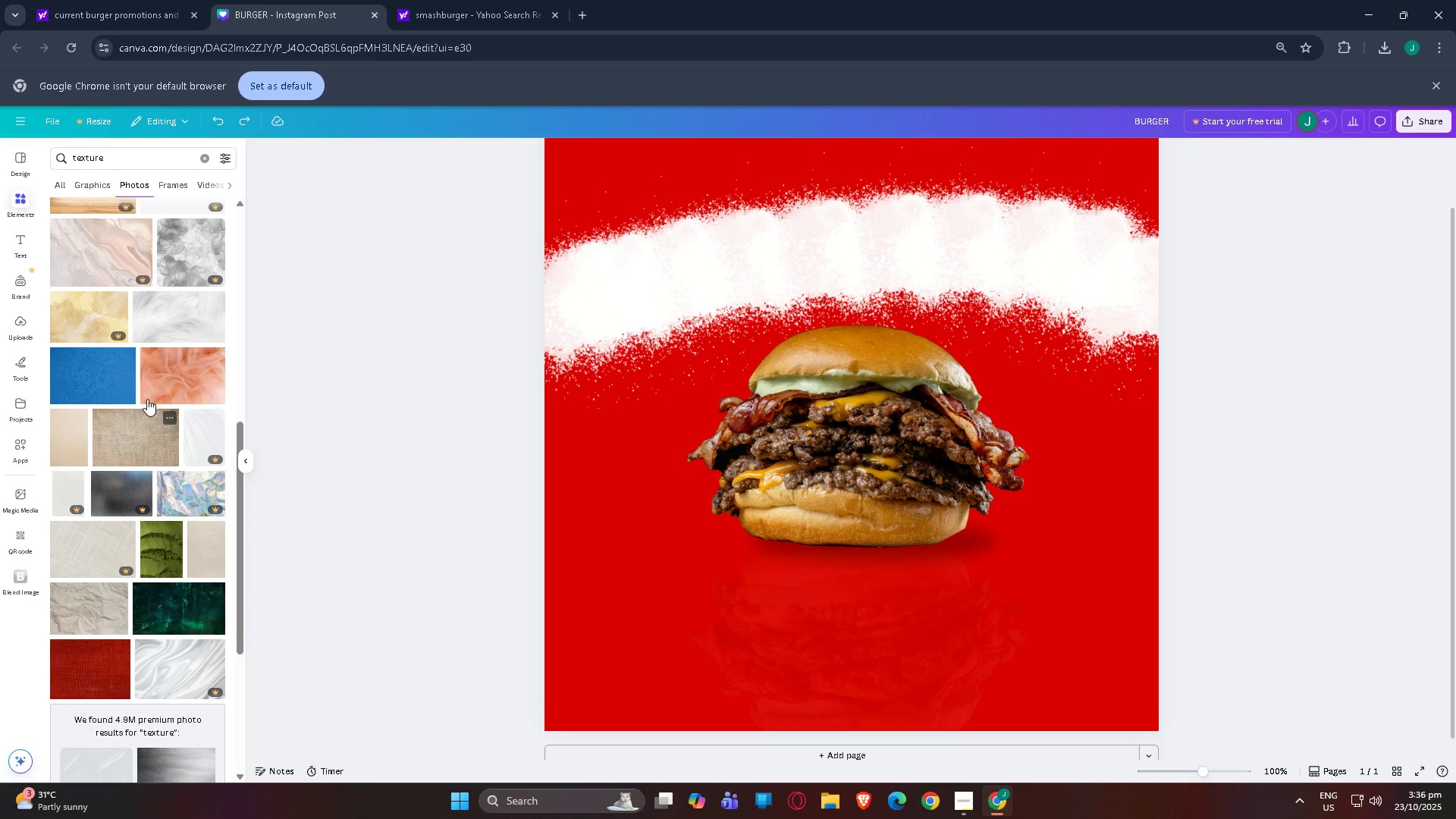 
left_click([157, 379])
 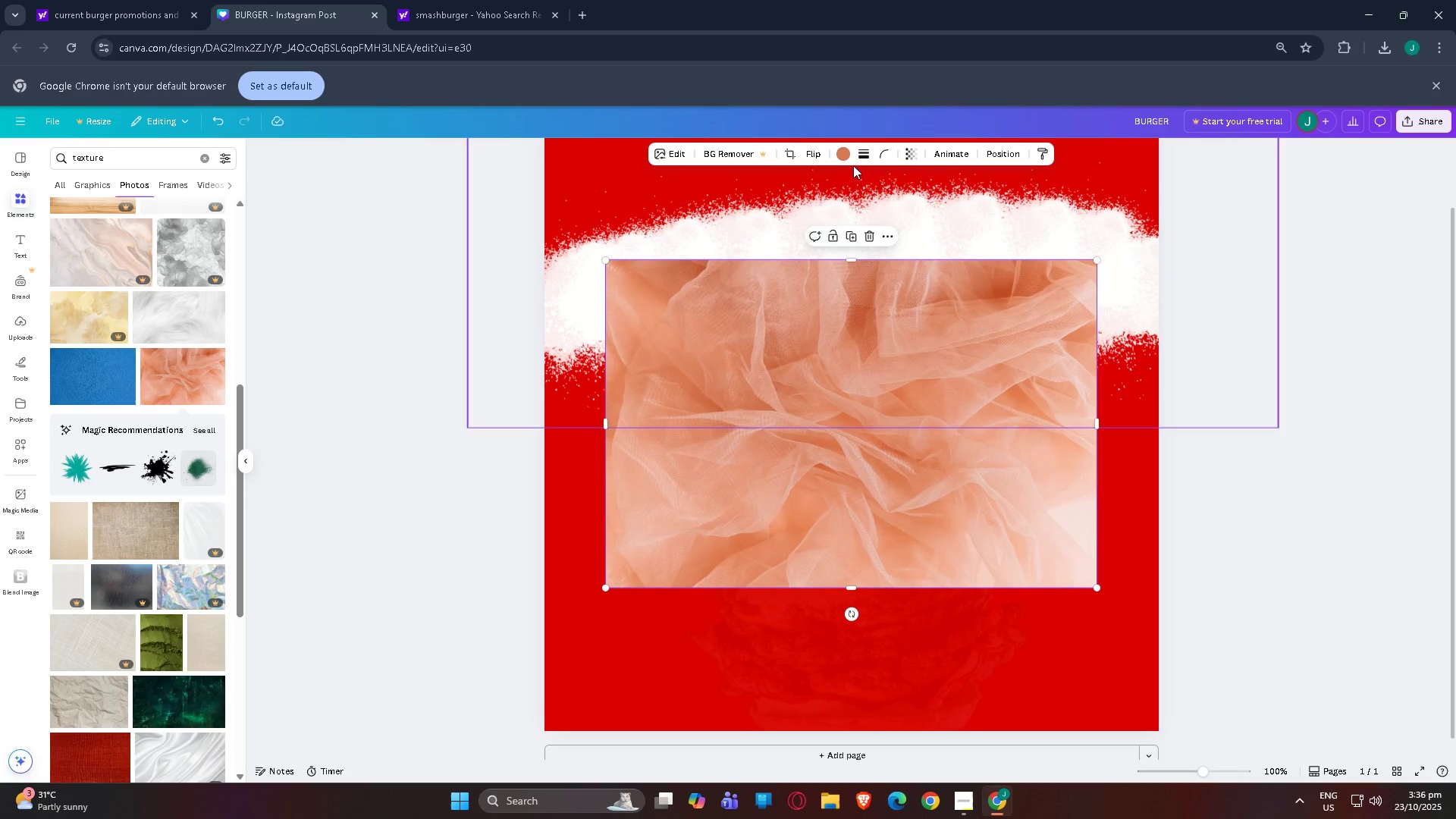 
key(Control+ControlLeft)
 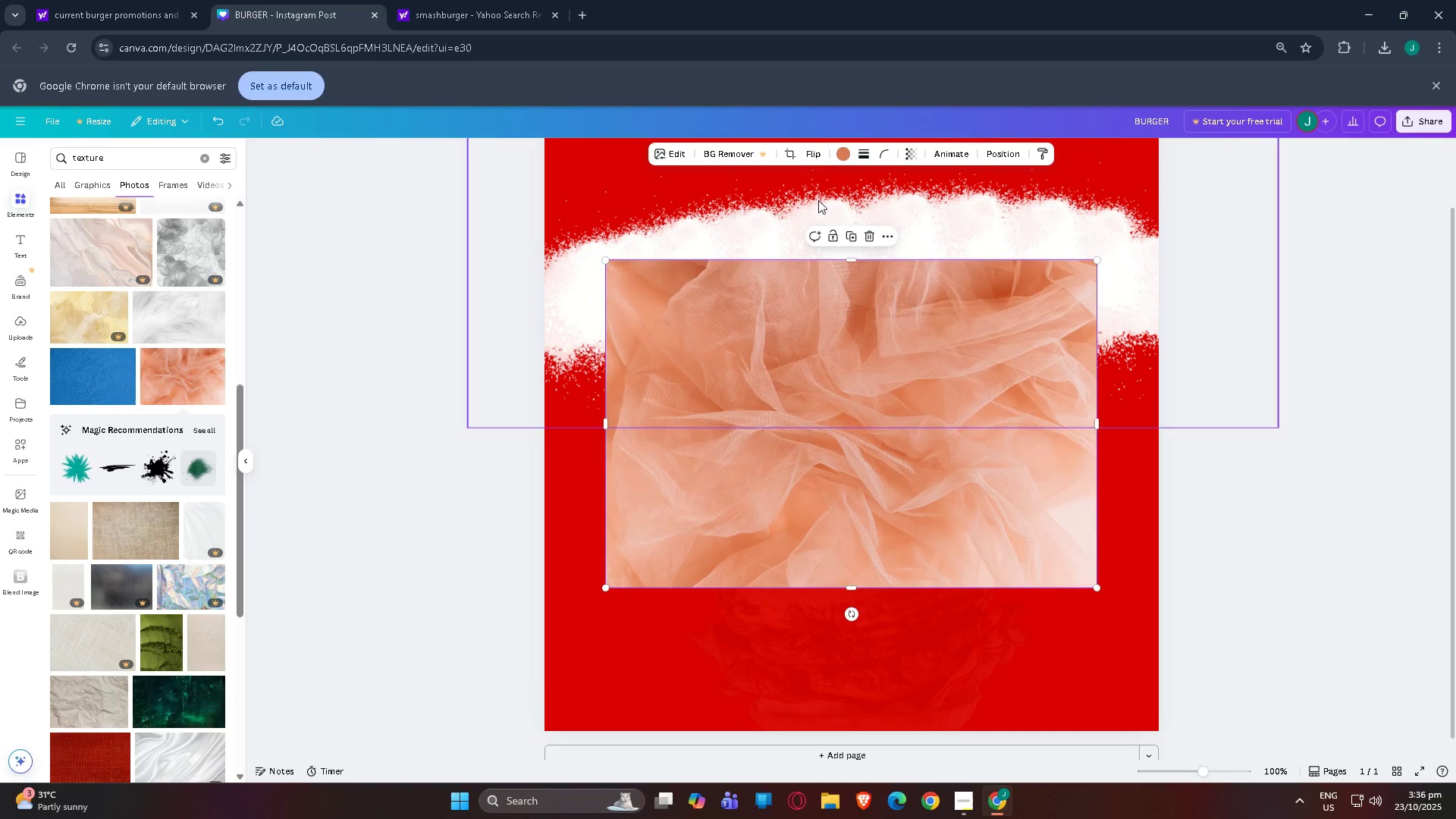 
key(Control+Z)
 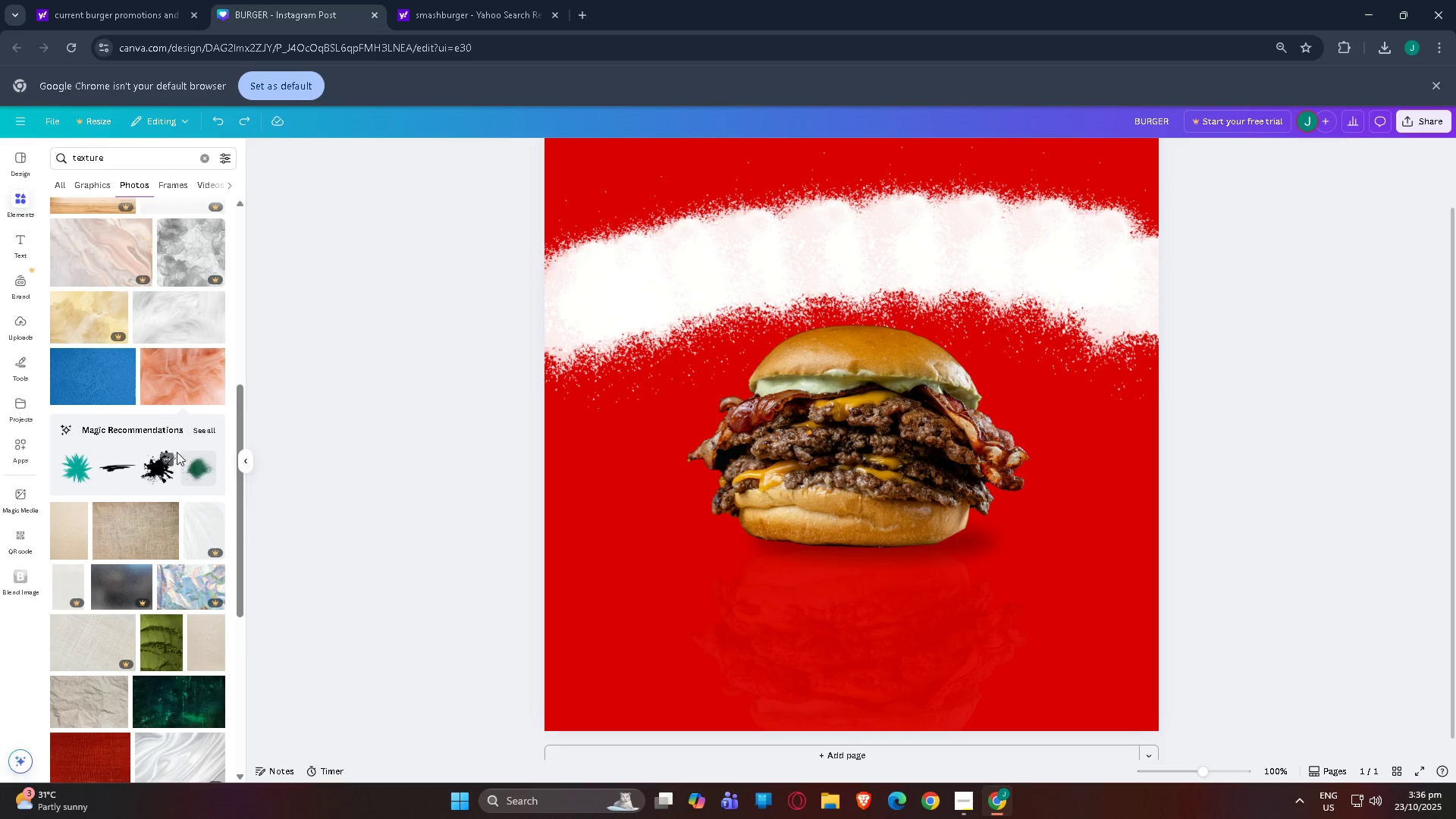 
scroll: coordinate [160, 441], scroll_direction: down, amount: 9.0
 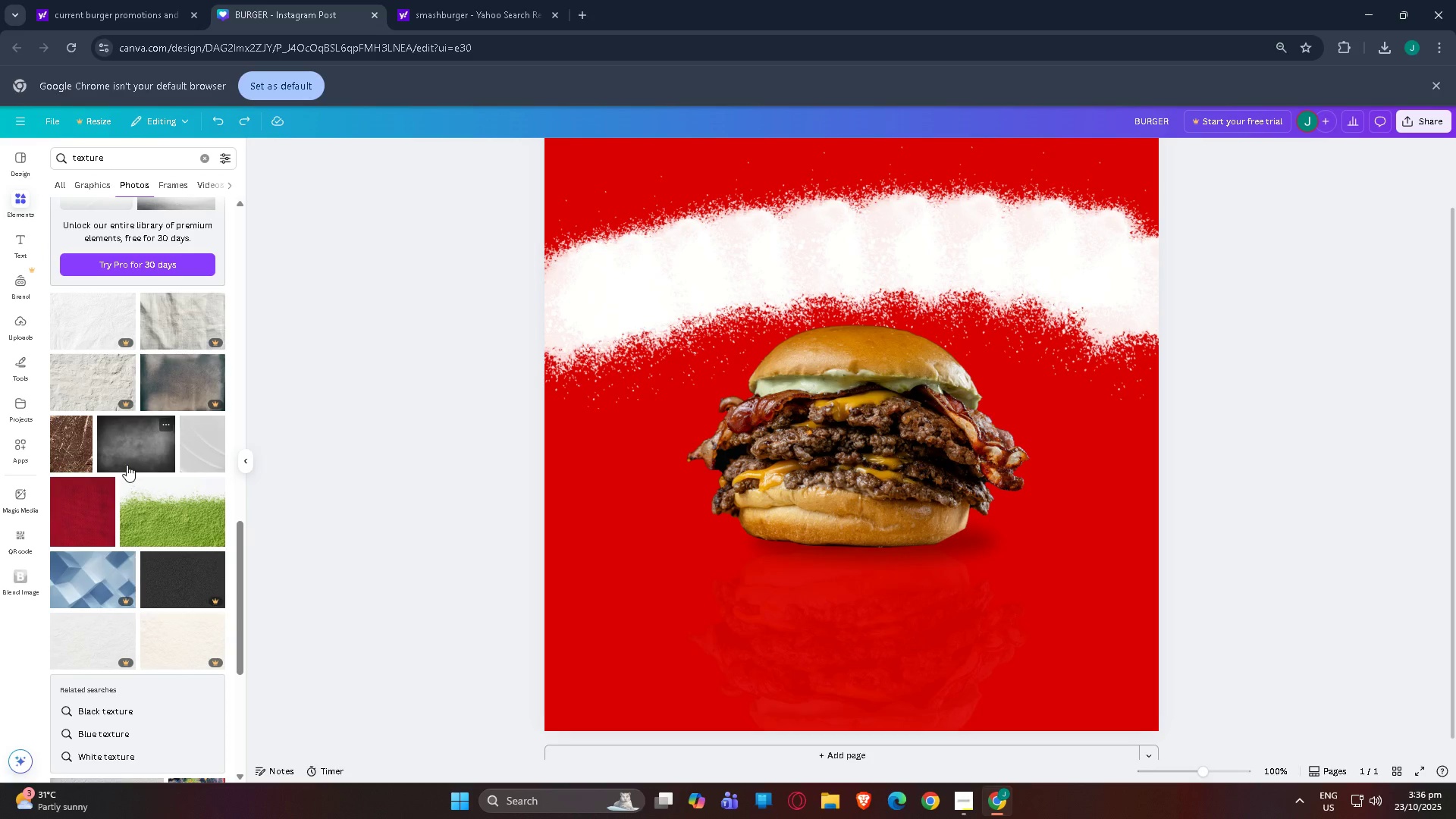 
left_click([128, 453])
 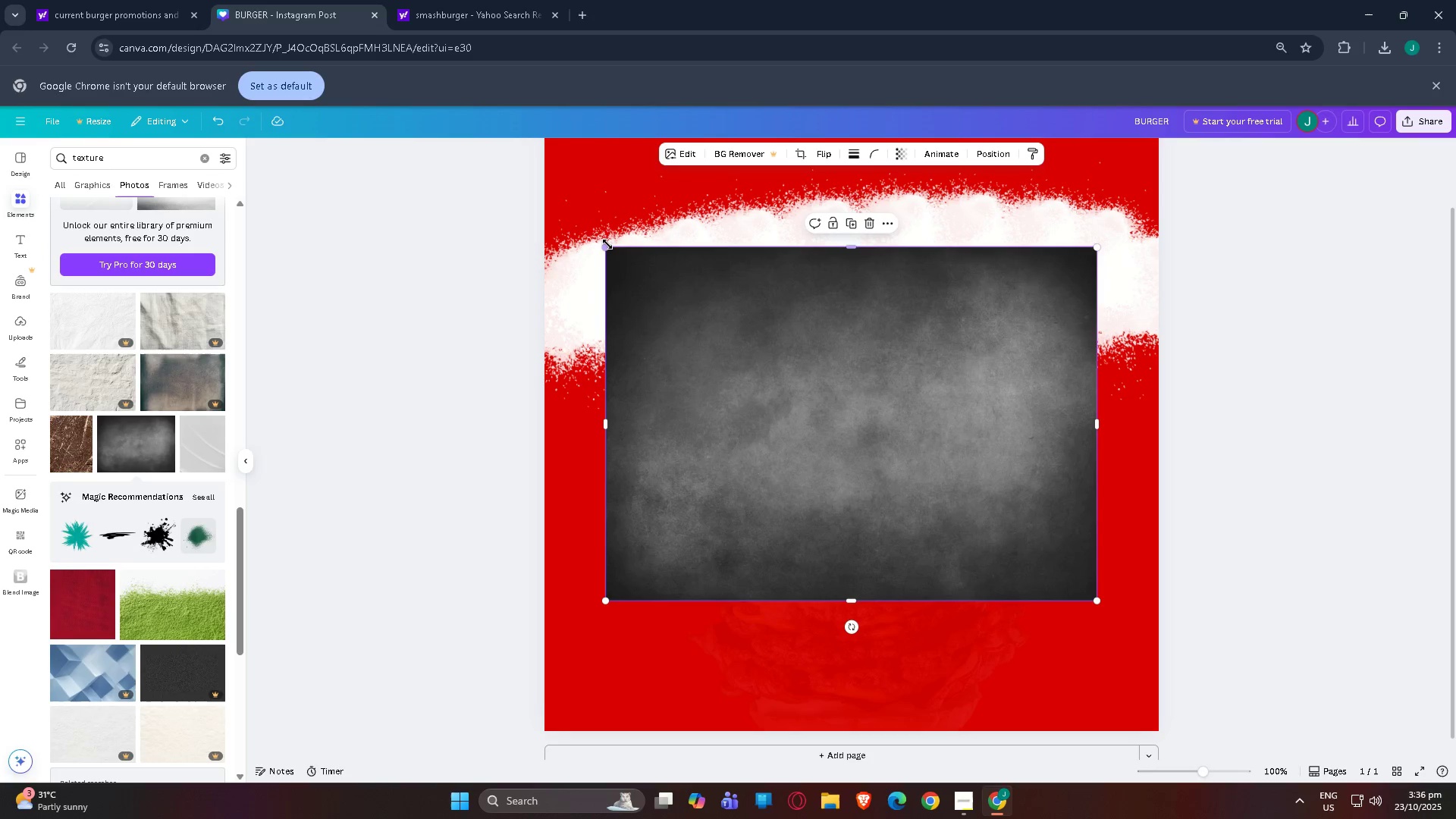 
left_click_drag(start_coordinate=[607, 245], to_coordinate=[502, 174])
 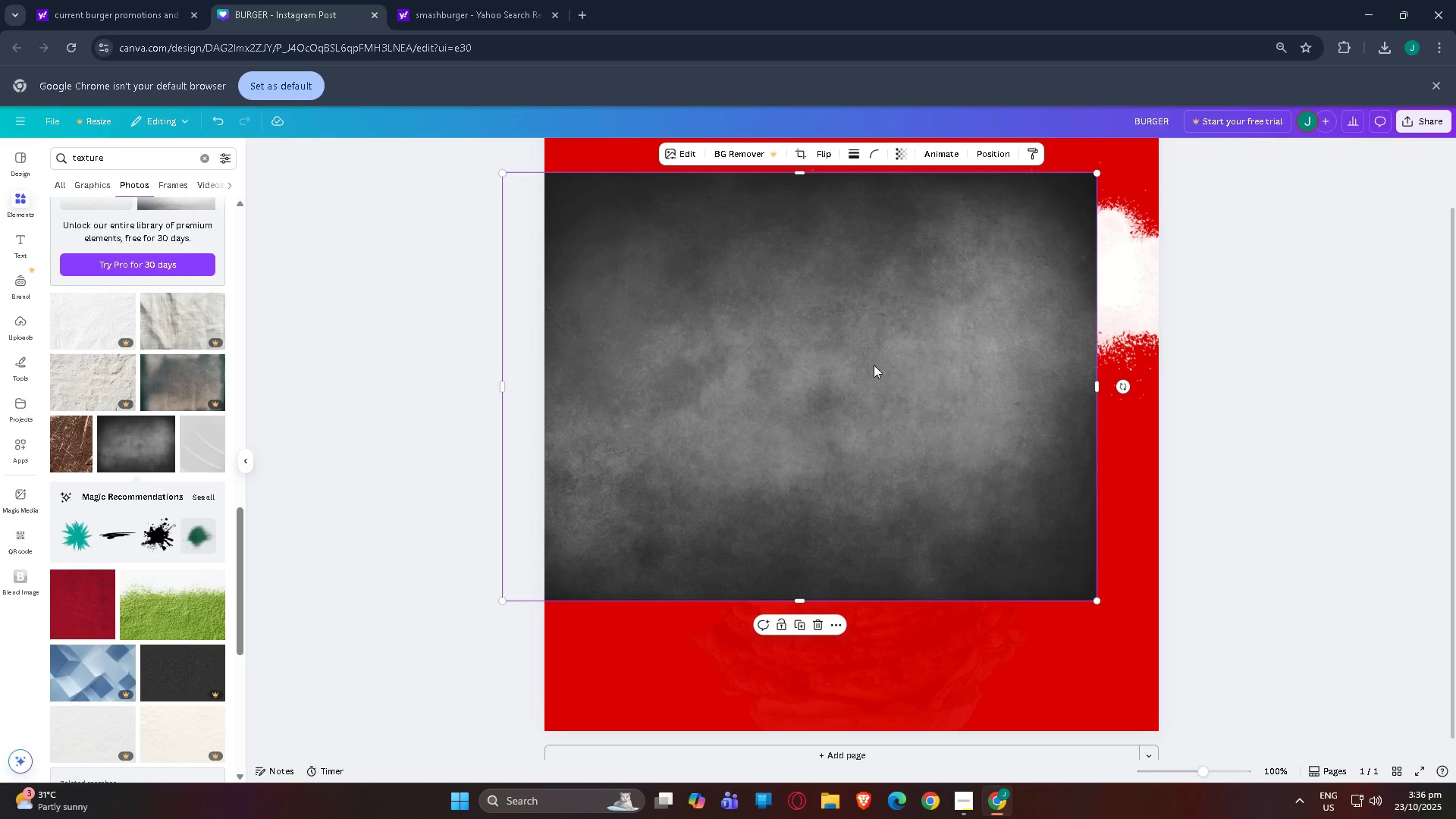 
left_click_drag(start_coordinate=[861, 363], to_coordinate=[898, 381])
 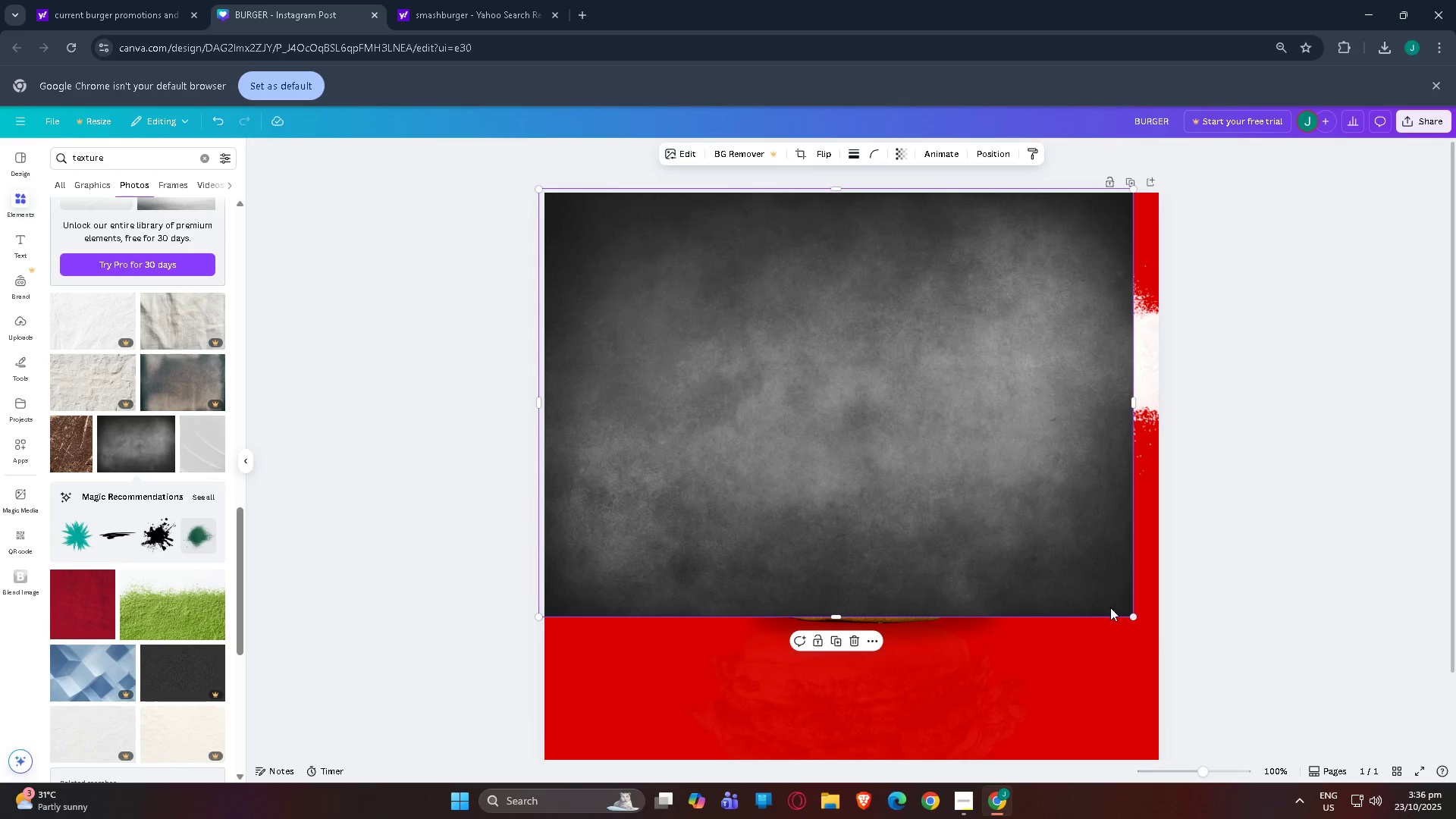 
scroll: coordinate [873, 315], scroll_direction: up, amount: 2.0
 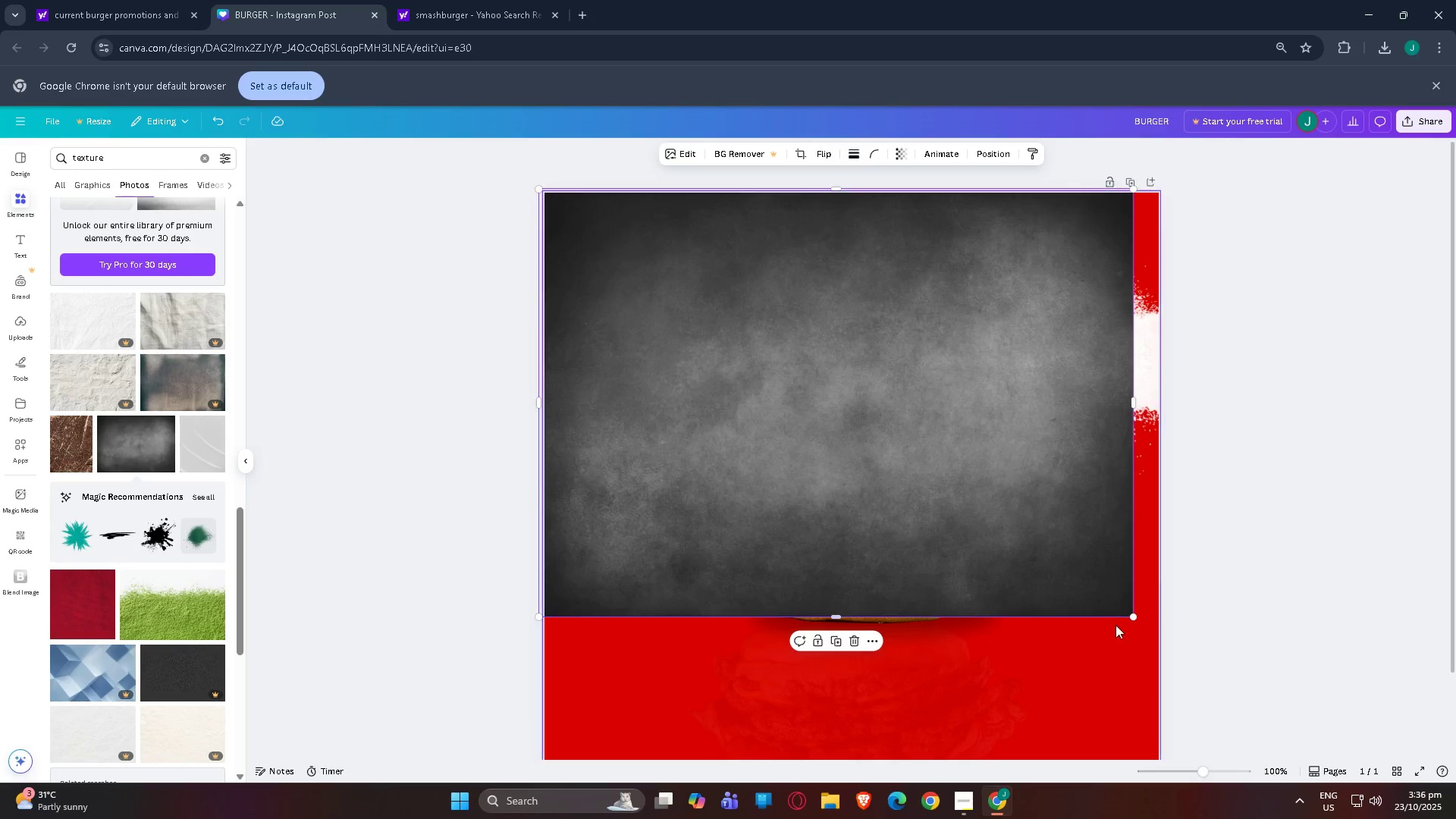 
left_click_drag(start_coordinate=[1130, 620], to_coordinate=[1323, 793])
 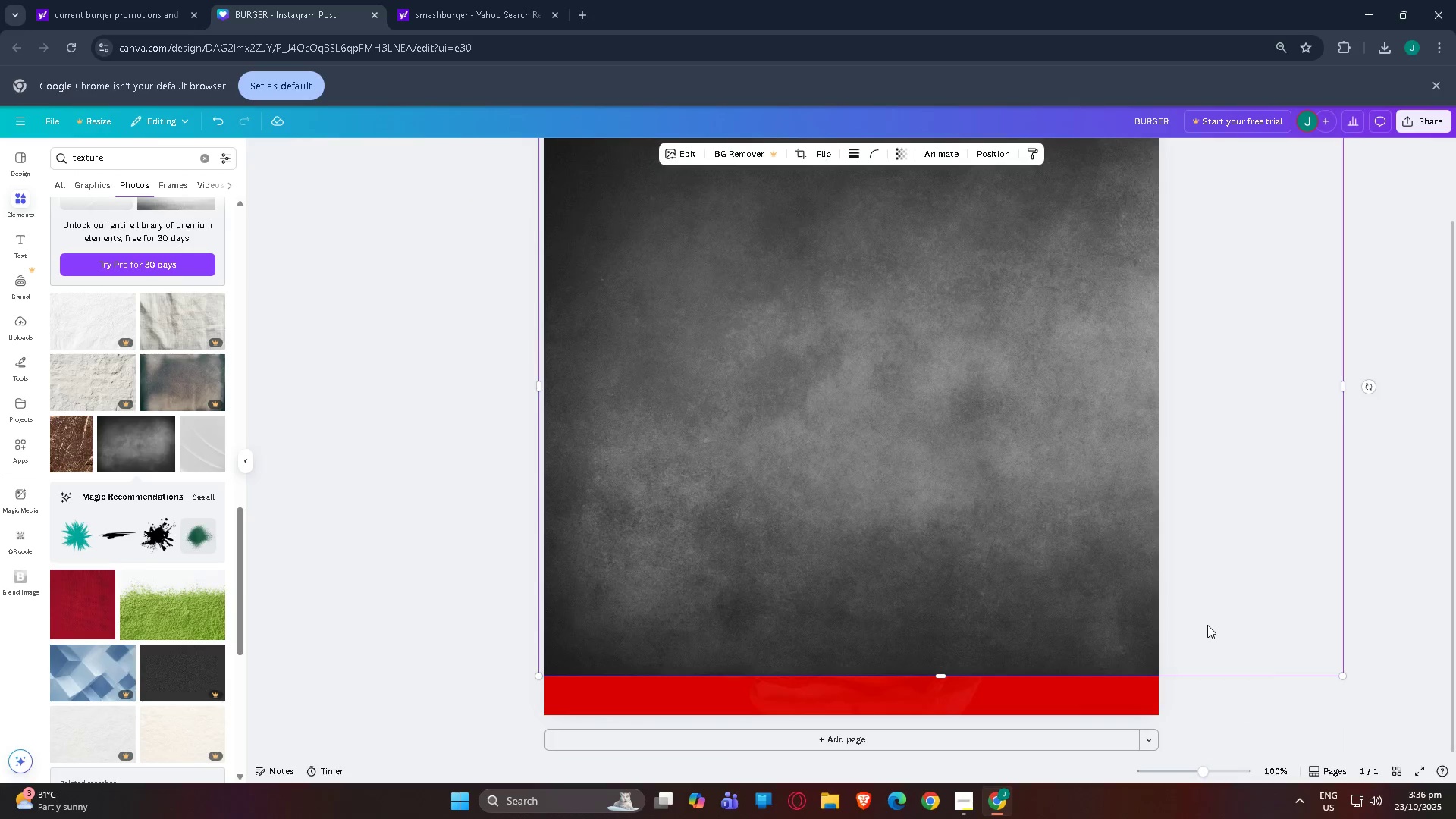 
scroll: coordinate [1207, 622], scroll_direction: down, amount: 7.0
 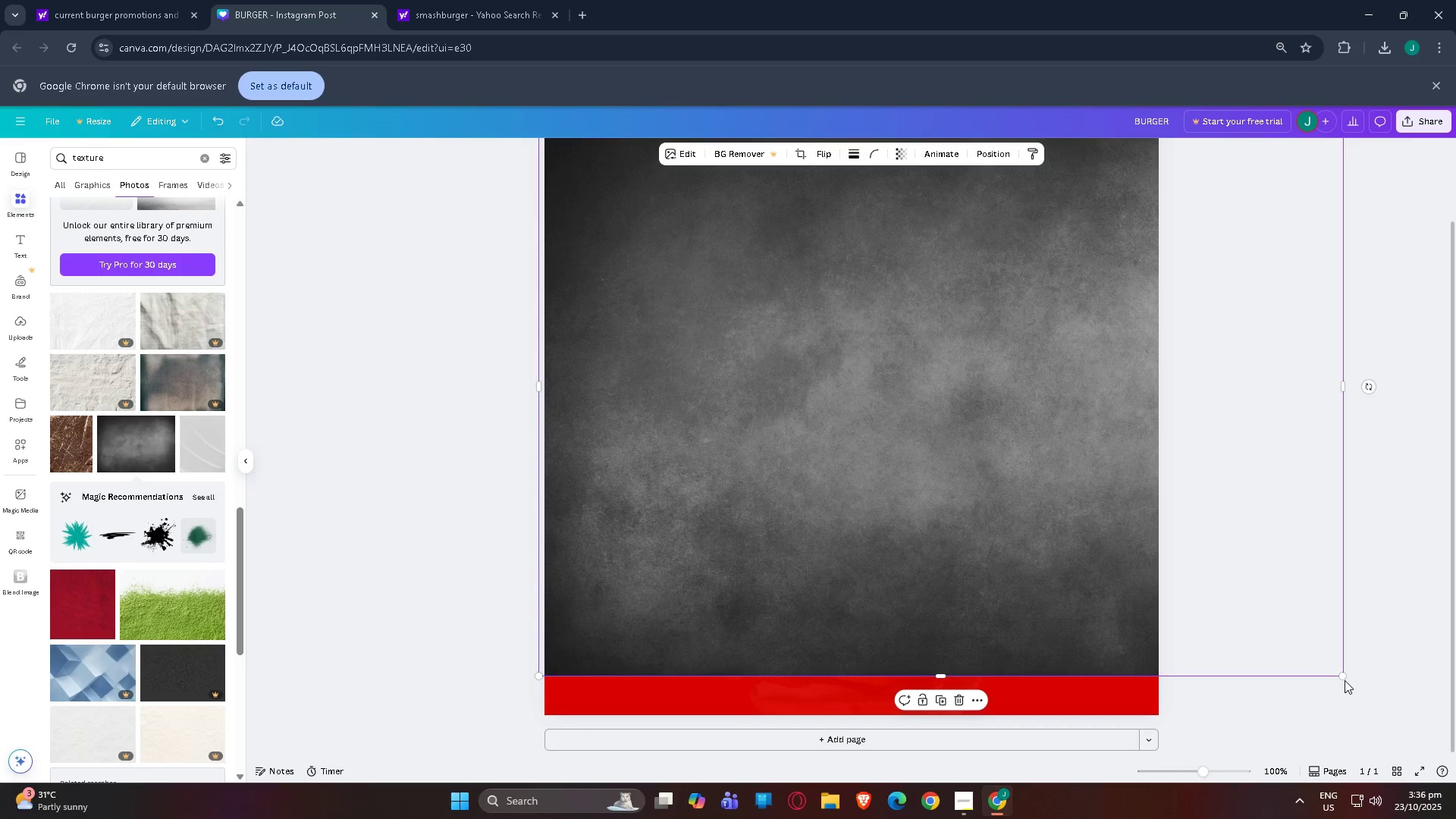 
left_click([1345, 680])
 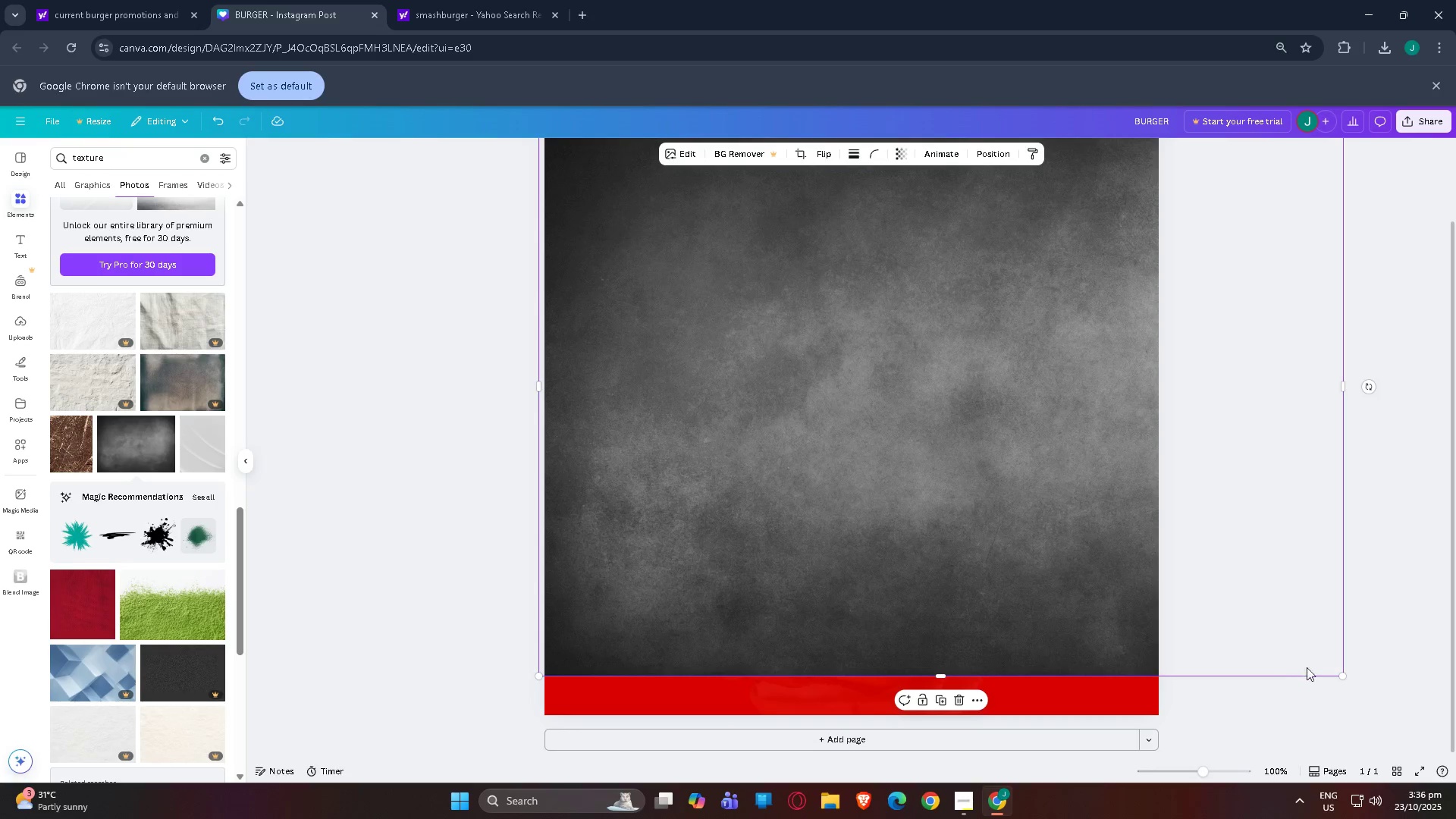 
left_click_drag(start_coordinate=[1343, 679], to_coordinate=[1380, 738])
 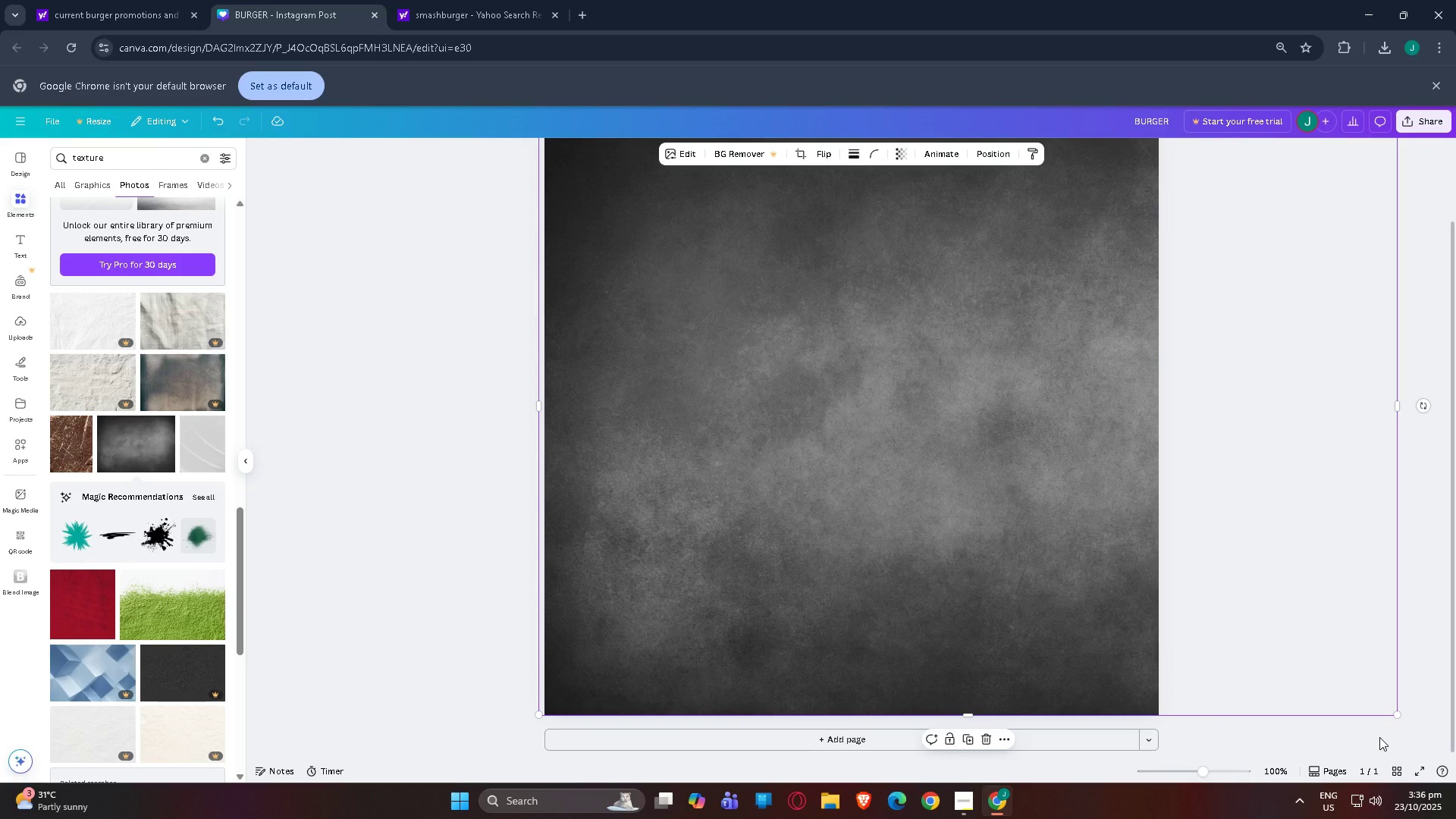 
key(Control+BracketLeft)
 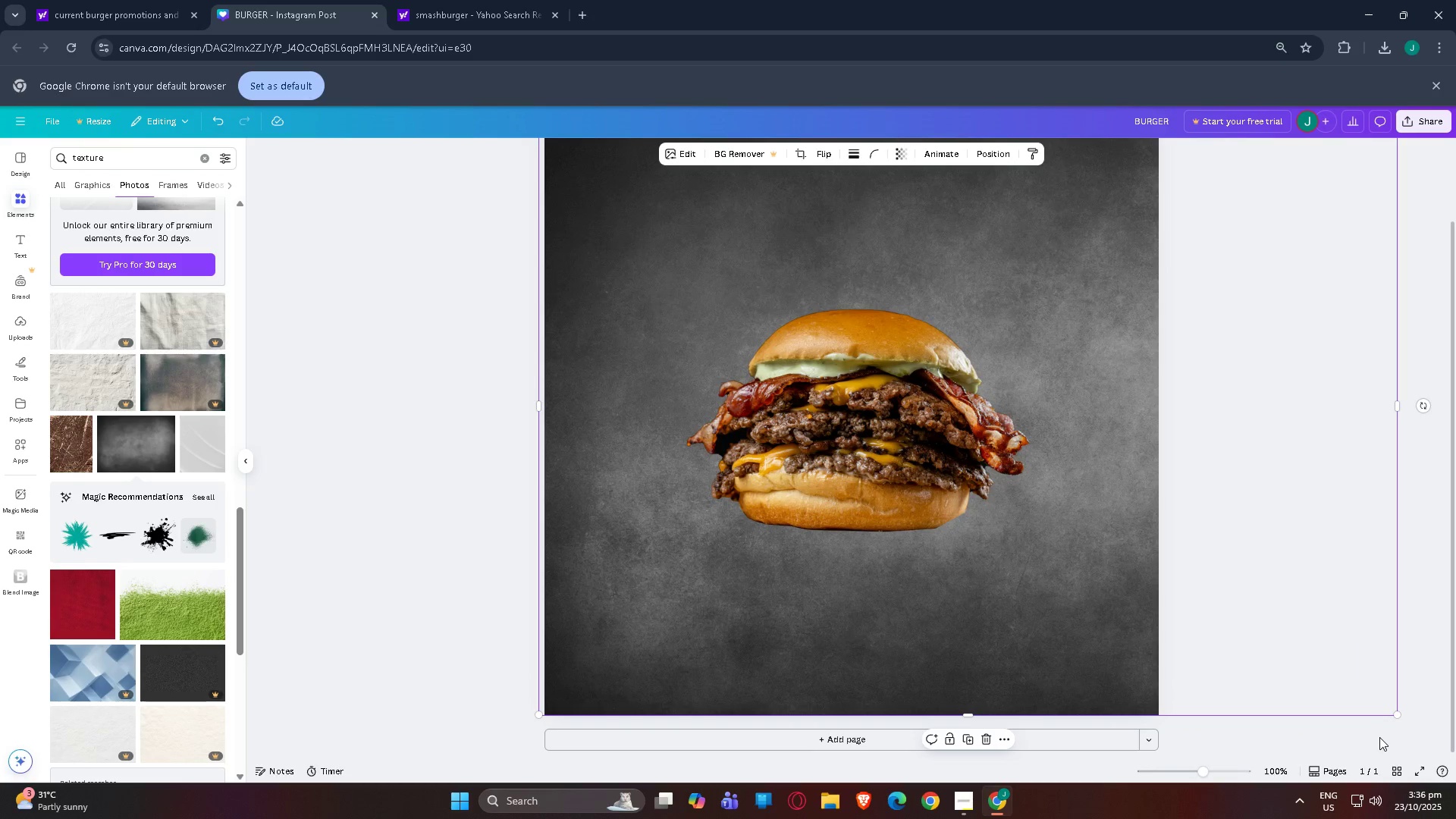 
key(Control+BracketLeft)
 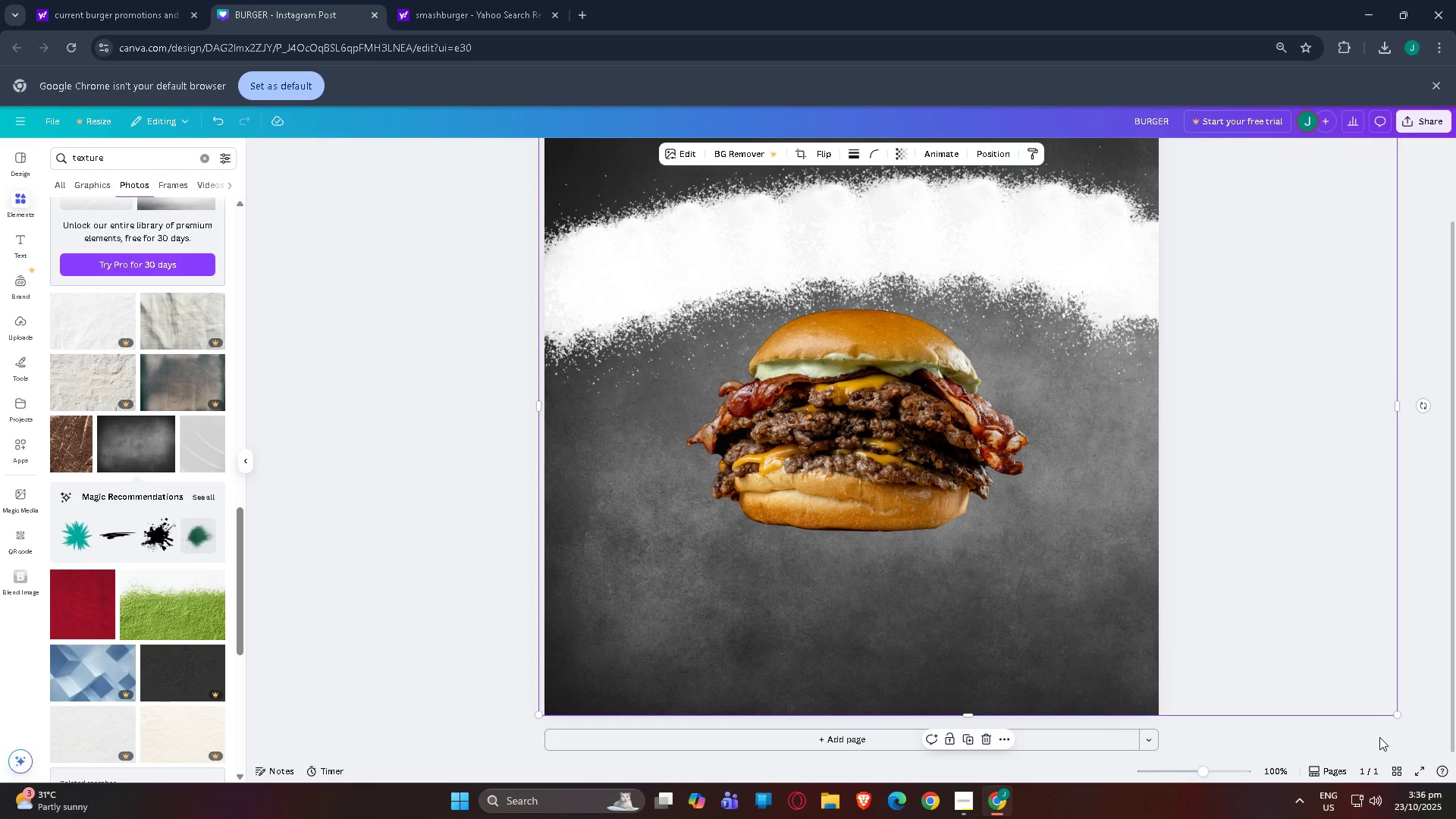 
key(Control+BracketLeft)
 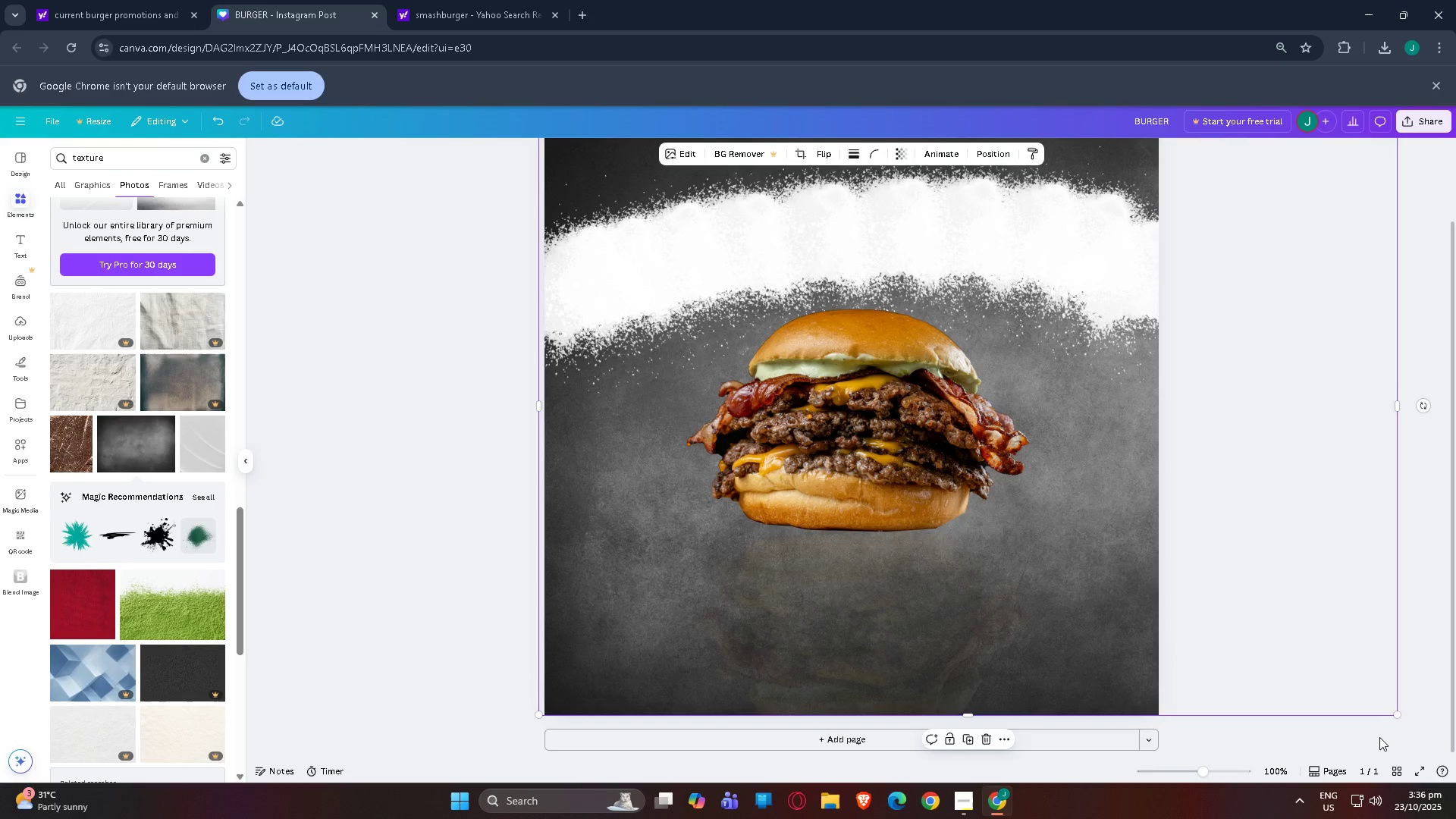 
key(Control+BracketLeft)
 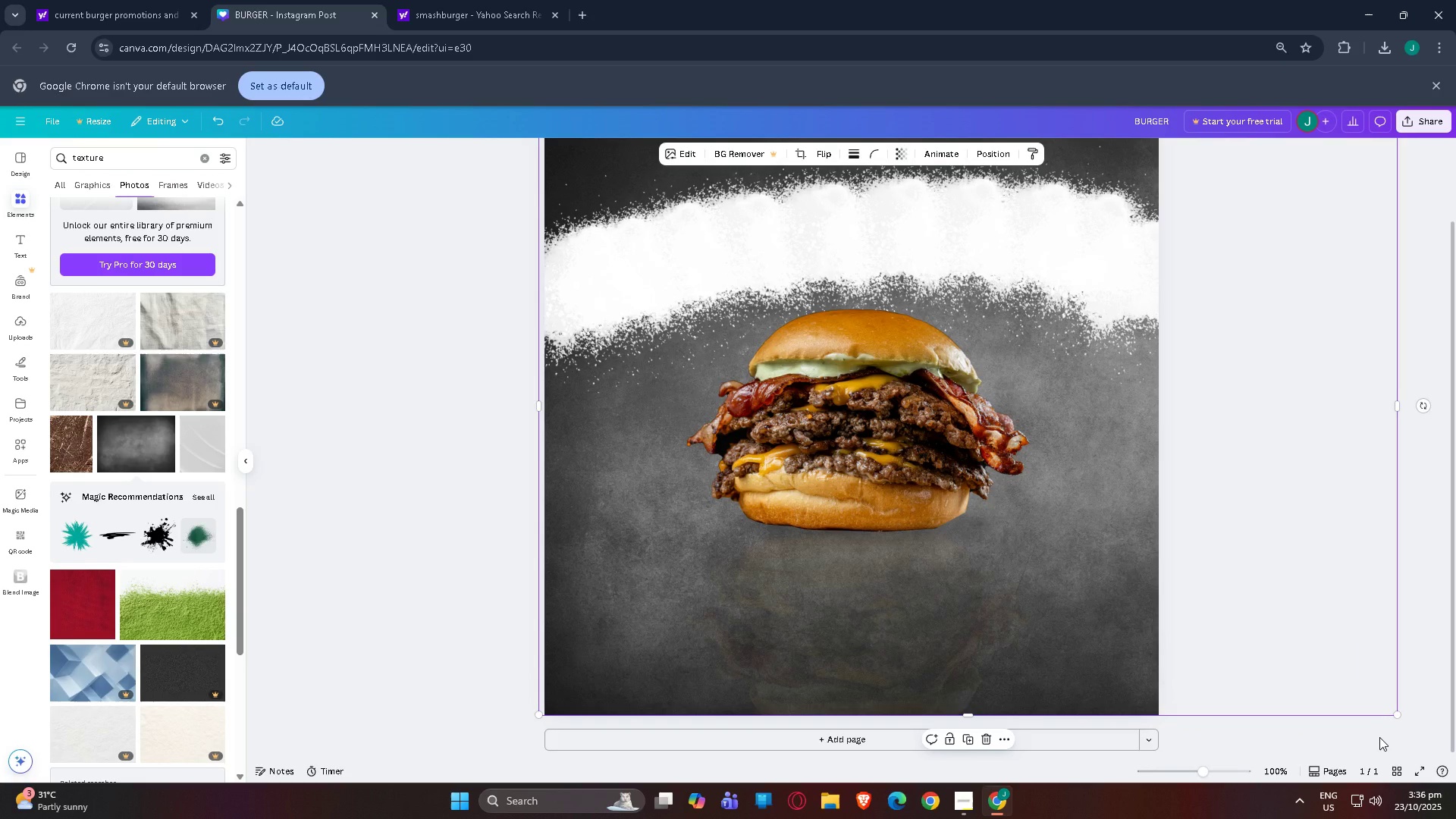 
key(Control+BracketLeft)
 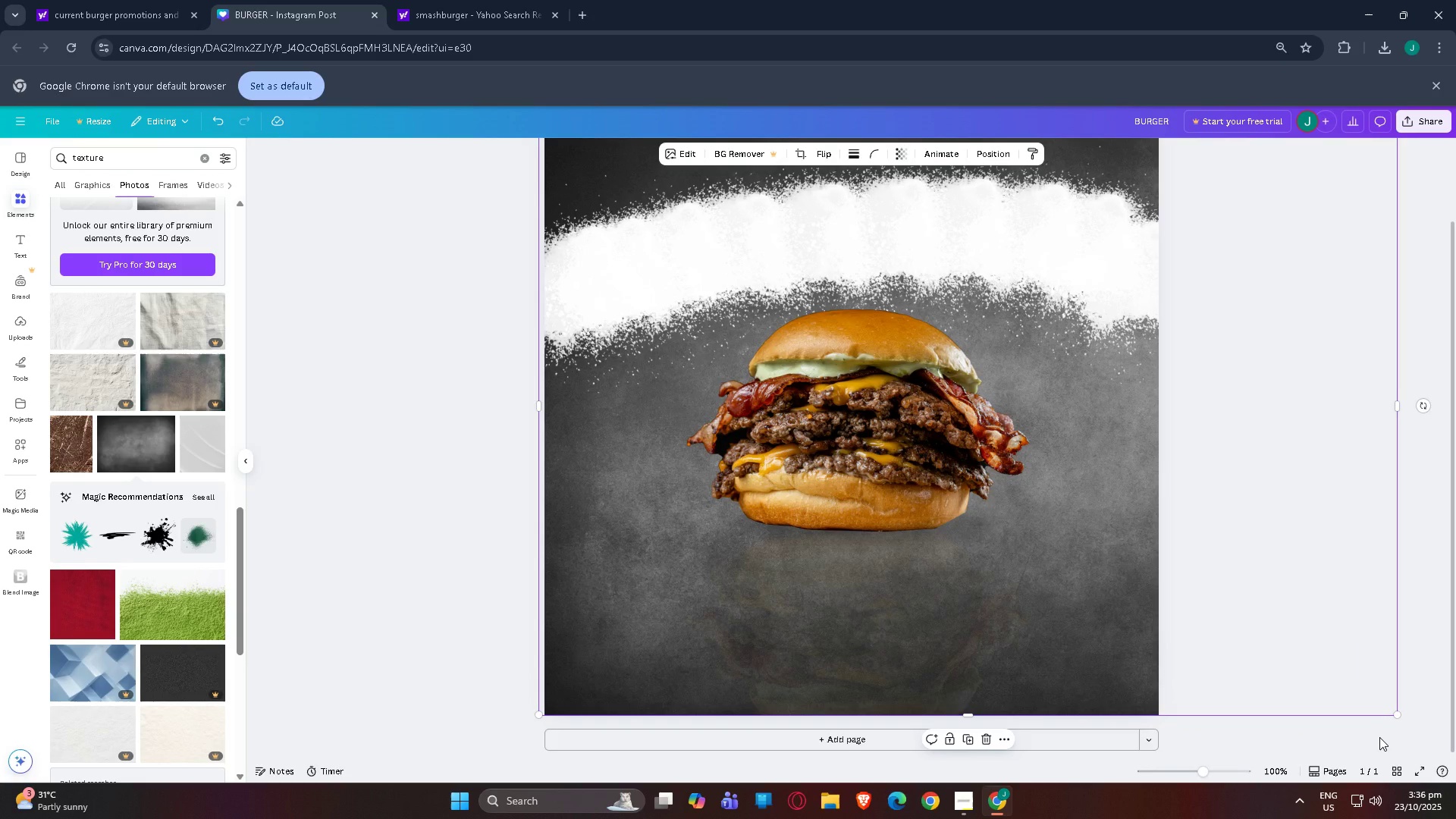 
key(Control+BracketLeft)
 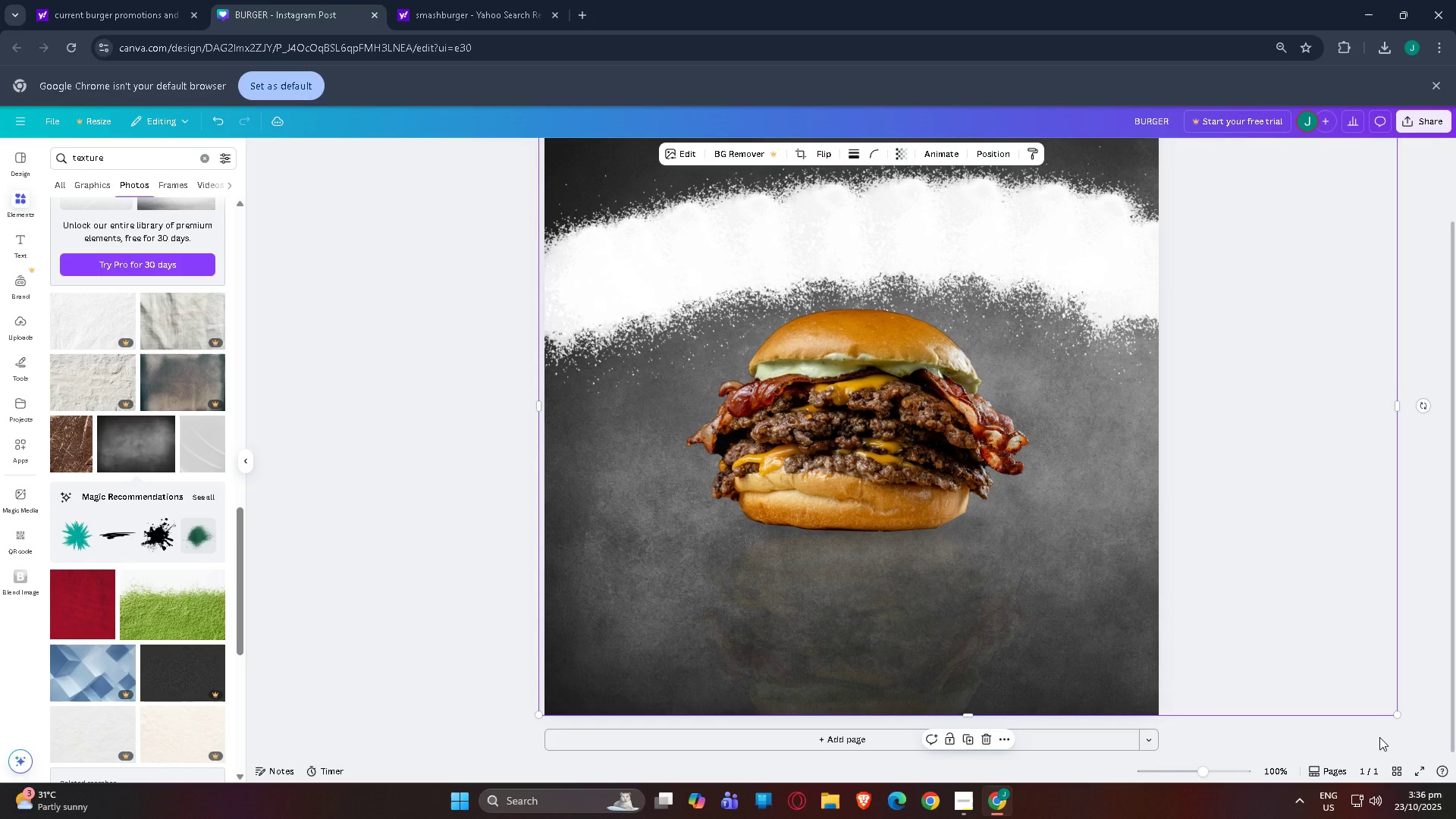 
key(Control+BracketLeft)
 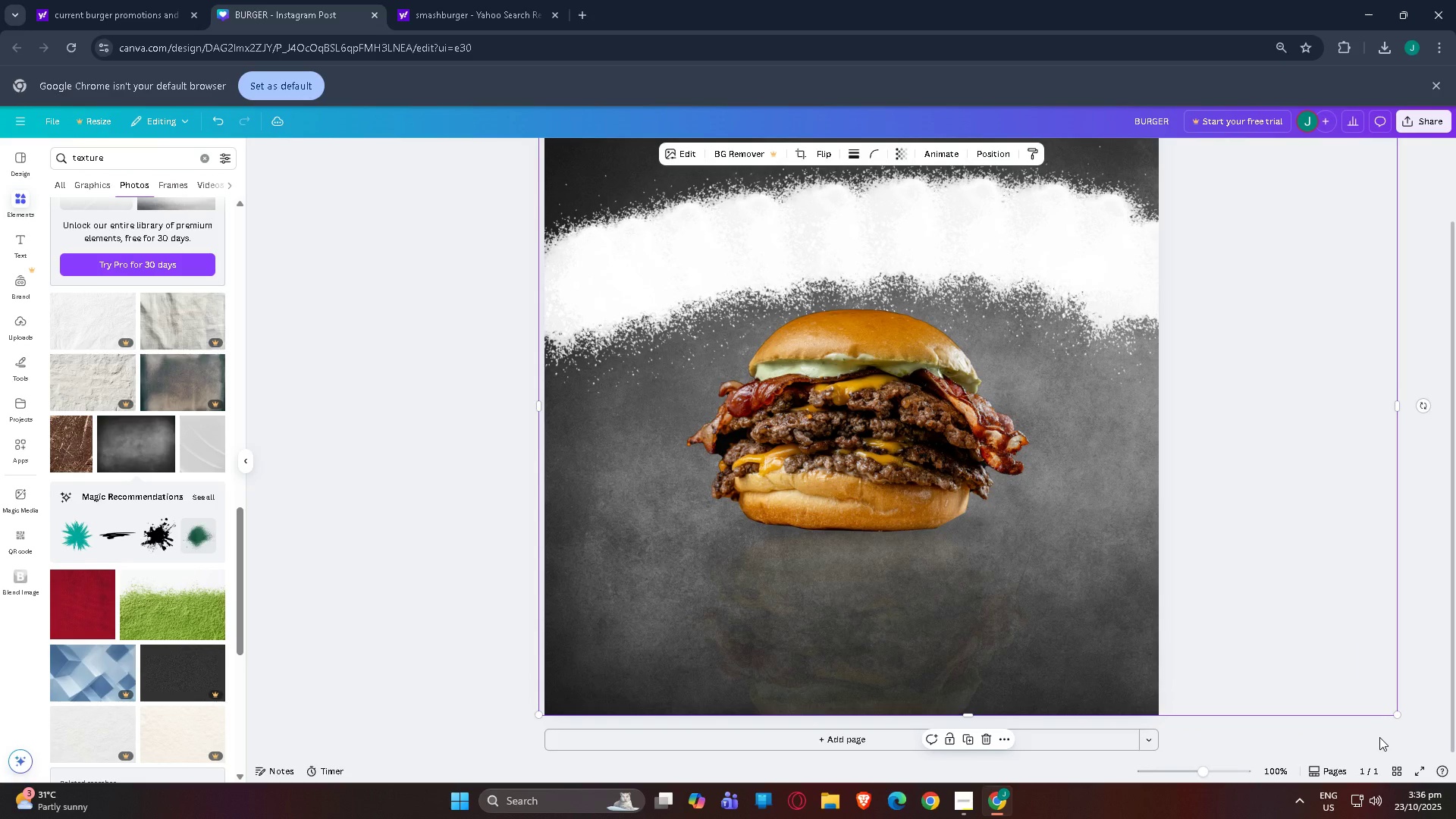 
key(Control+BracketLeft)
 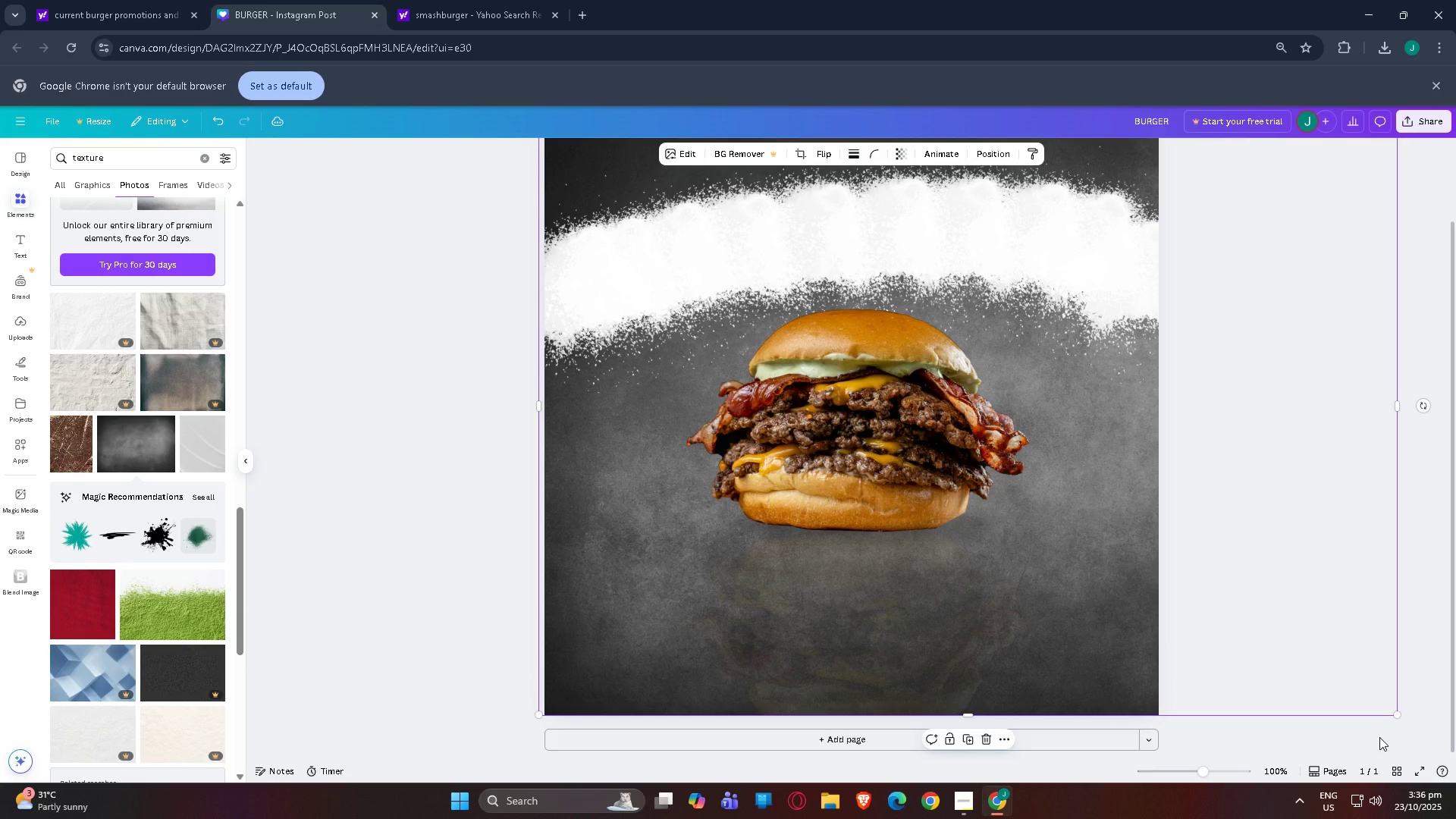 
key(Control+BracketLeft)
 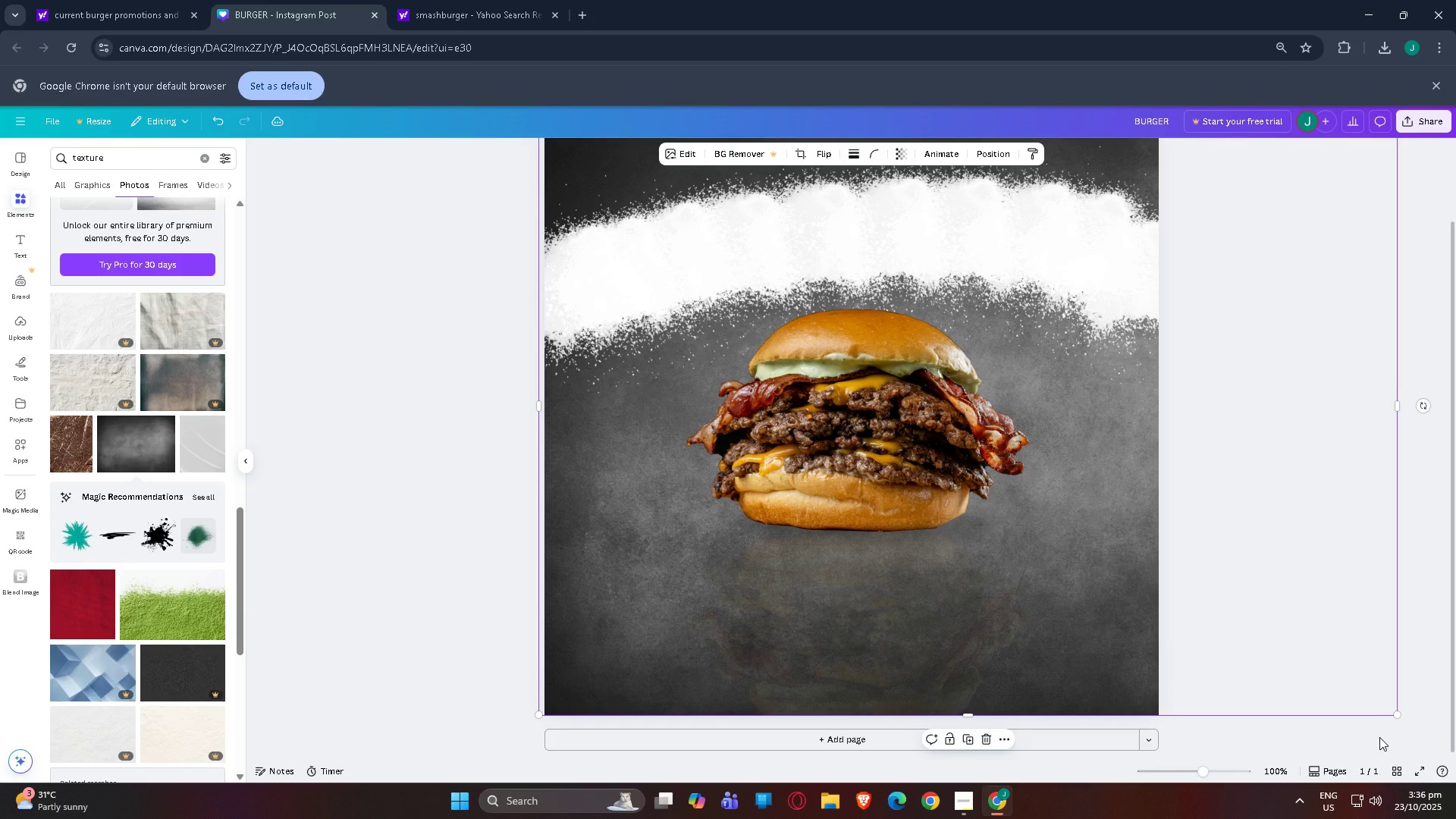 
key(Control+BracketLeft)
 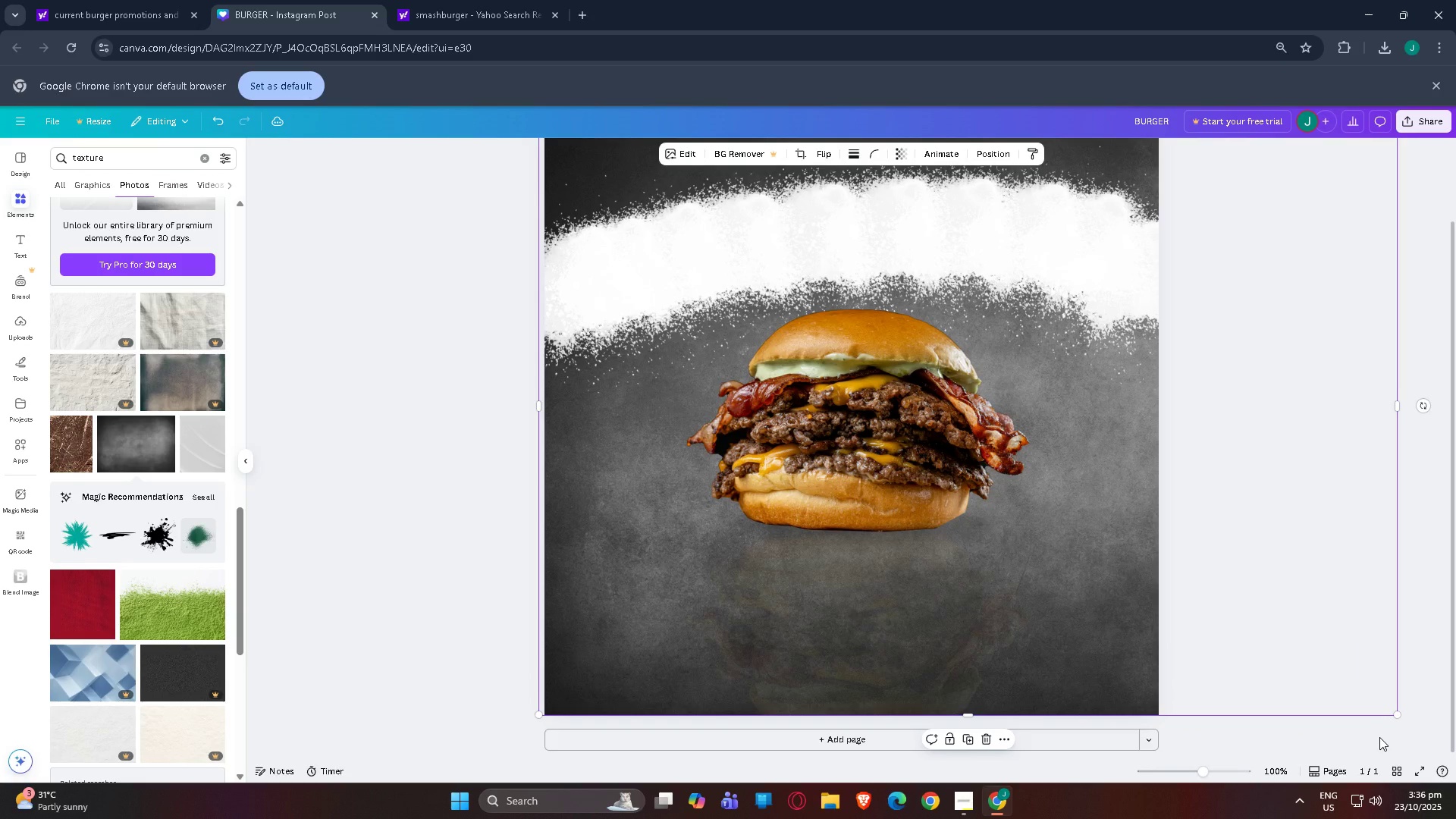 
key(Control+BracketLeft)
 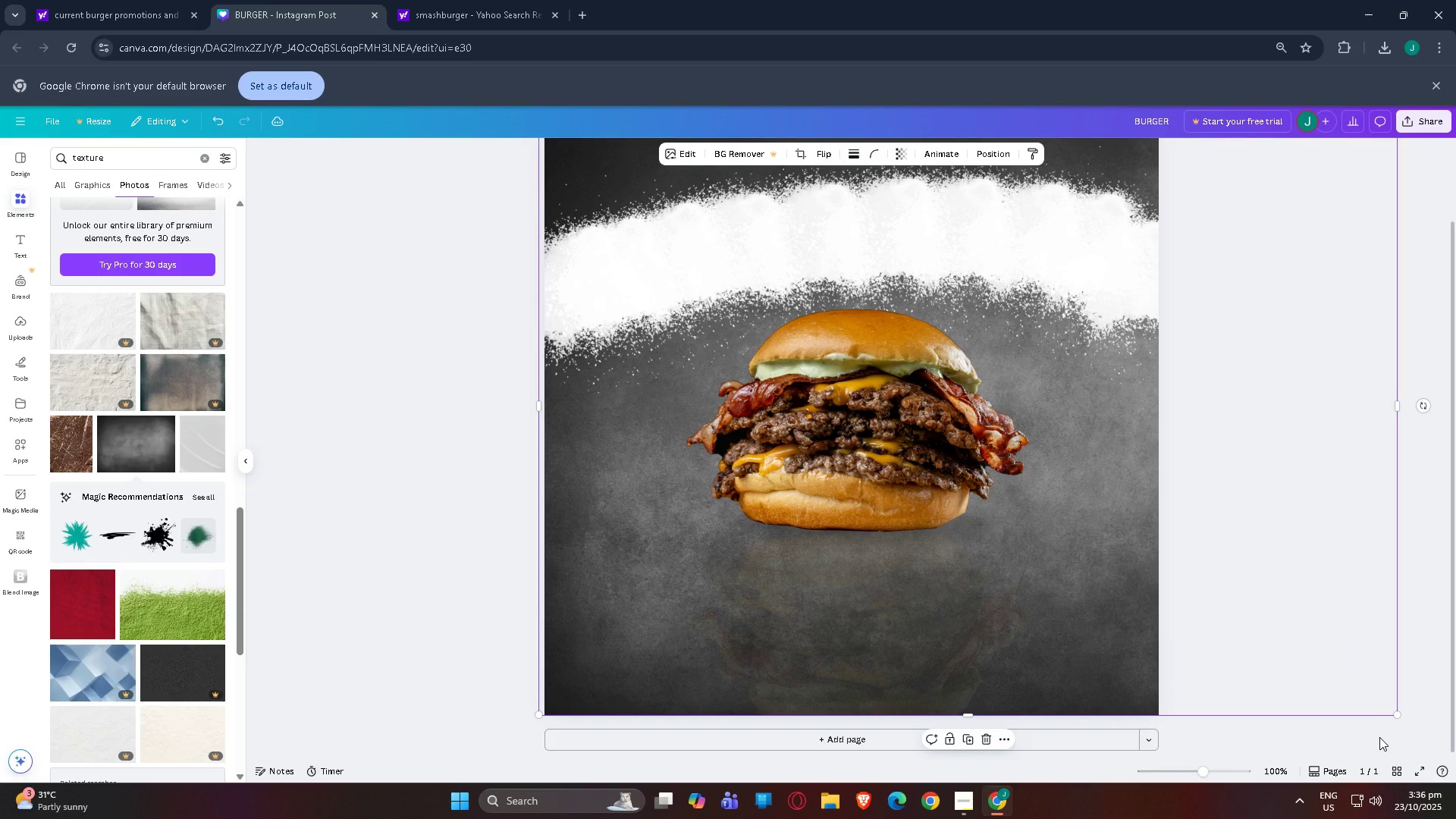 
key(Control+BracketLeft)
 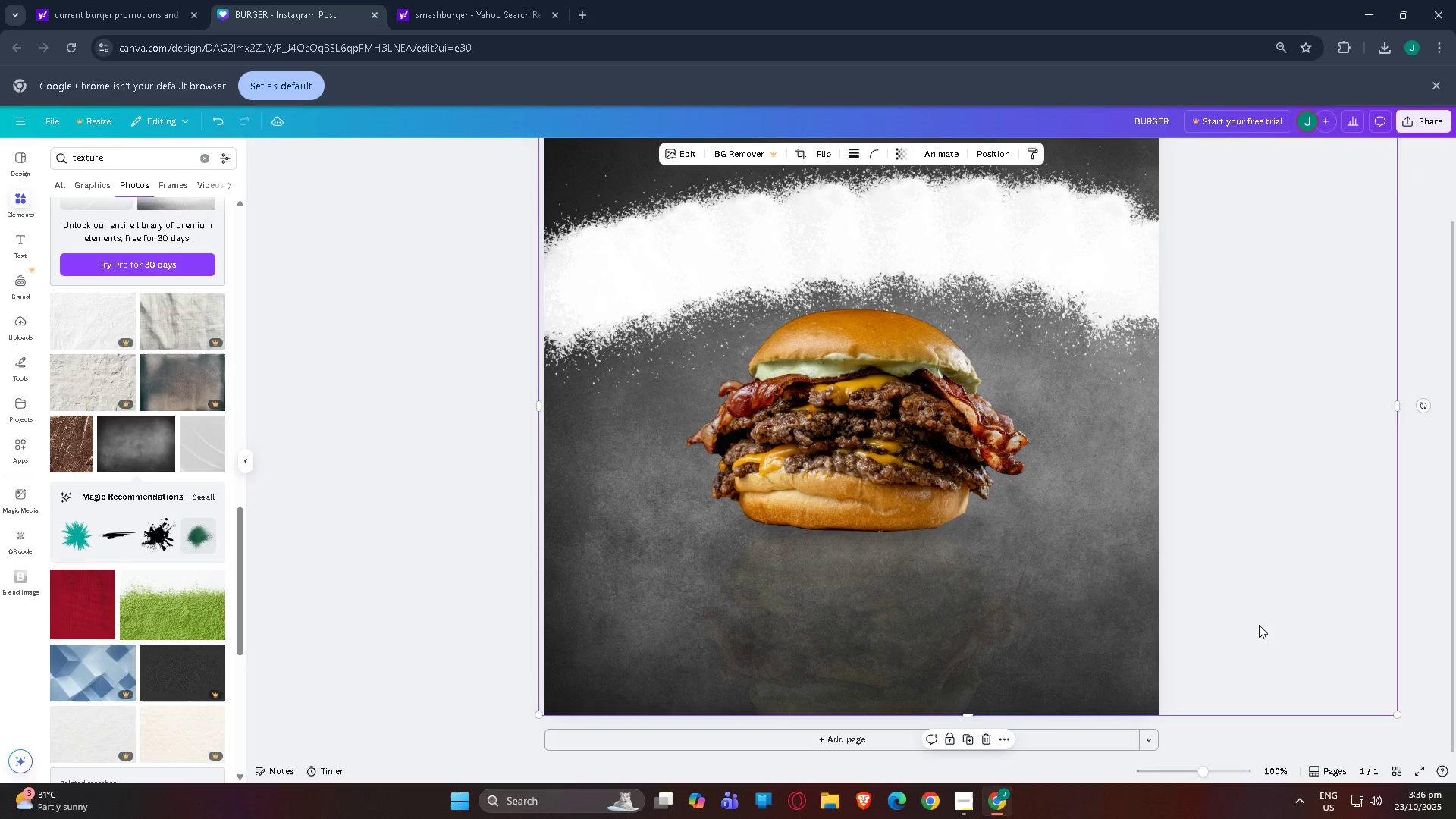 
scroll: coordinate [841, 331], scroll_direction: up, amount: 5.0
 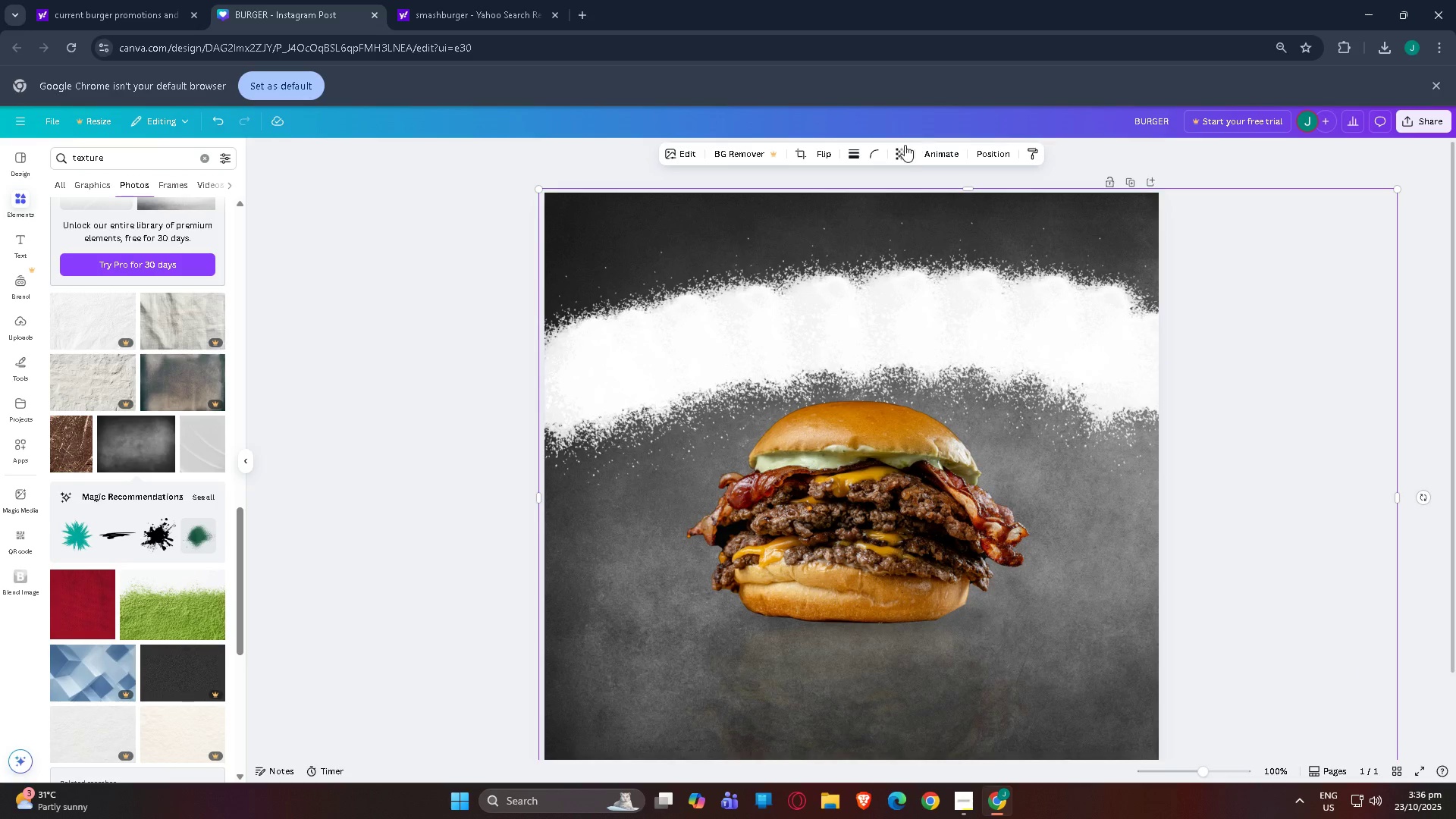 
left_click([905, 145])
 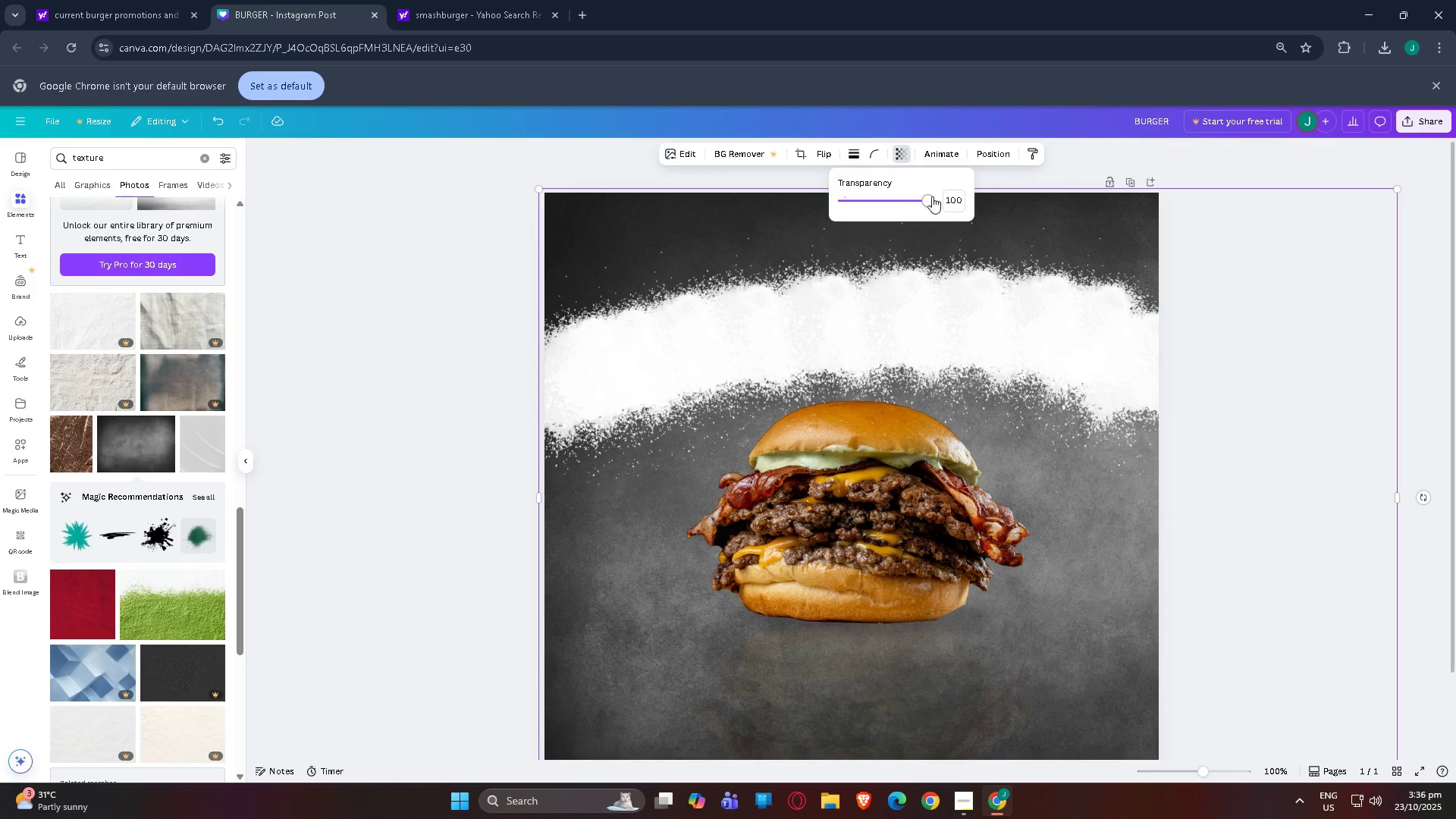 
left_click_drag(start_coordinate=[930, 198], to_coordinate=[861, 215])
 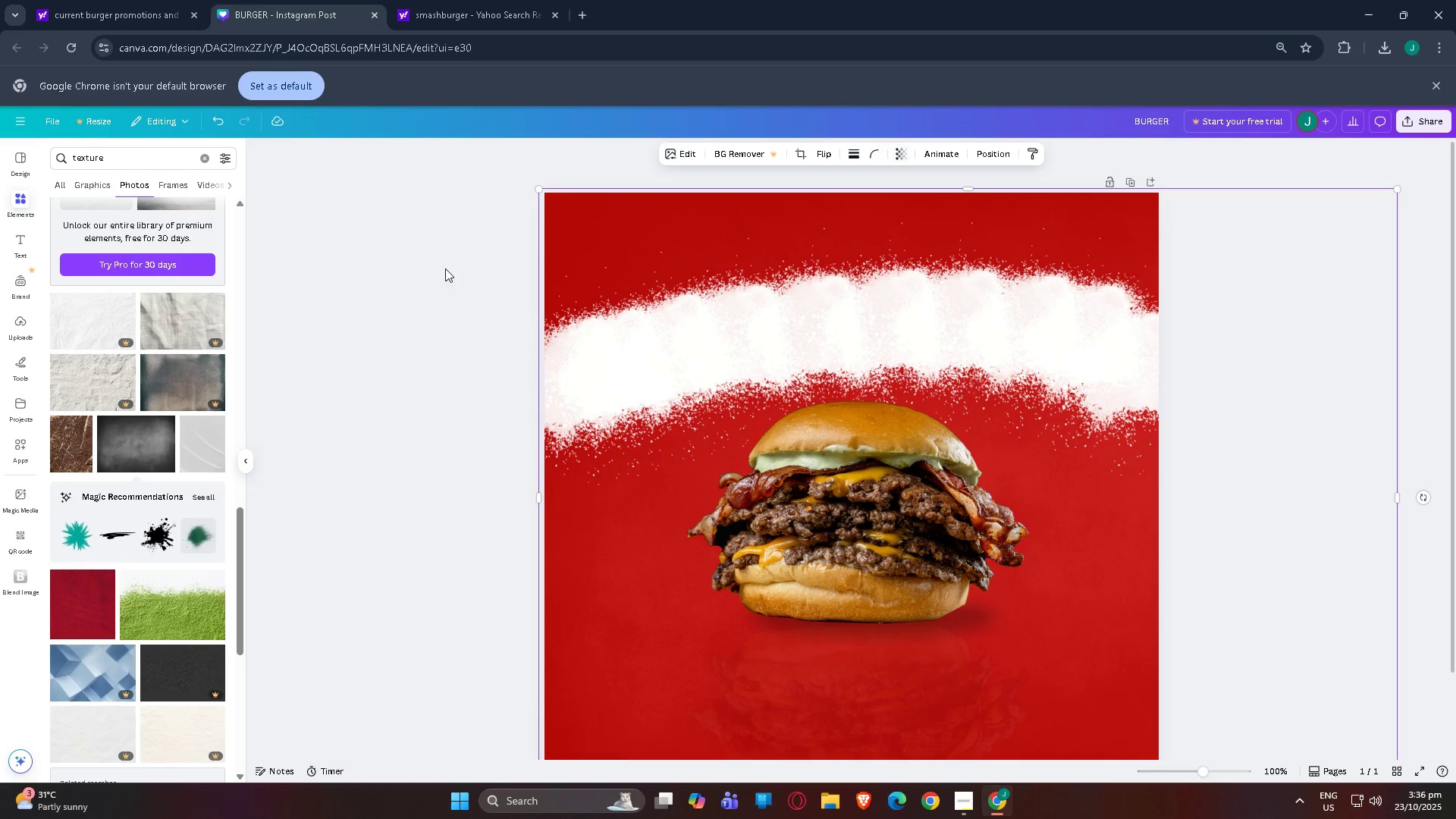 
double_click([445, 268])
 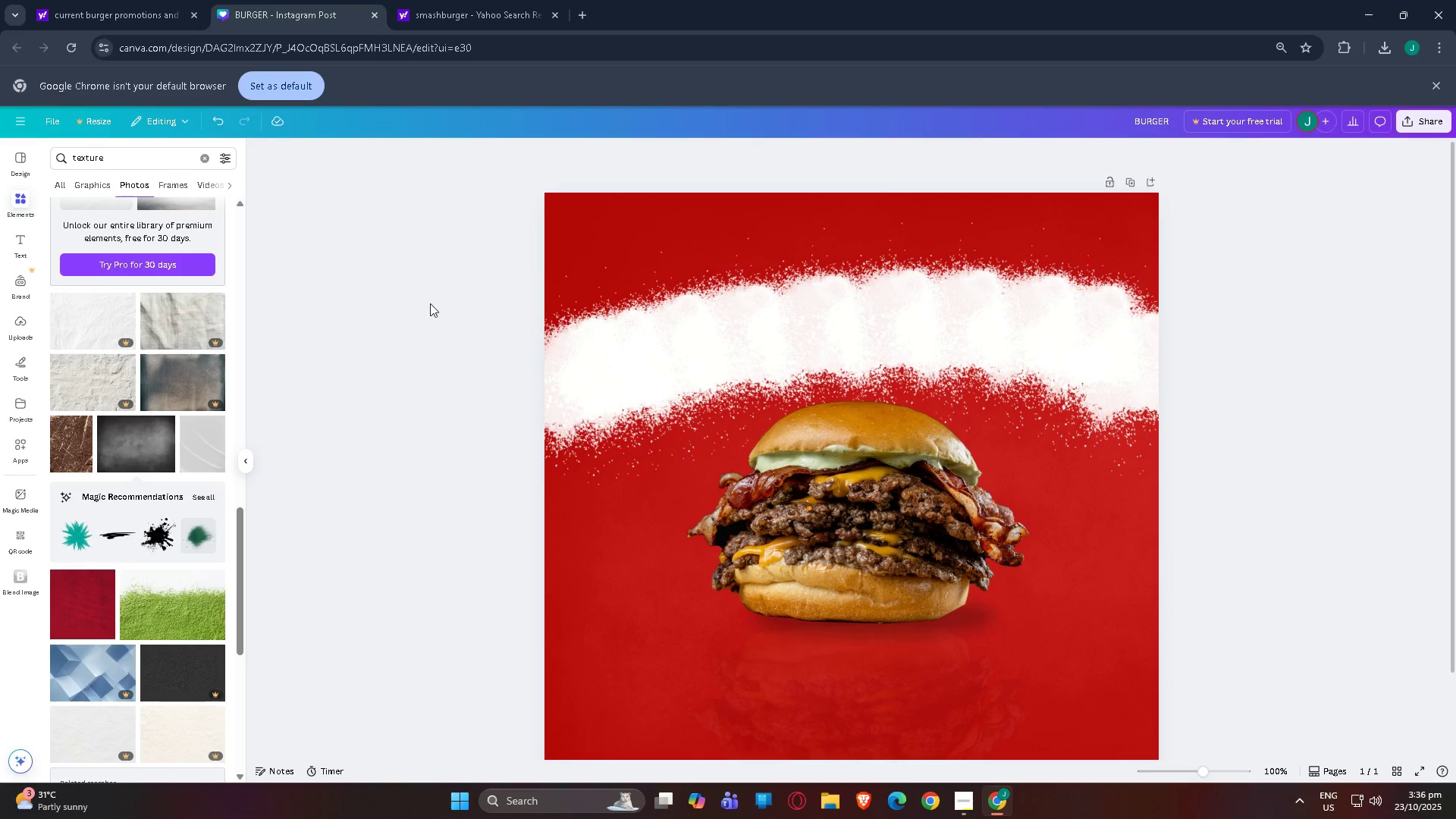 
scroll: coordinate [439, 325], scroll_direction: down, amount: 5.0
 